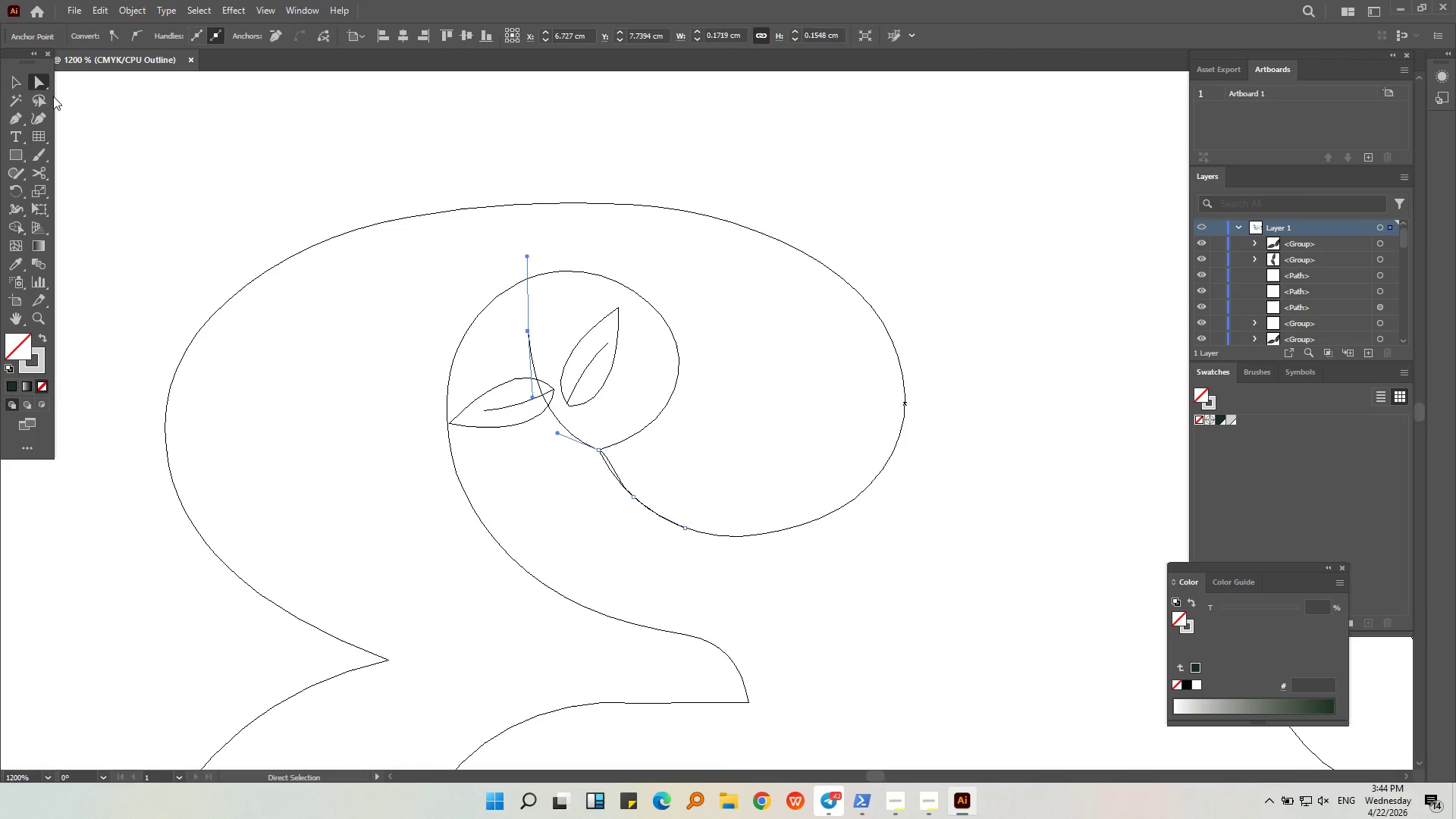 
key(Control+Z)
 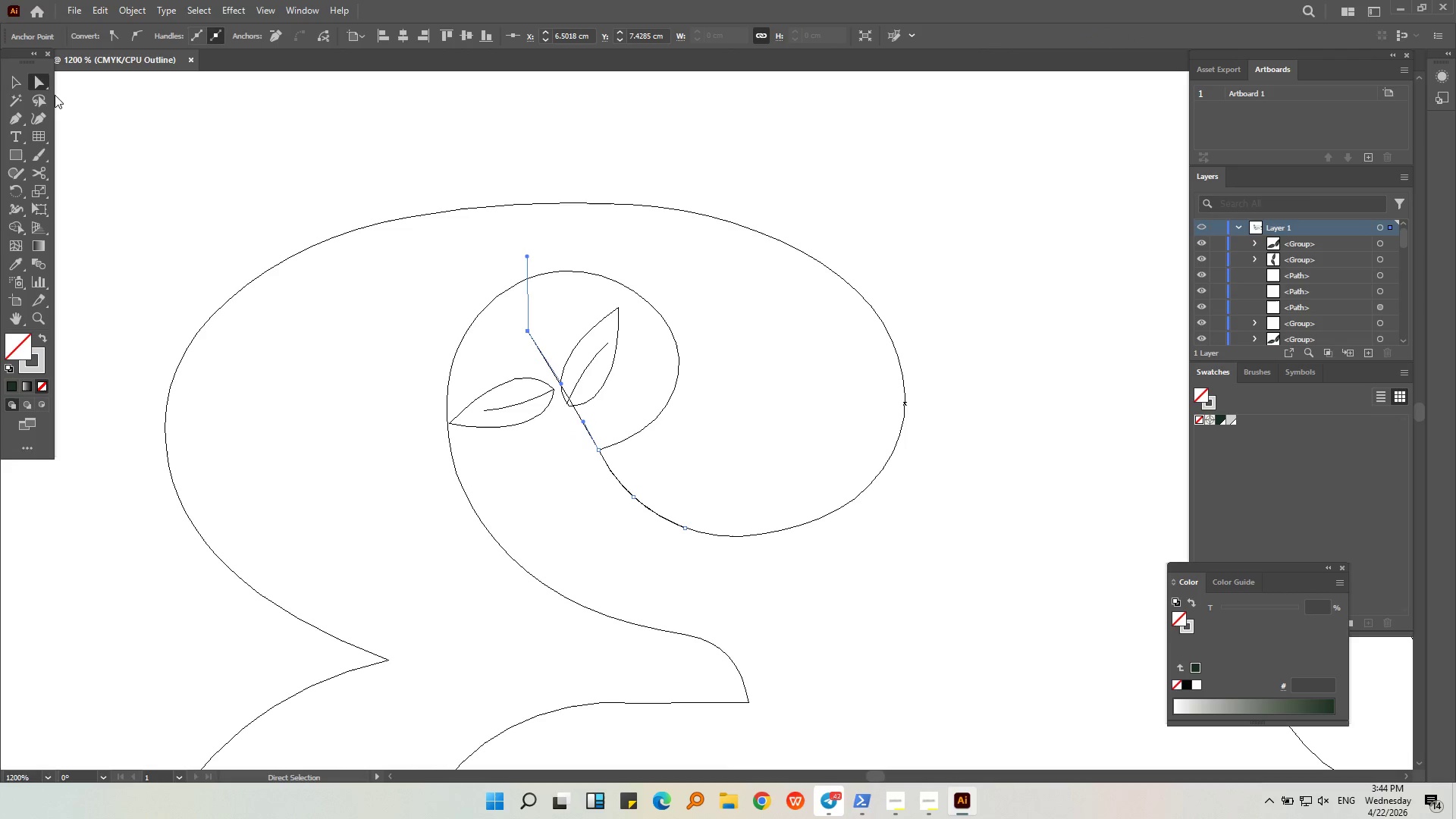 
key(Control+Z)
 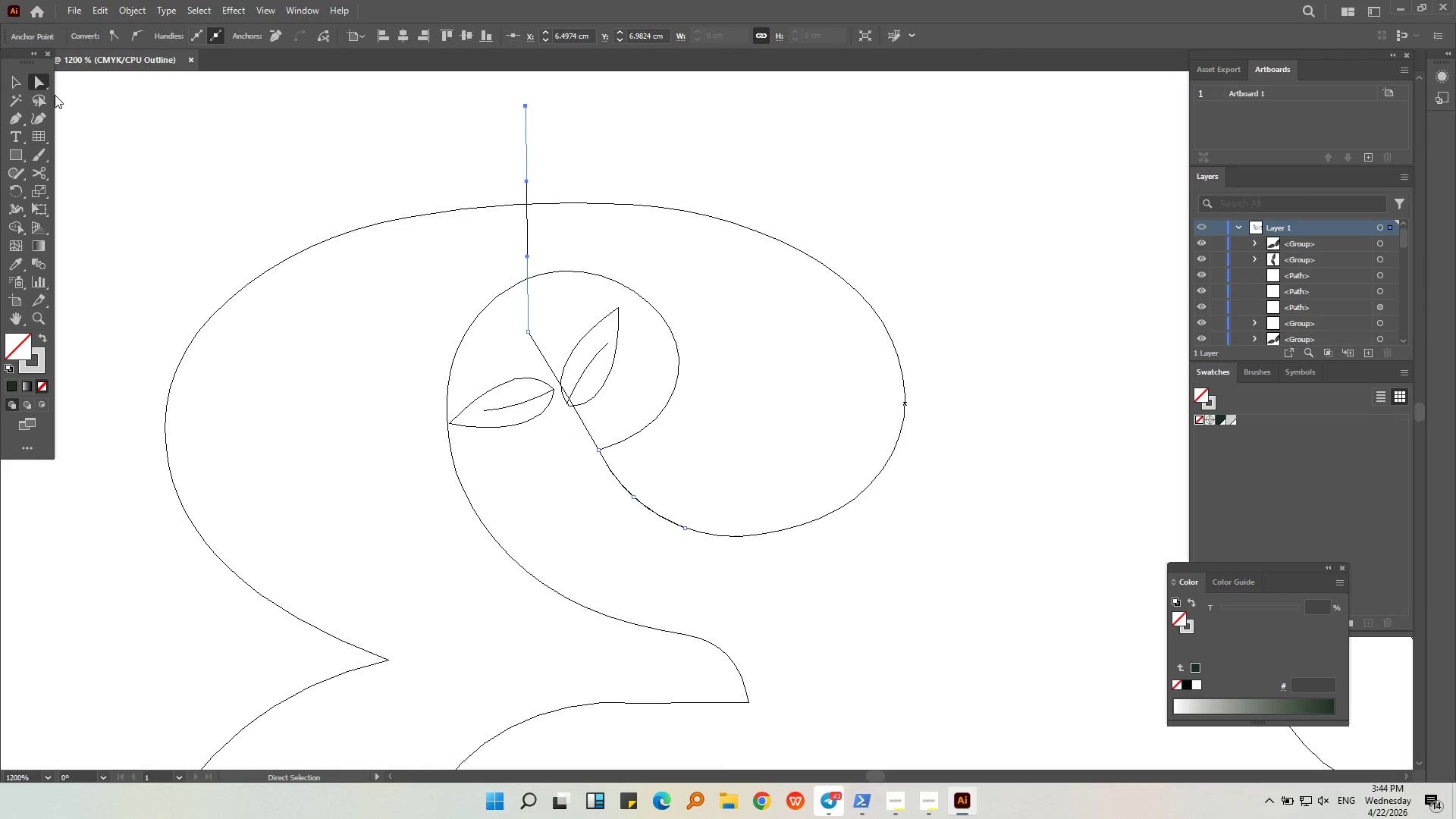 
key(Control+Z)
 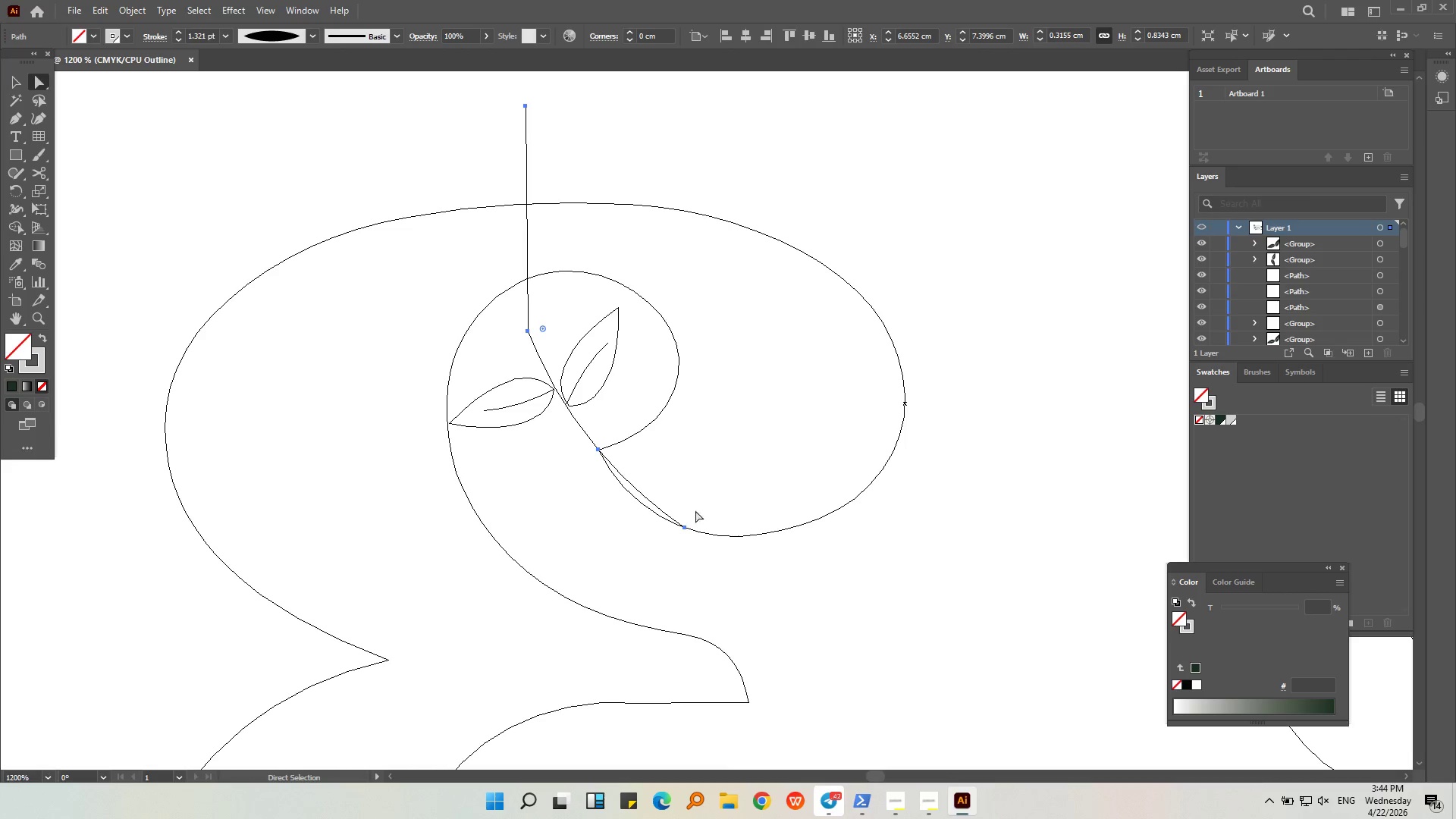 
left_click([686, 529])
 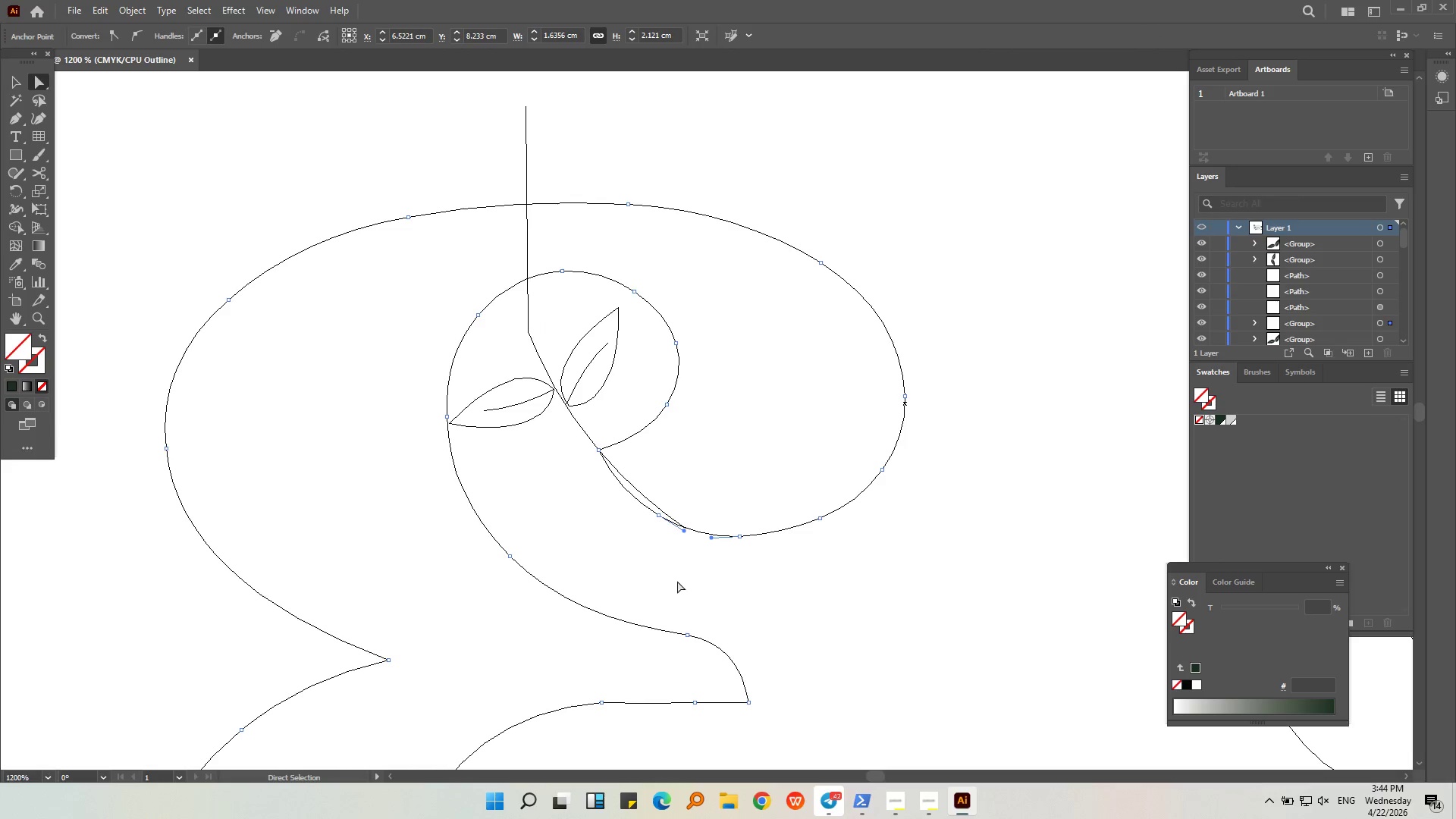 
left_click([677, 567])
 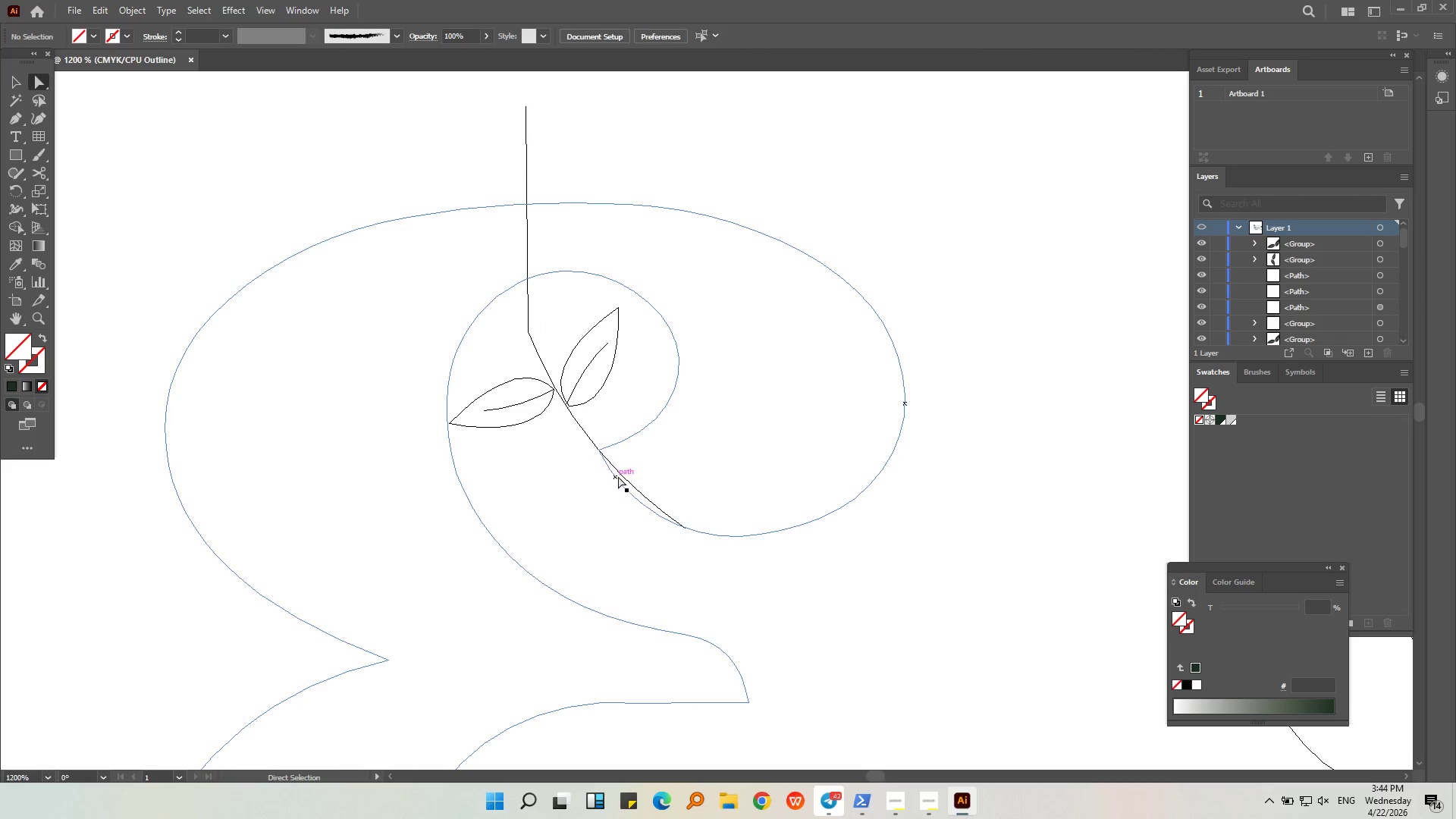 
left_click([626, 479])
 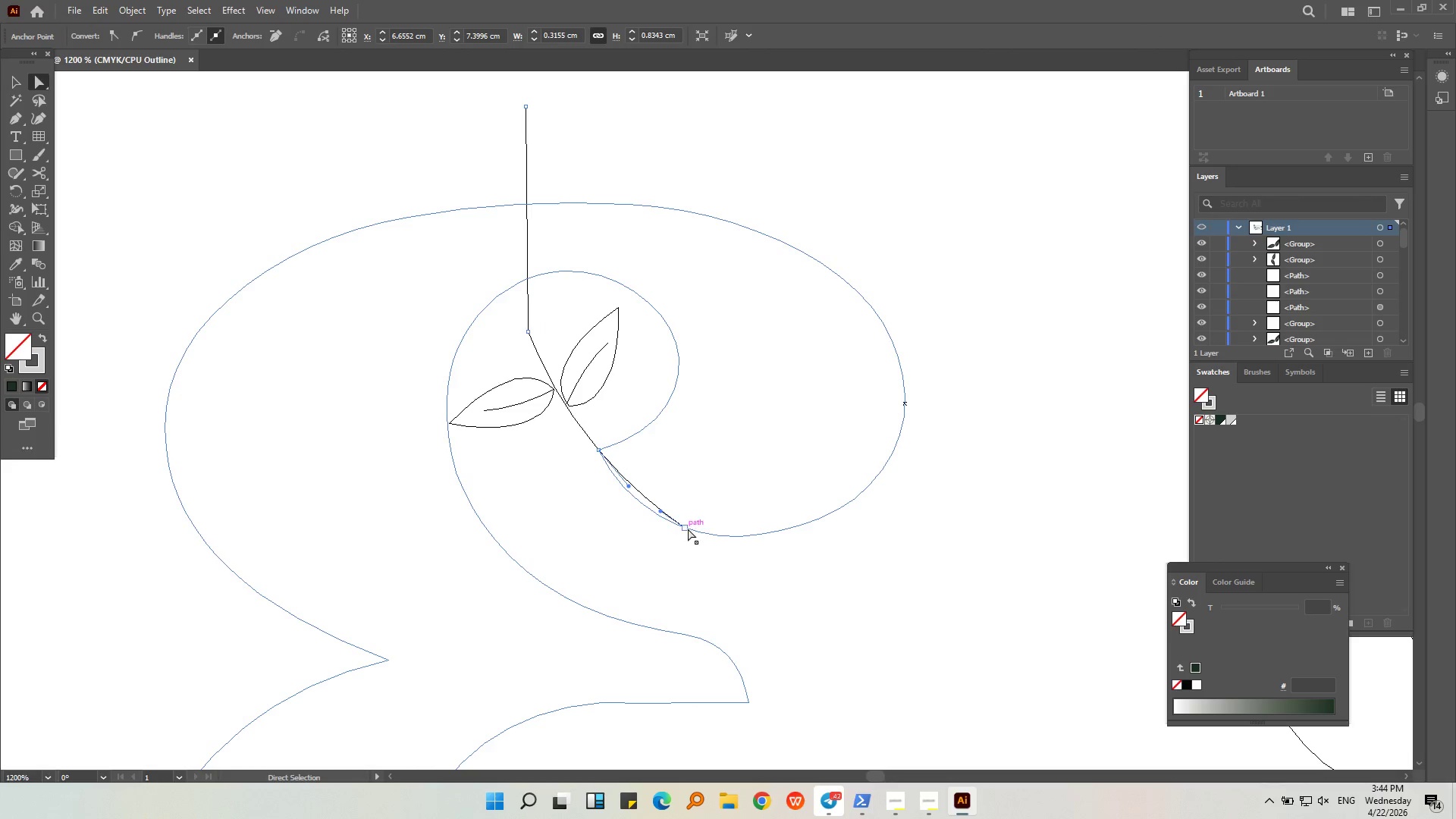 
left_click([688, 529])
 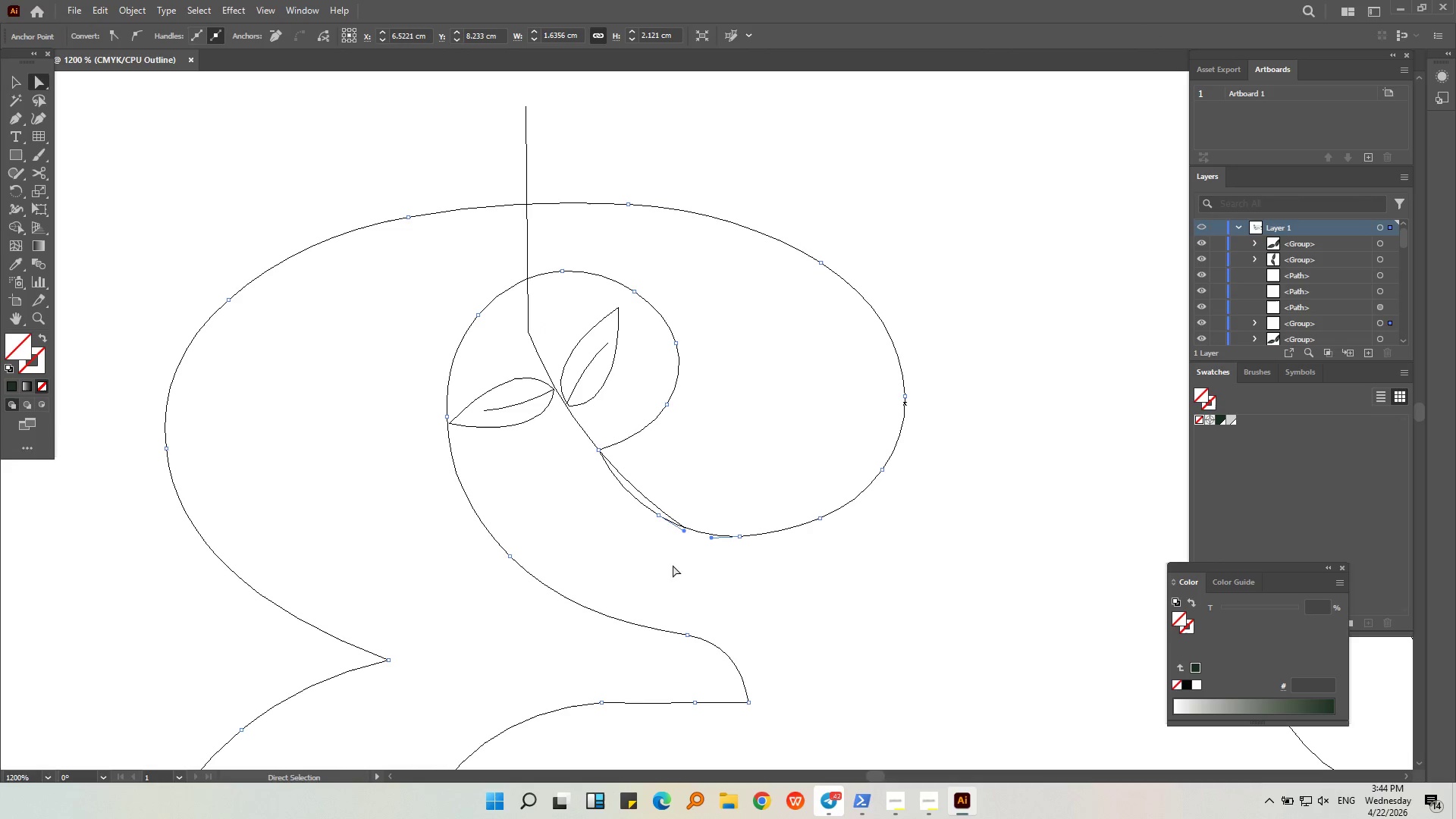 
left_click([701, 563])
 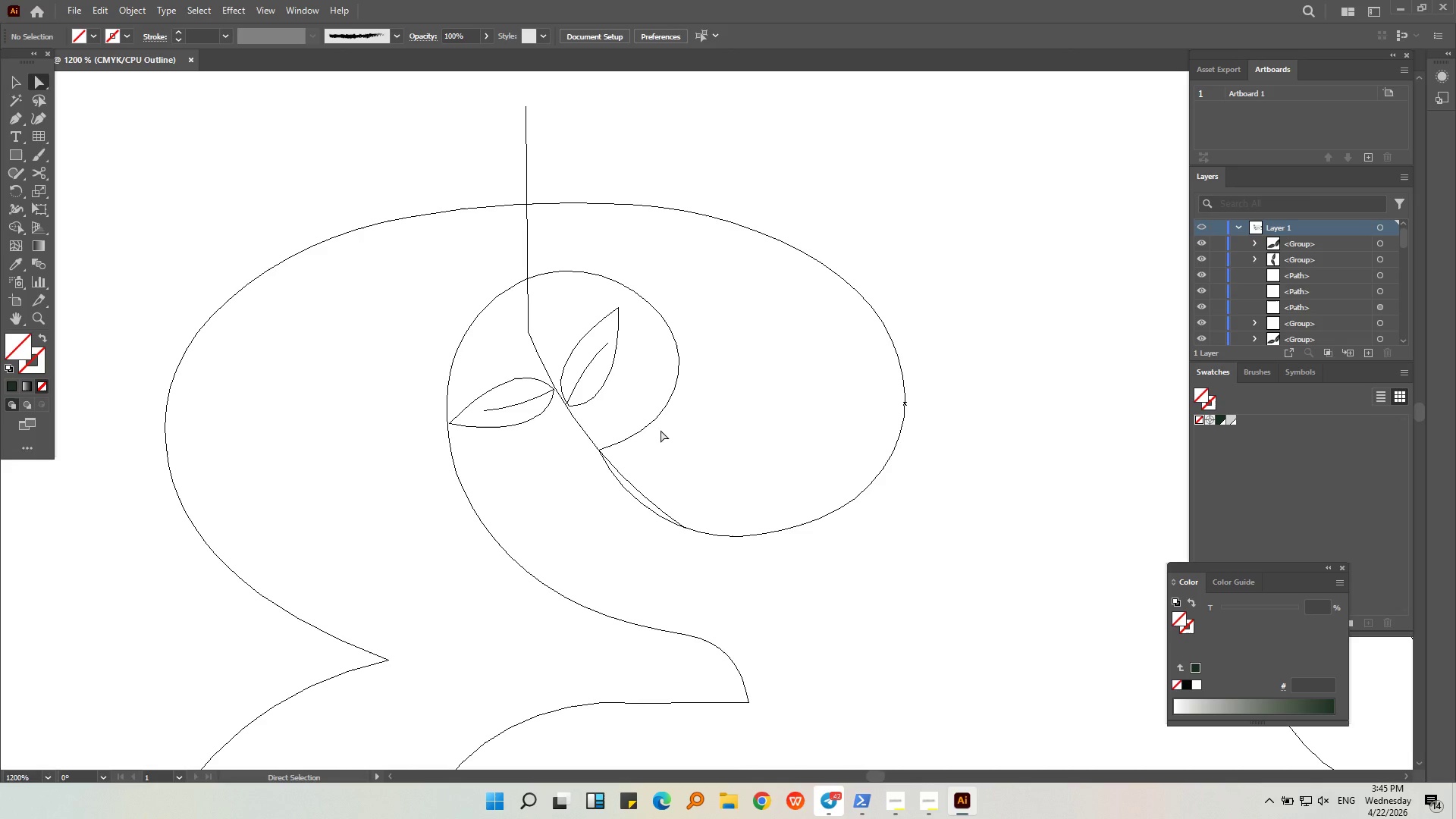 
wait(25.06)
 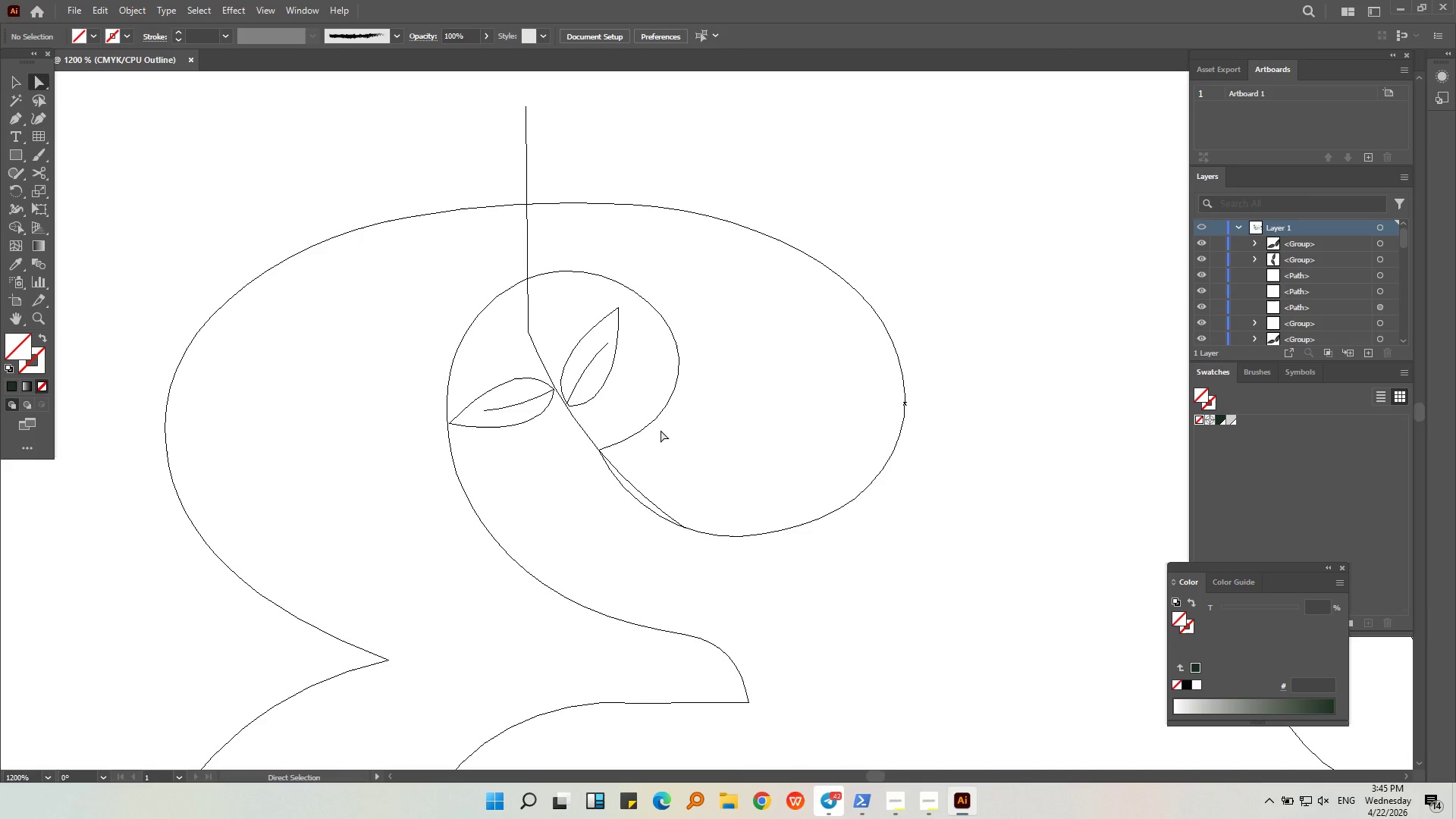 
left_click([532, 344])
 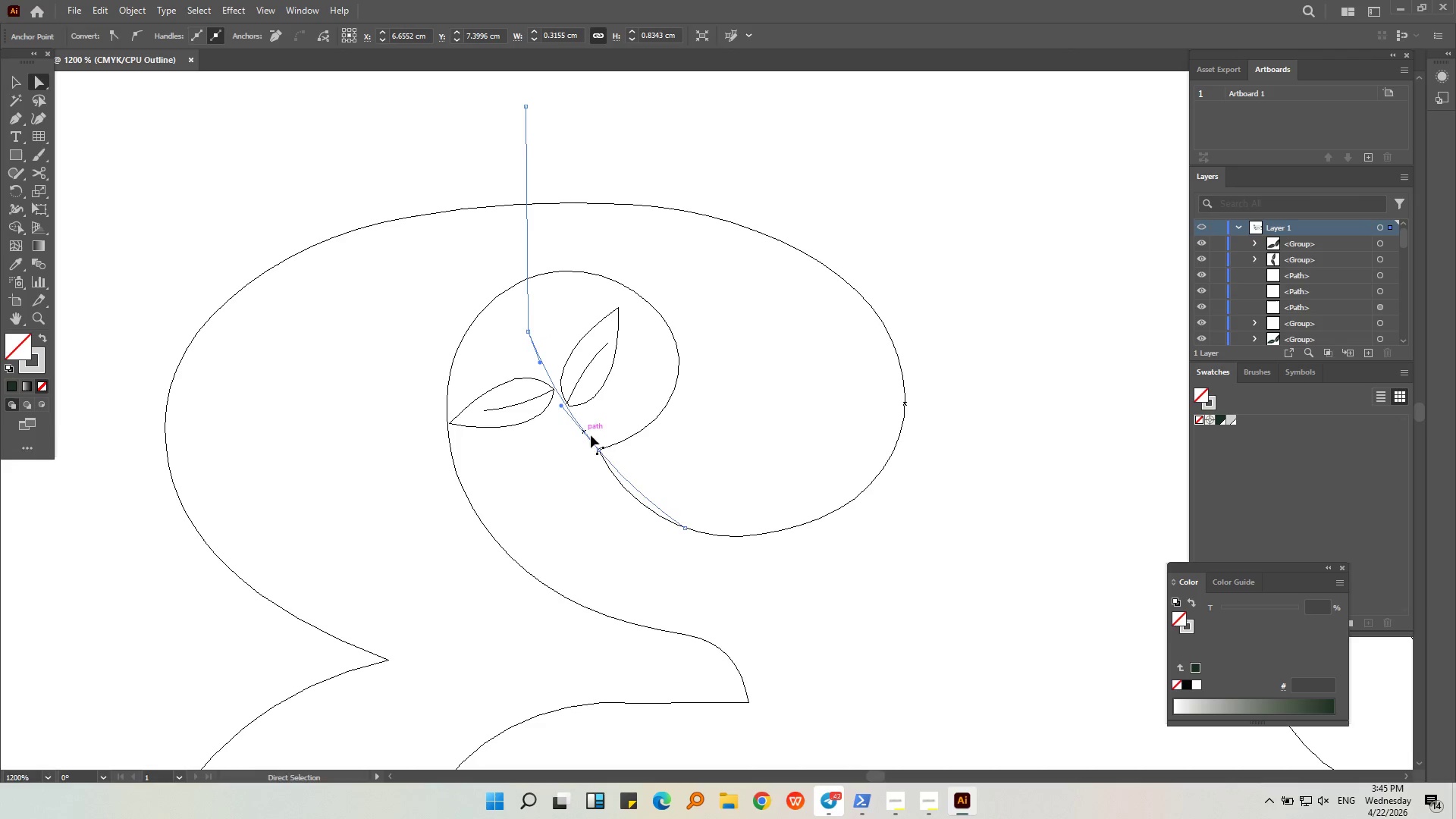 
key(Alt+AltLeft)
 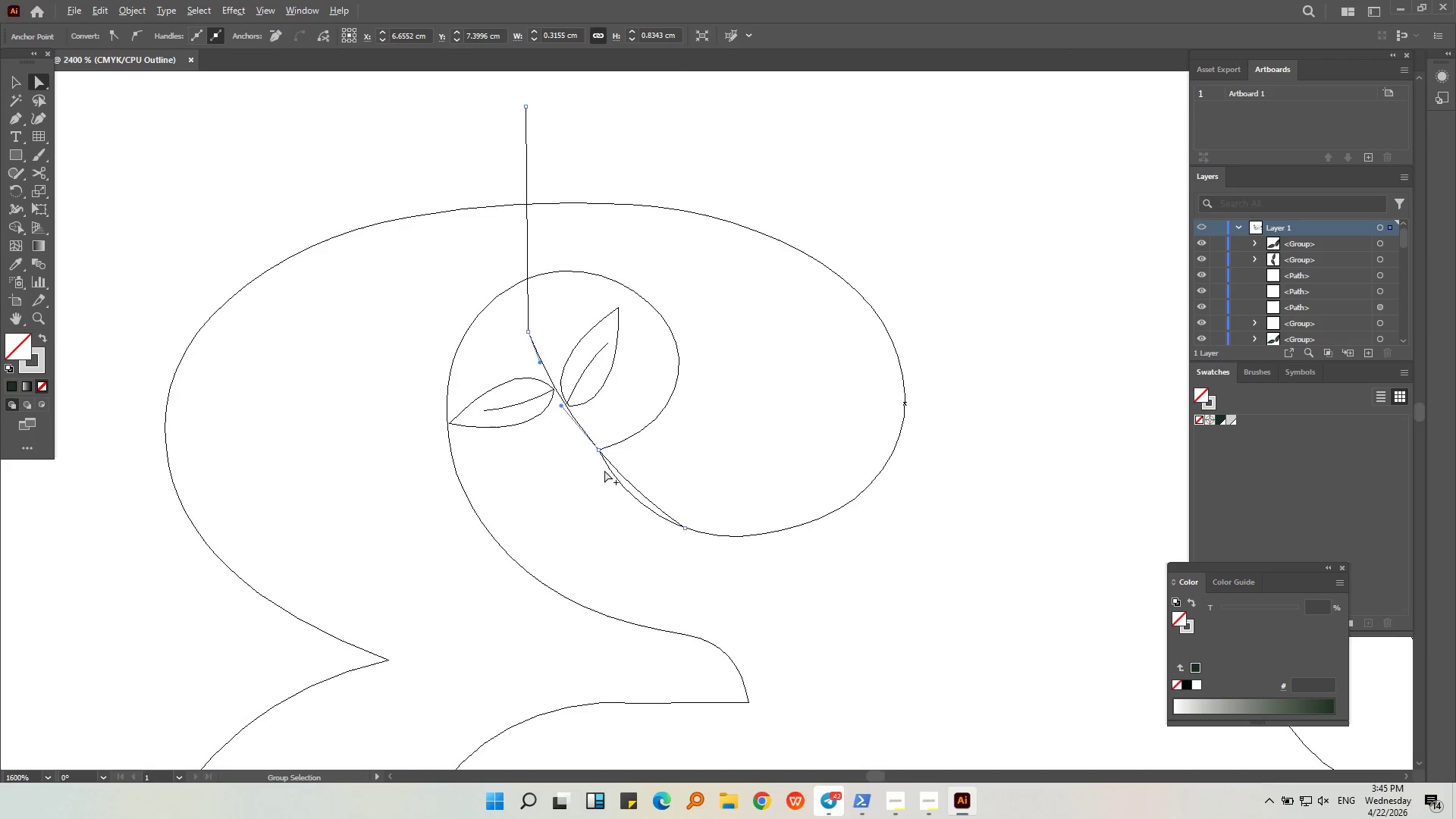 
scroll: coordinate [604, 470], scroll_direction: up, amount: 3.0
 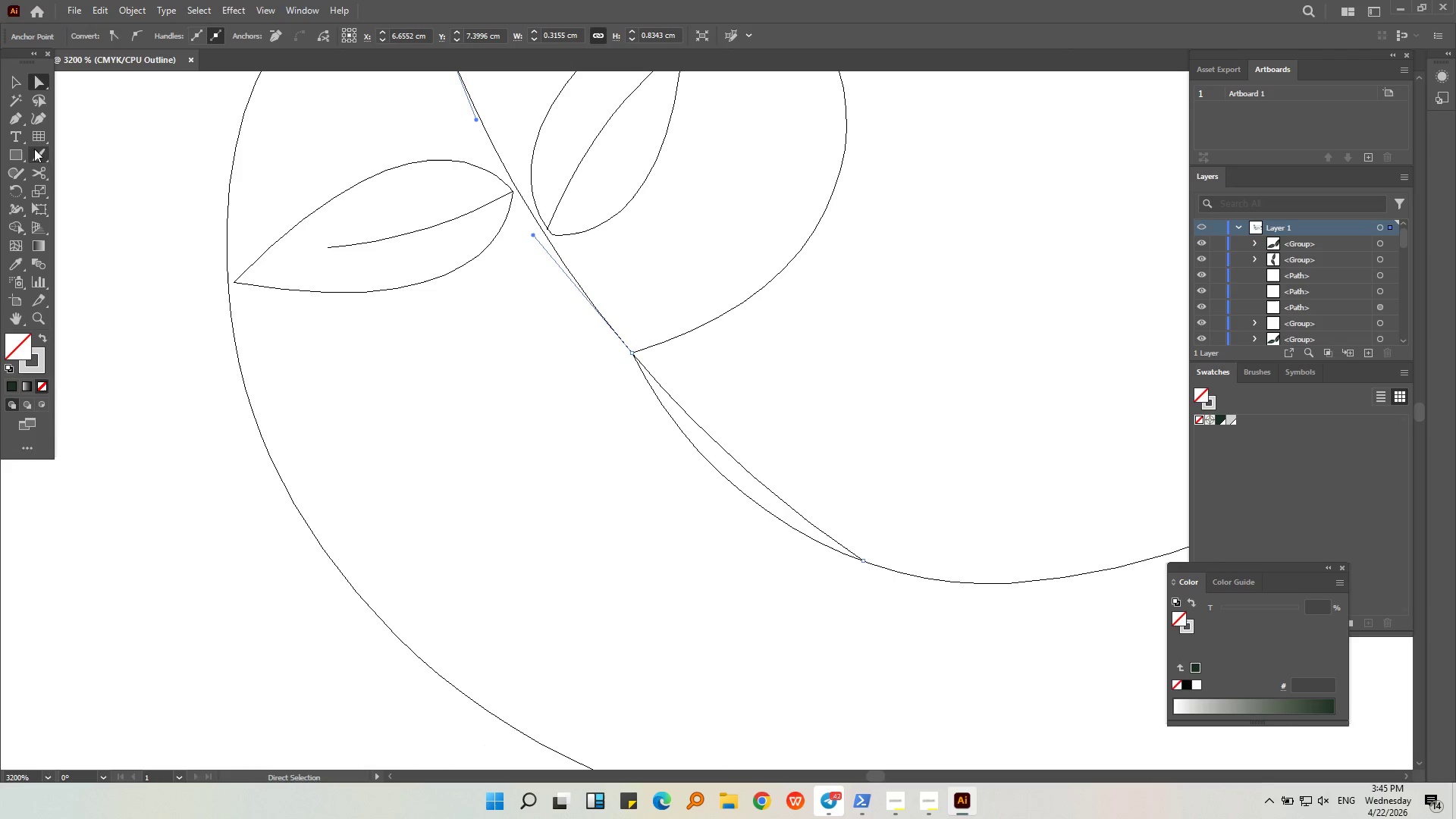 
double_click([34, 121])
 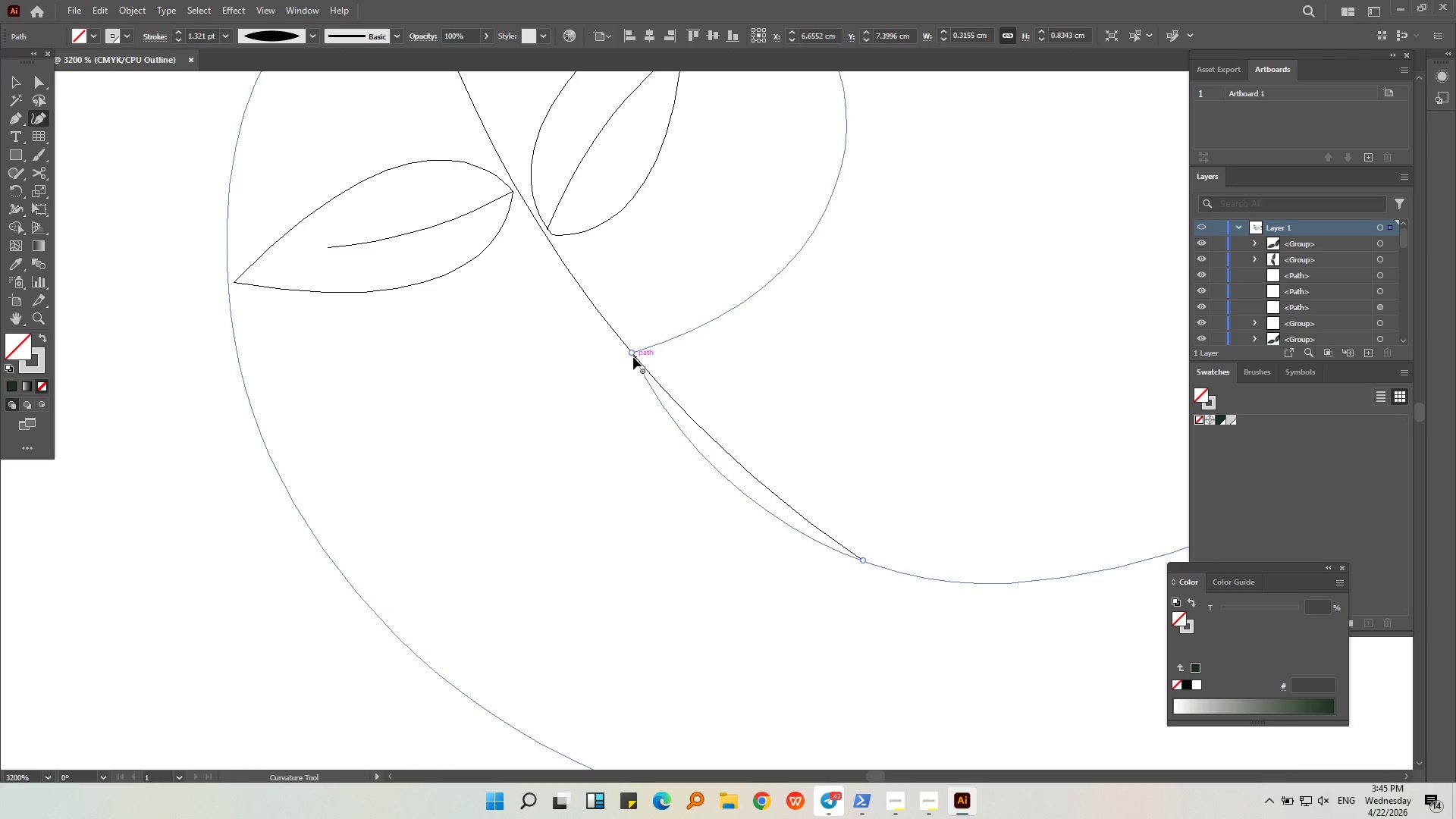 
left_click_drag(start_coordinate=[632, 353], to_coordinate=[586, 373])
 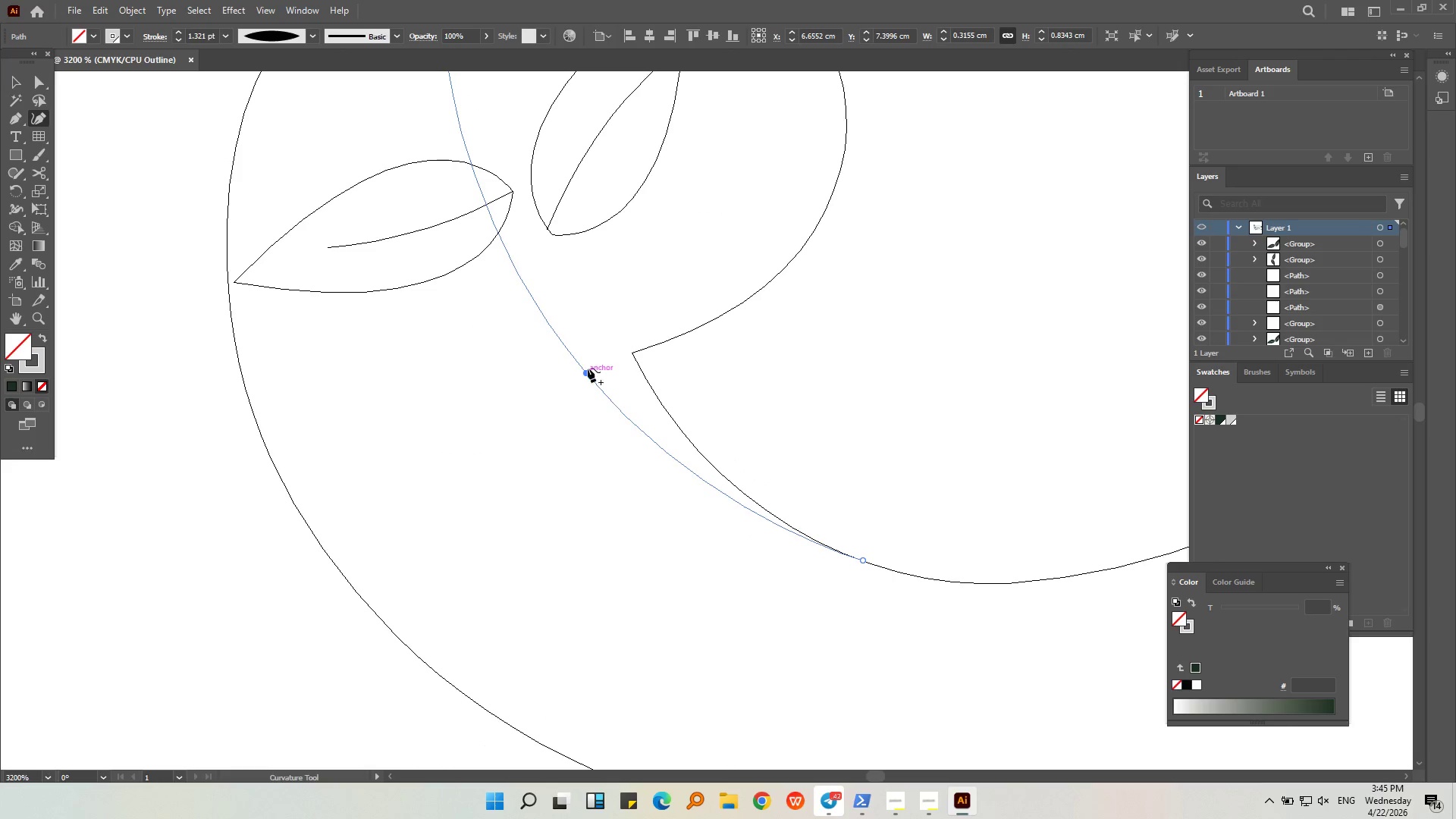 
hold_key(key=AltLeft, duration=0.58)
scroll: coordinate [588, 368], scroll_direction: down, amount: 3.0
 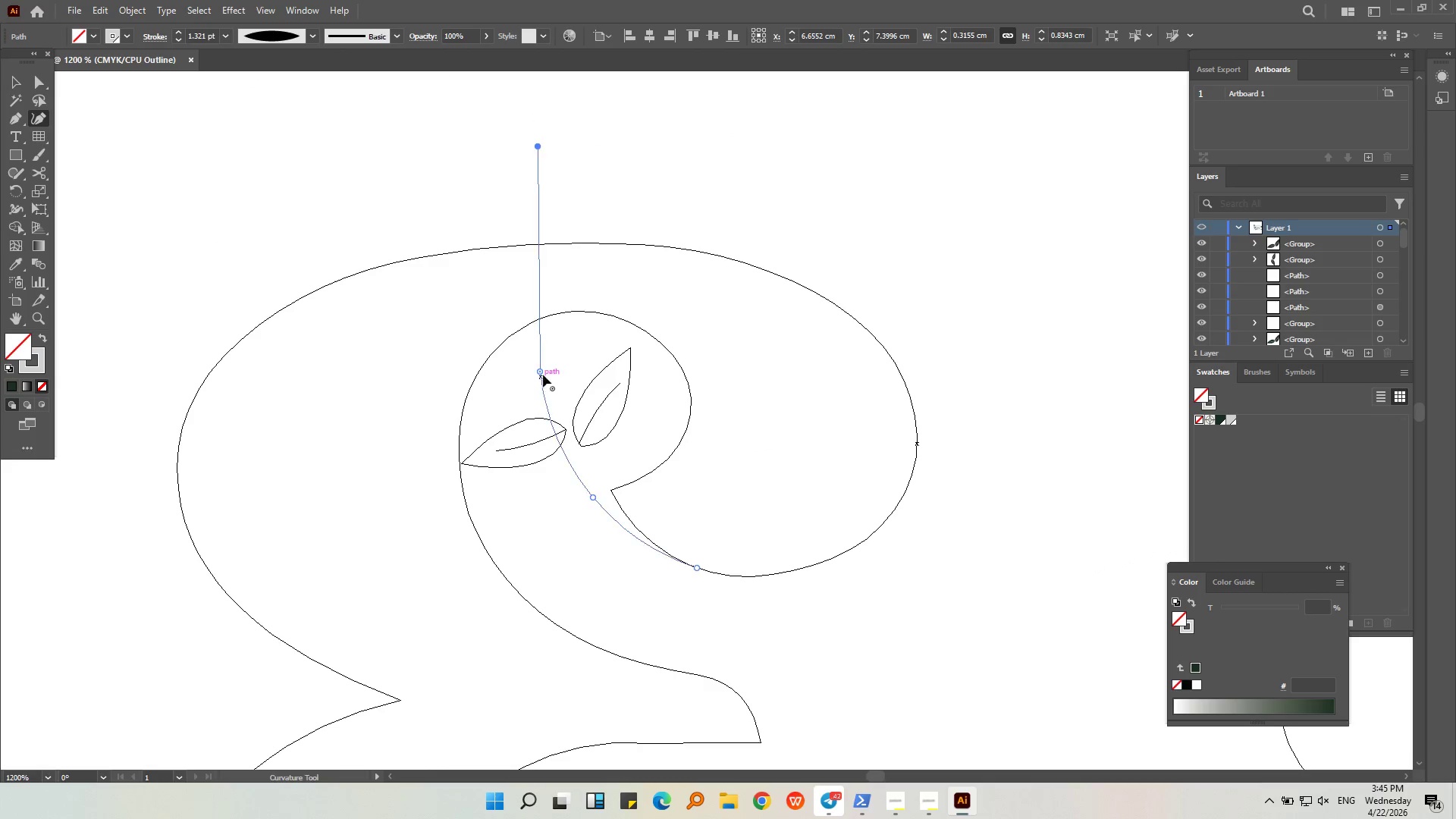 
left_click([541, 372])
 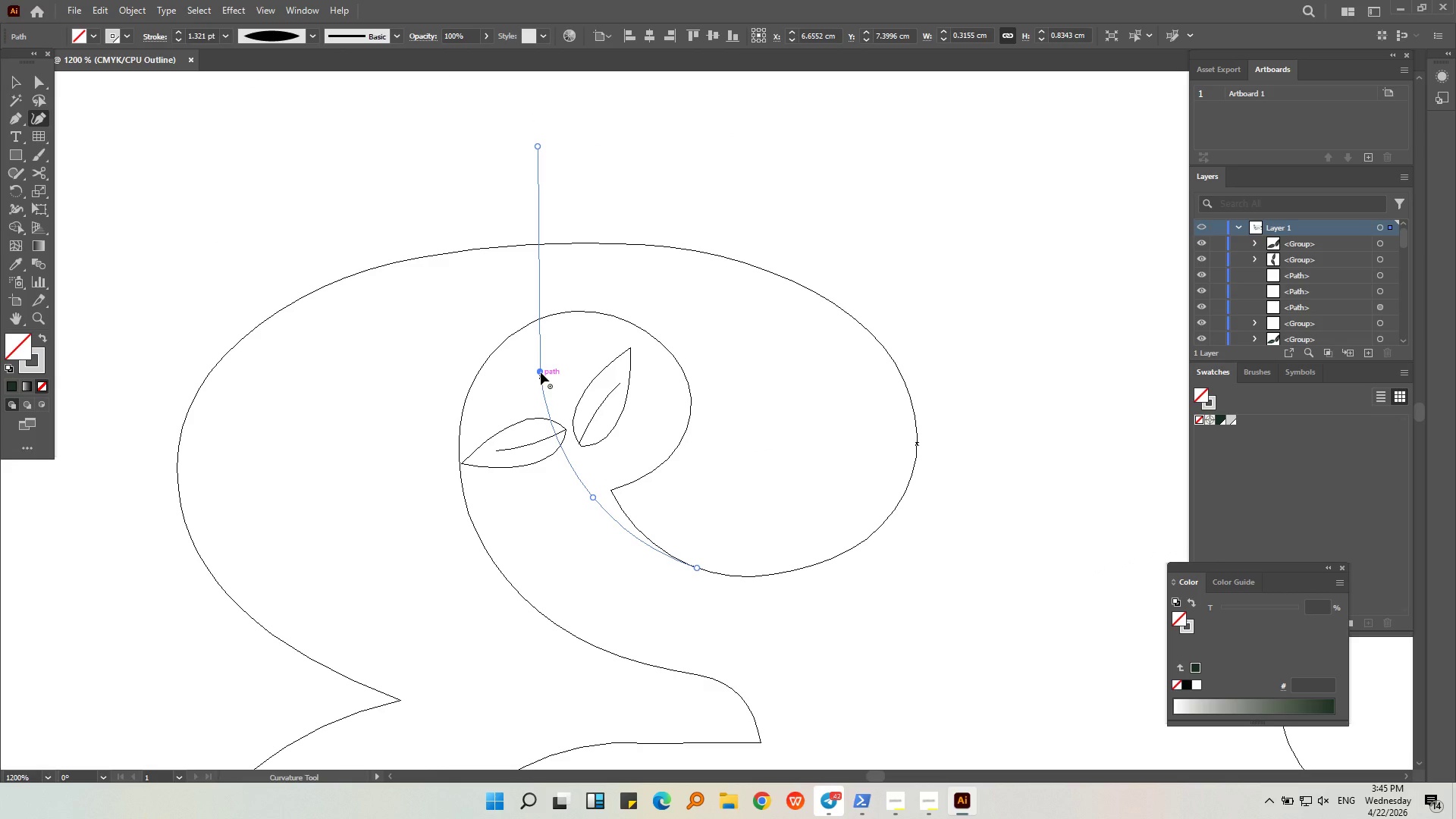 
key(Delete)
 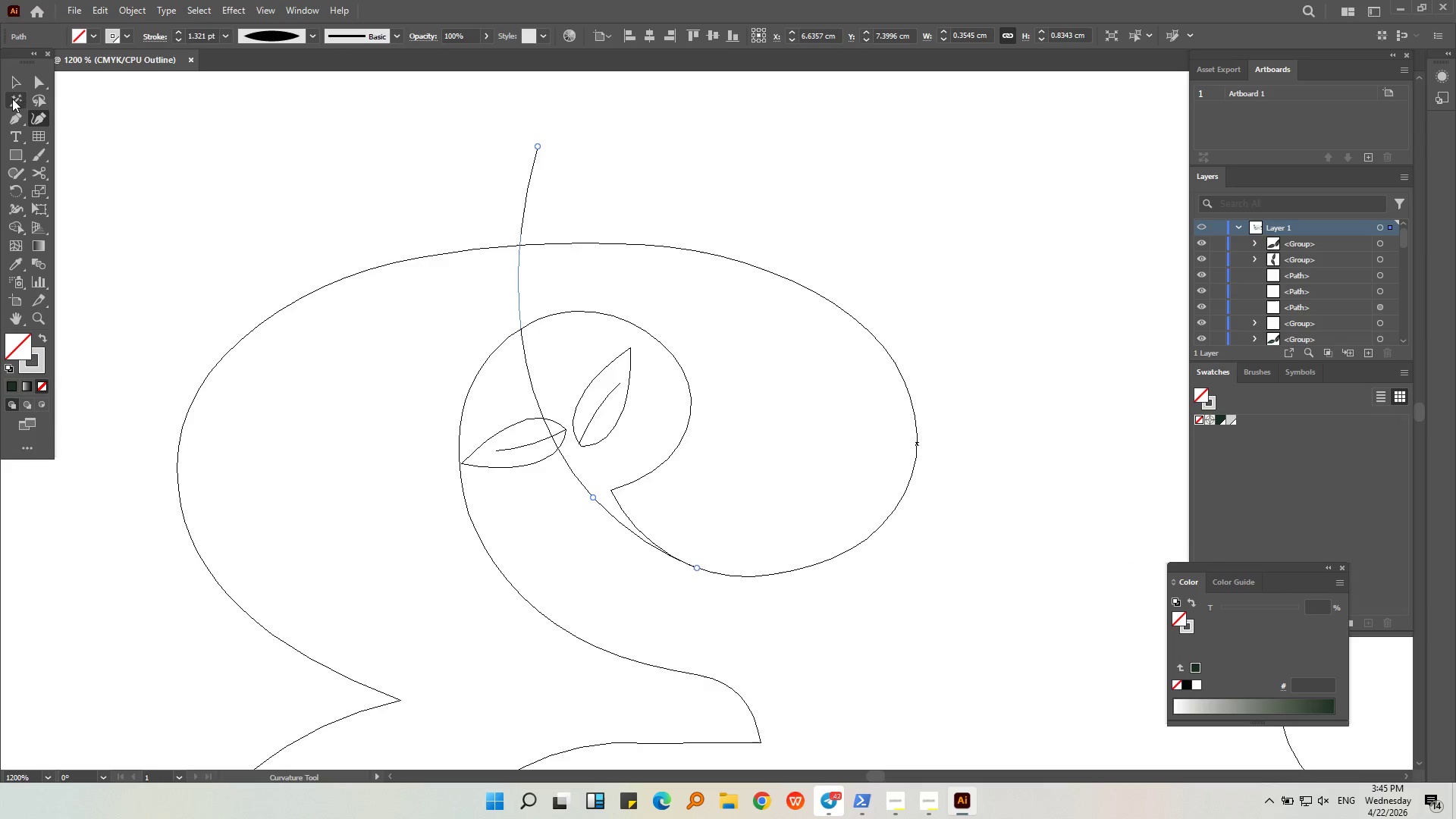 
key(Alt+AltLeft)
 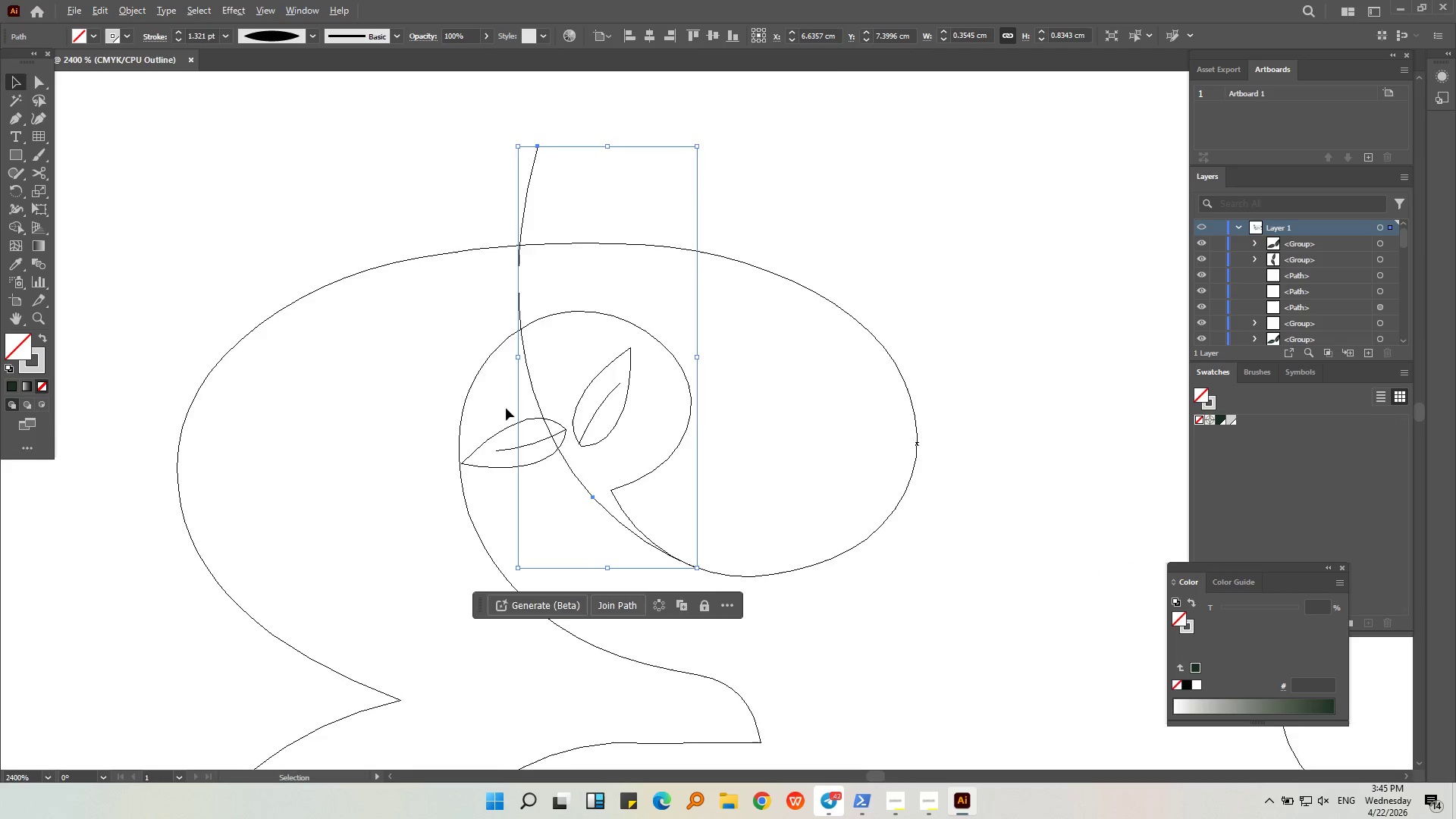 
scroll: coordinate [493, 402], scroll_direction: up, amount: 2.0
 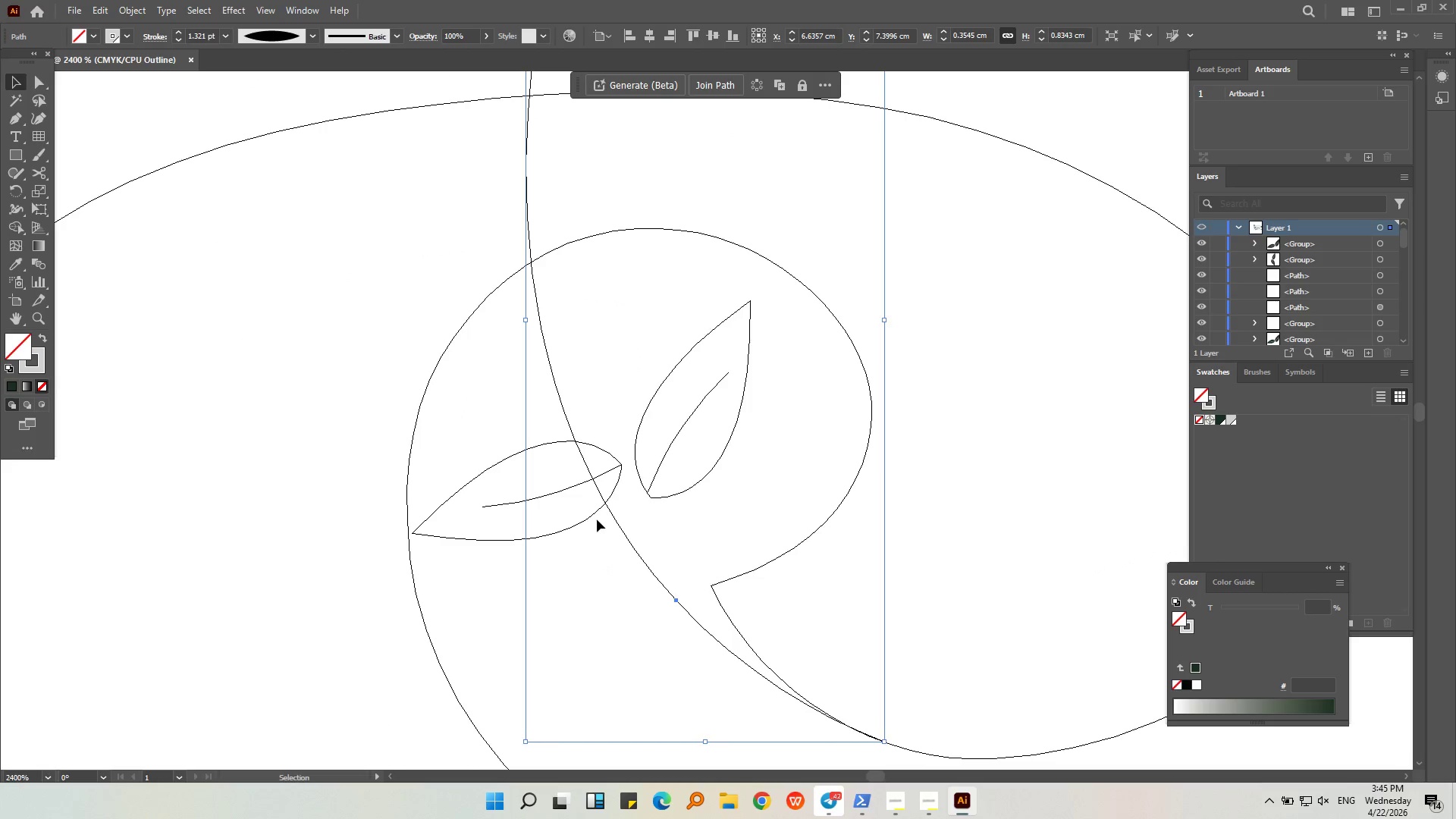 
left_click([594, 517])
 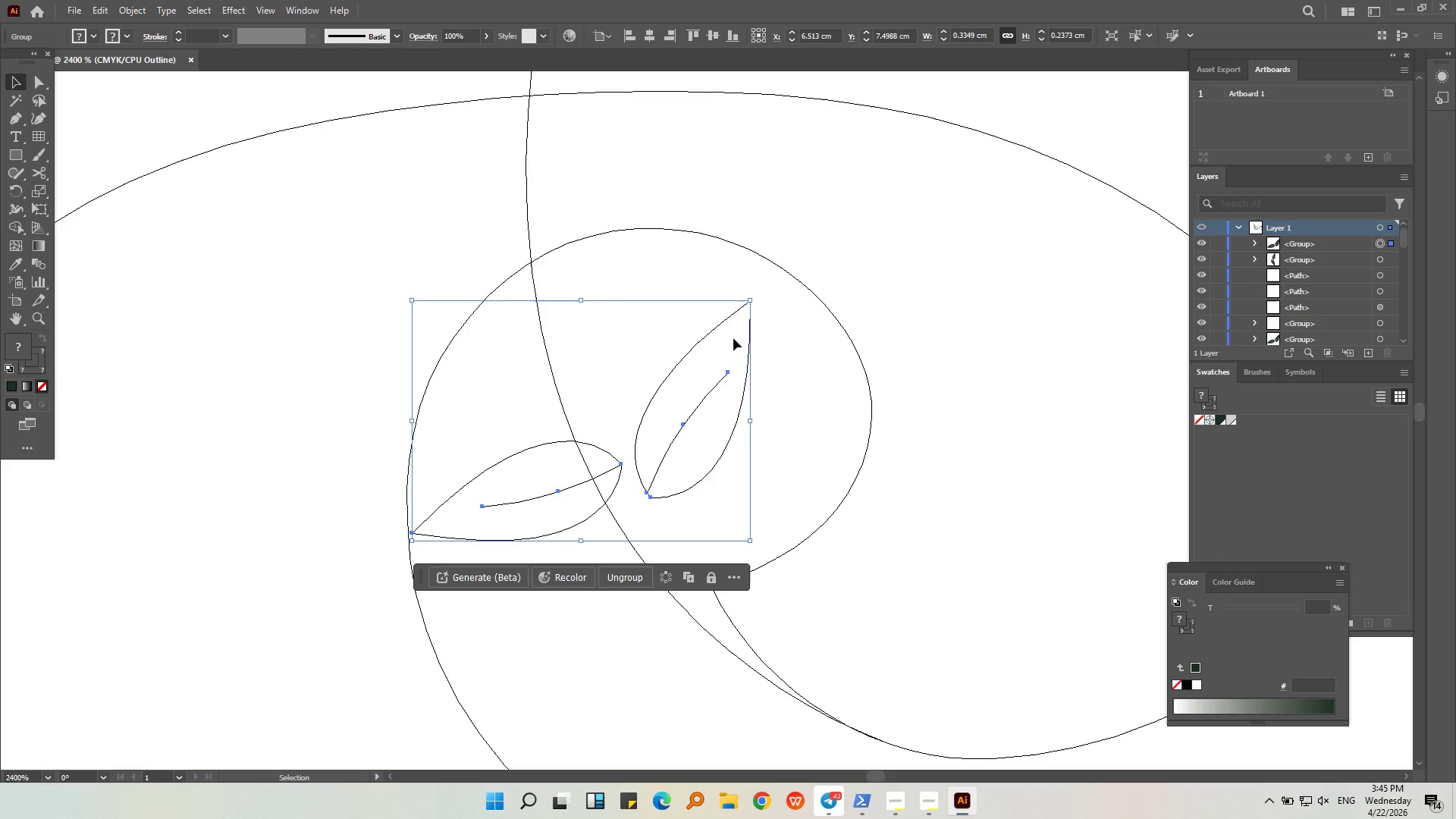 
hold_key(key=ShiftLeft, duration=0.92)
left_click_drag(start_coordinate=[407, 297], to_coordinate=[456, 347])
 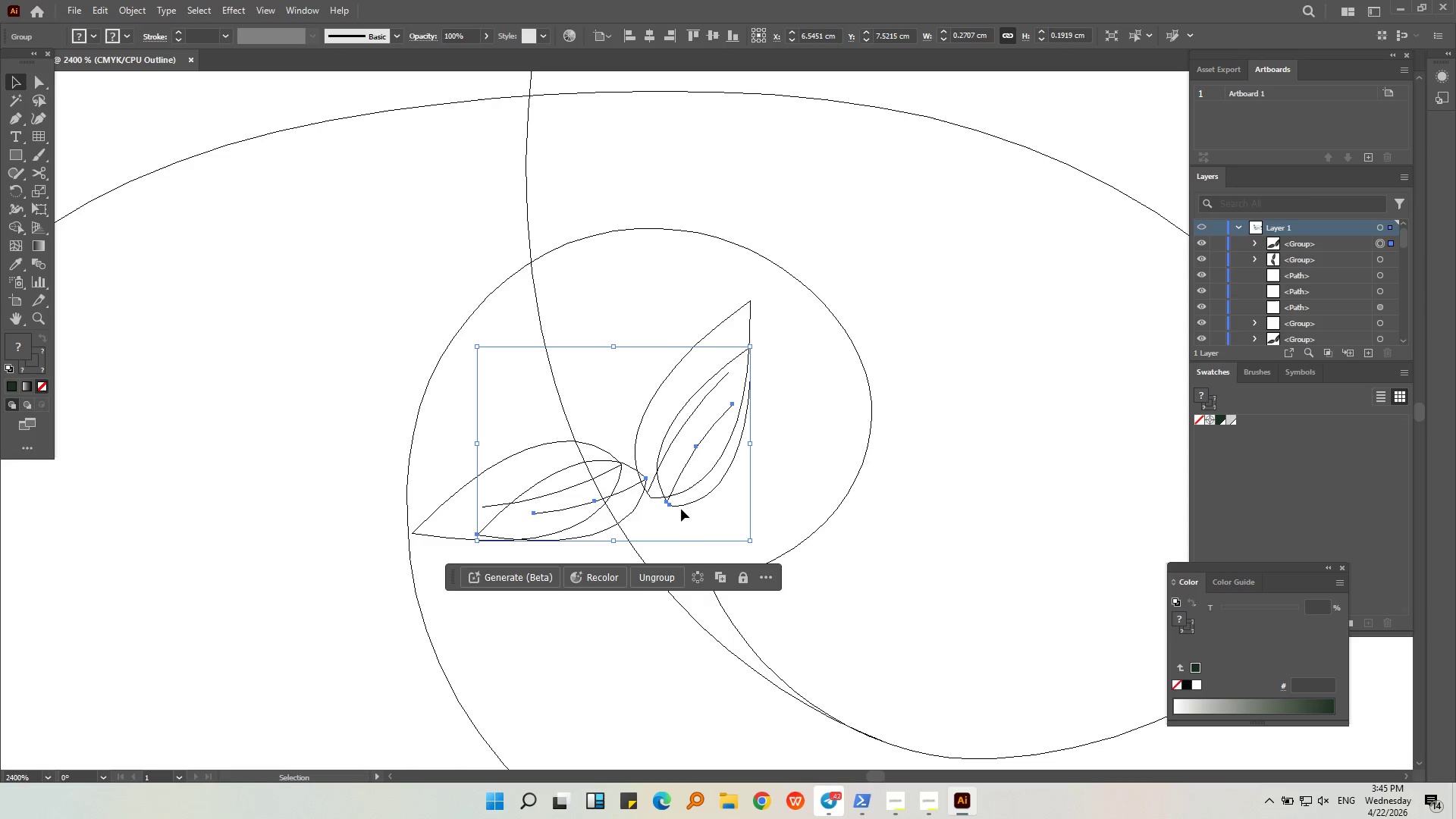 
left_click_drag(start_coordinate=[682, 508], to_coordinate=[663, 568])
 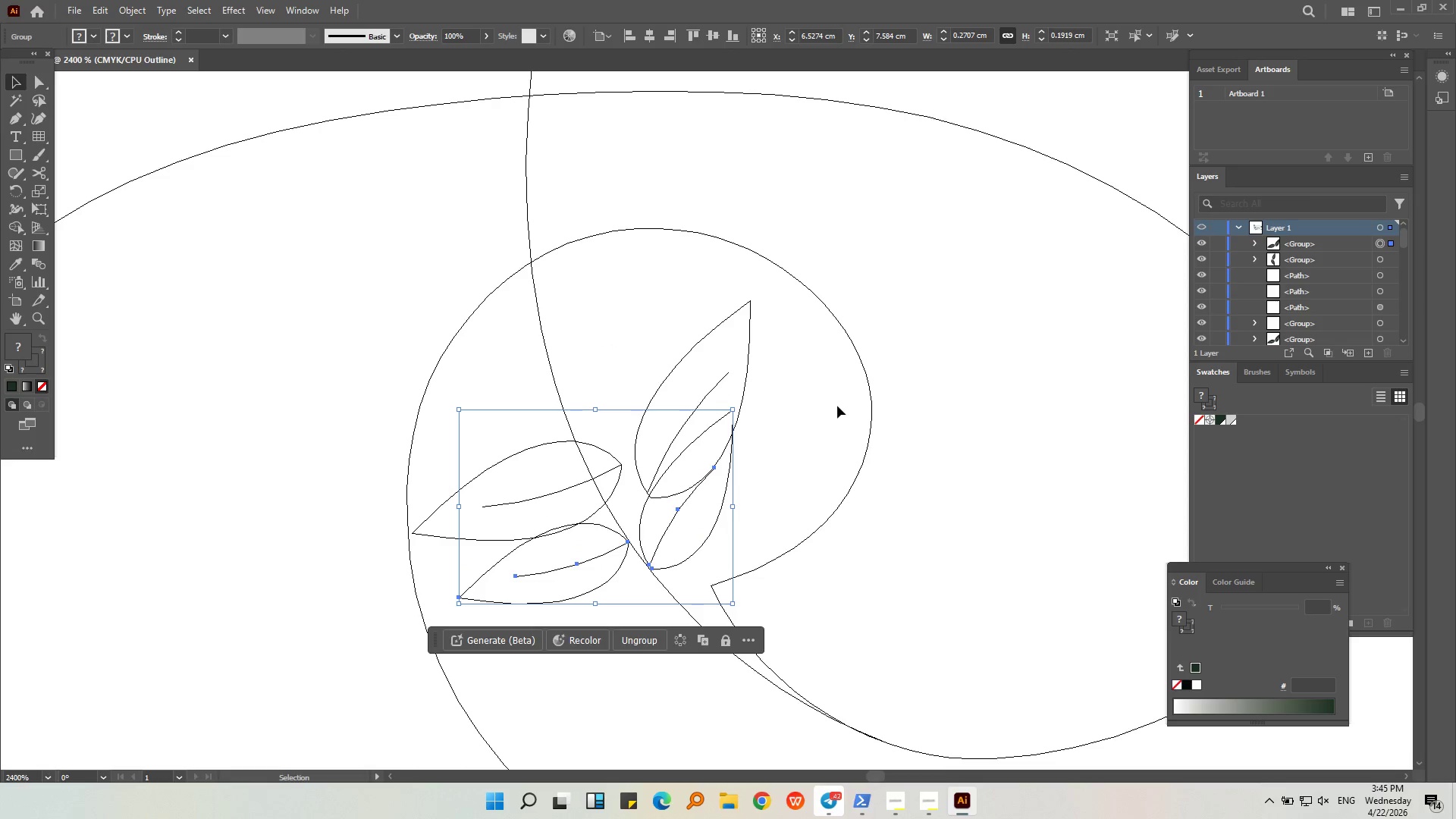 
left_click([837, 406])
 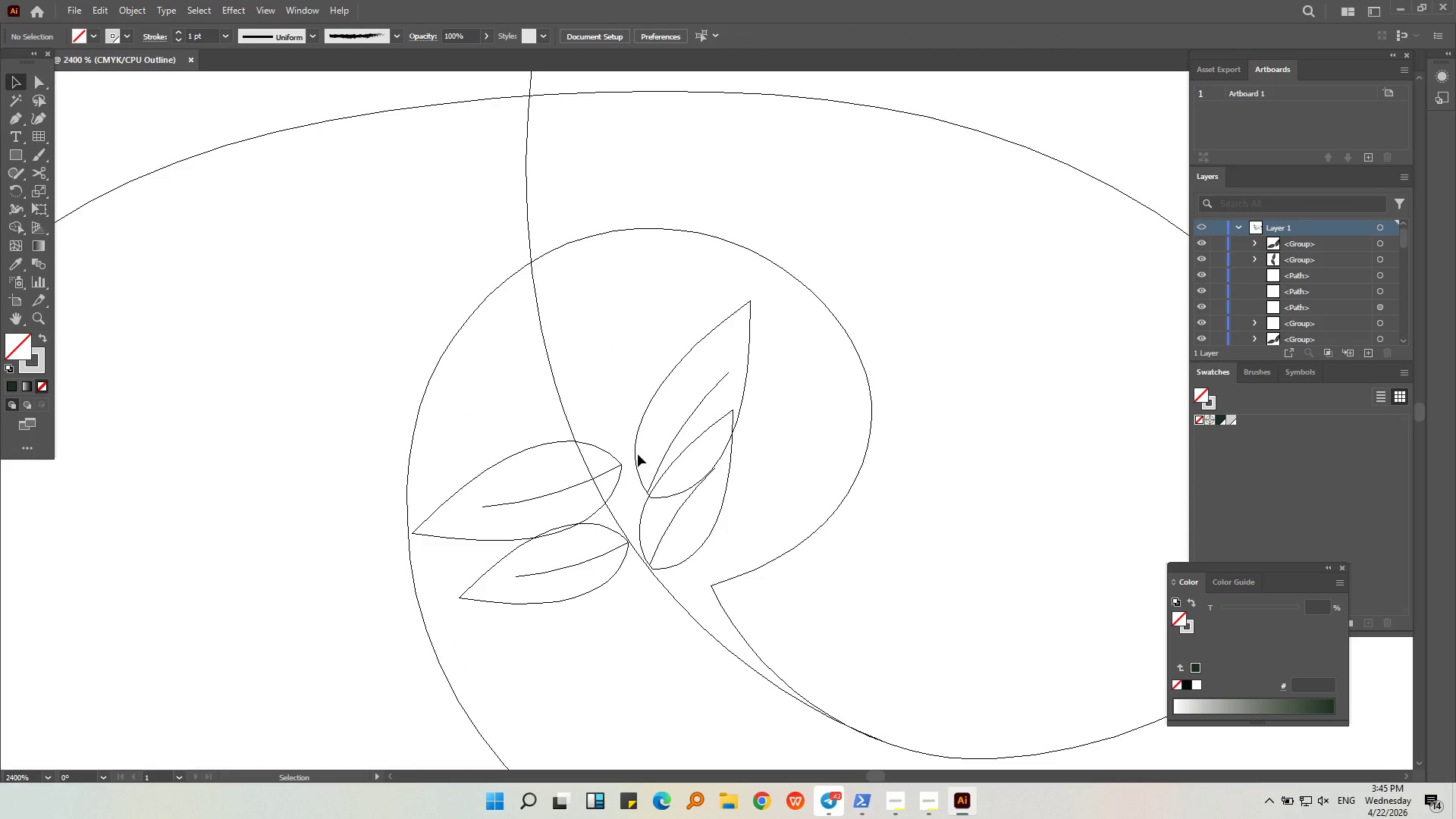 
double_click([635, 454])
 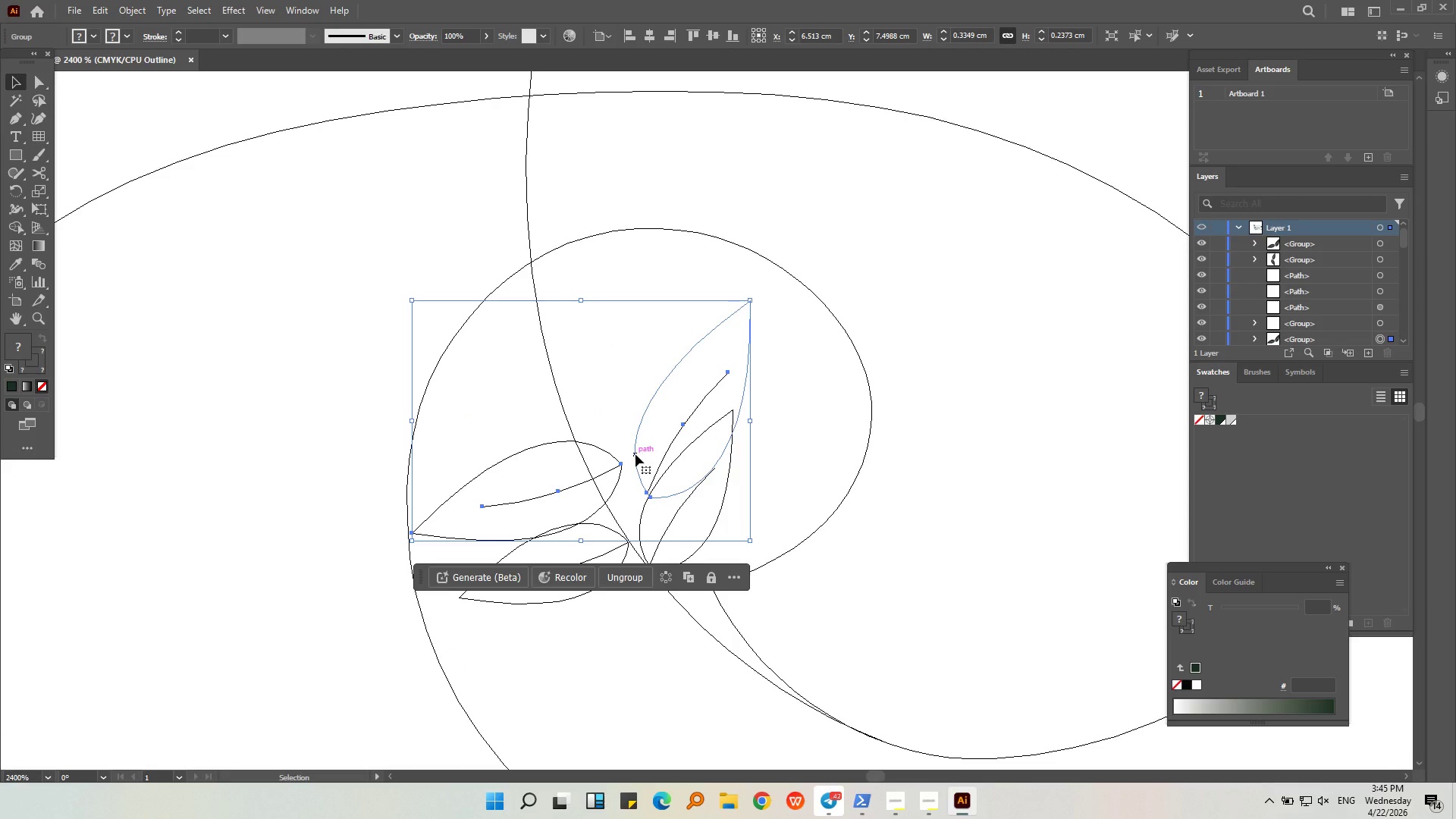 
key(Delete)
 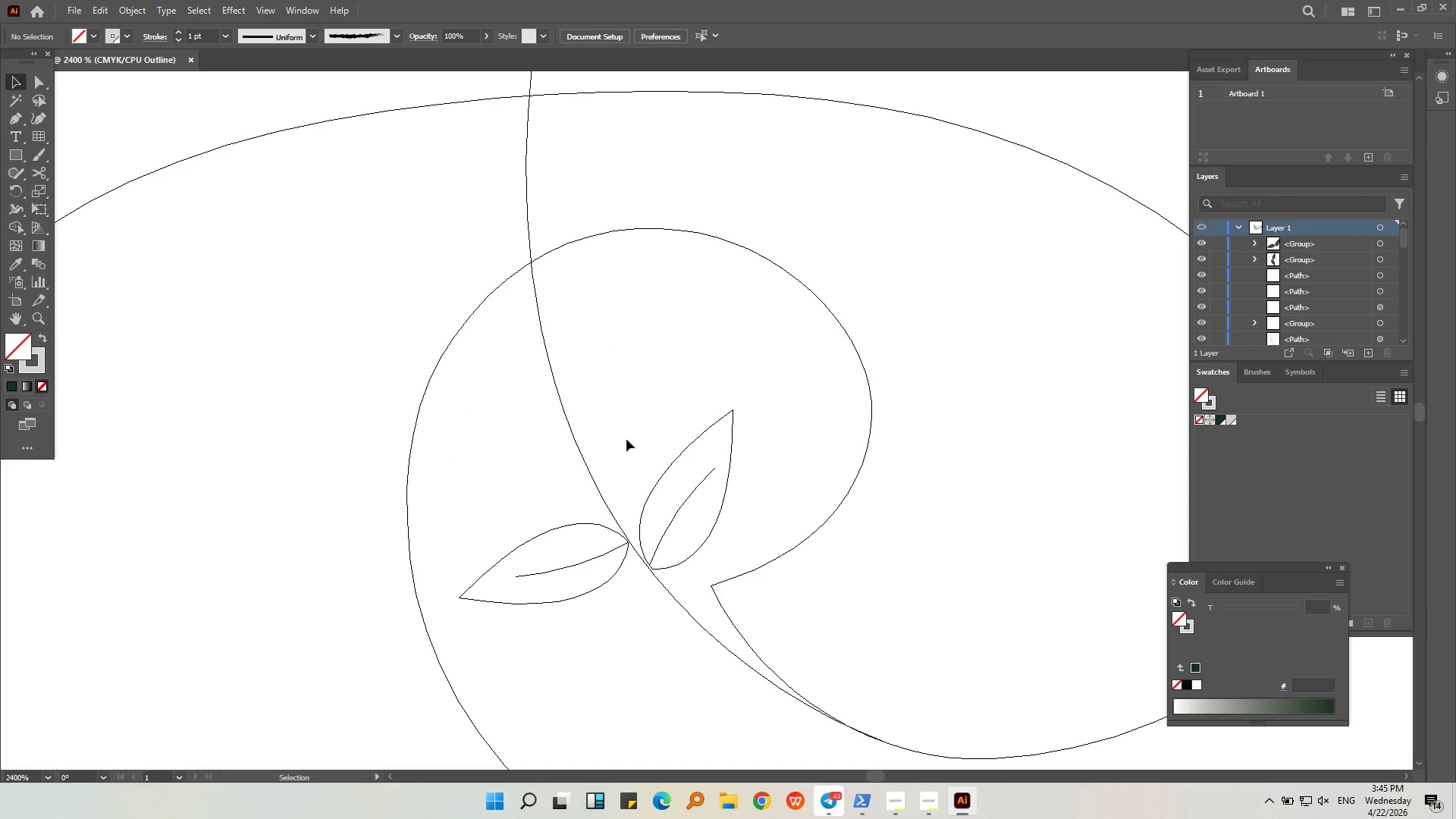 
hold_key(key=AltLeft, duration=0.56)
scroll: coordinate [614, 360], scroll_direction: down, amount: 2.0
 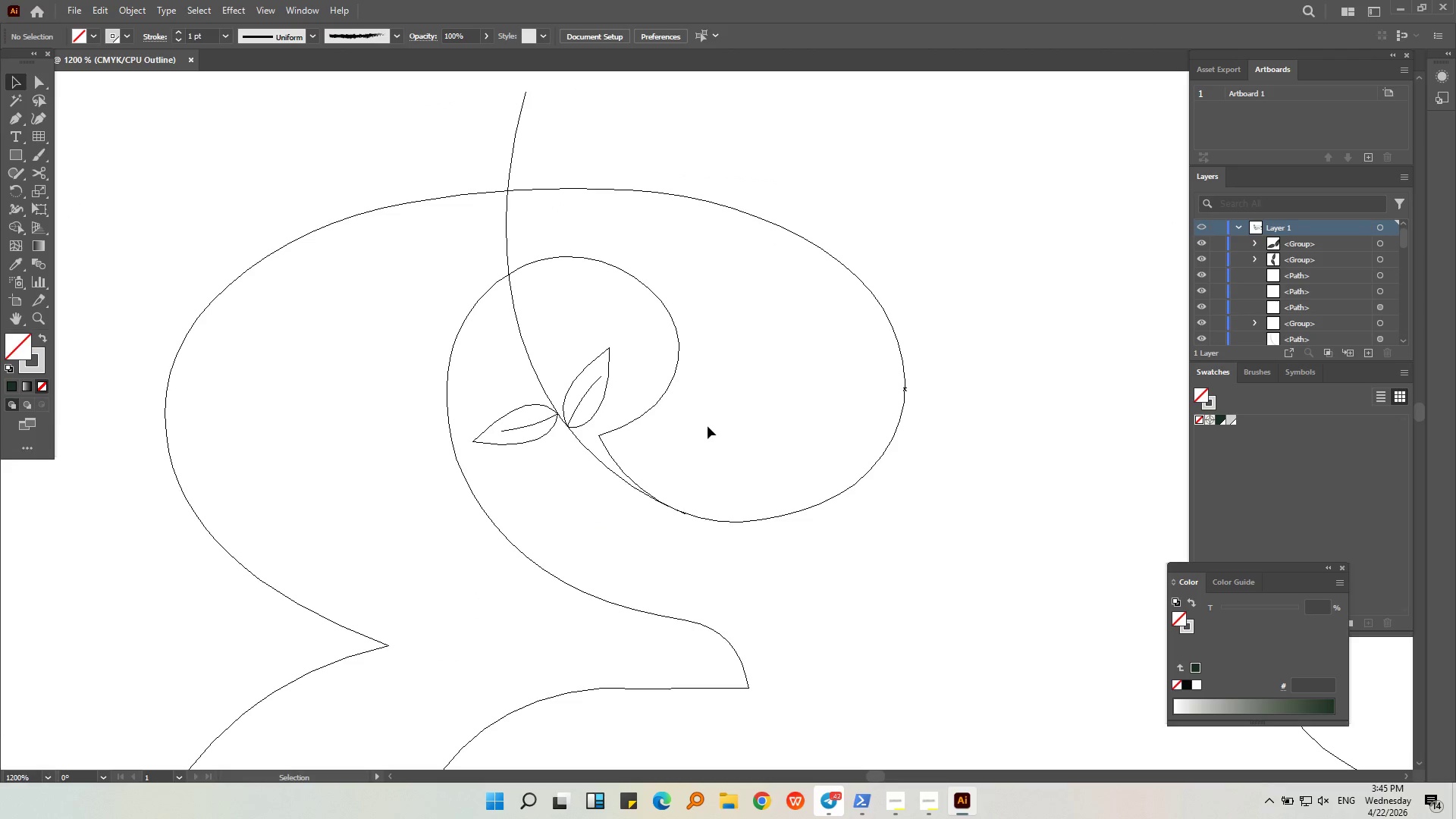 
hold_key(key=AltLeft, duration=0.41)
scroll: coordinate [868, 458], scroll_direction: down, amount: 1.0
 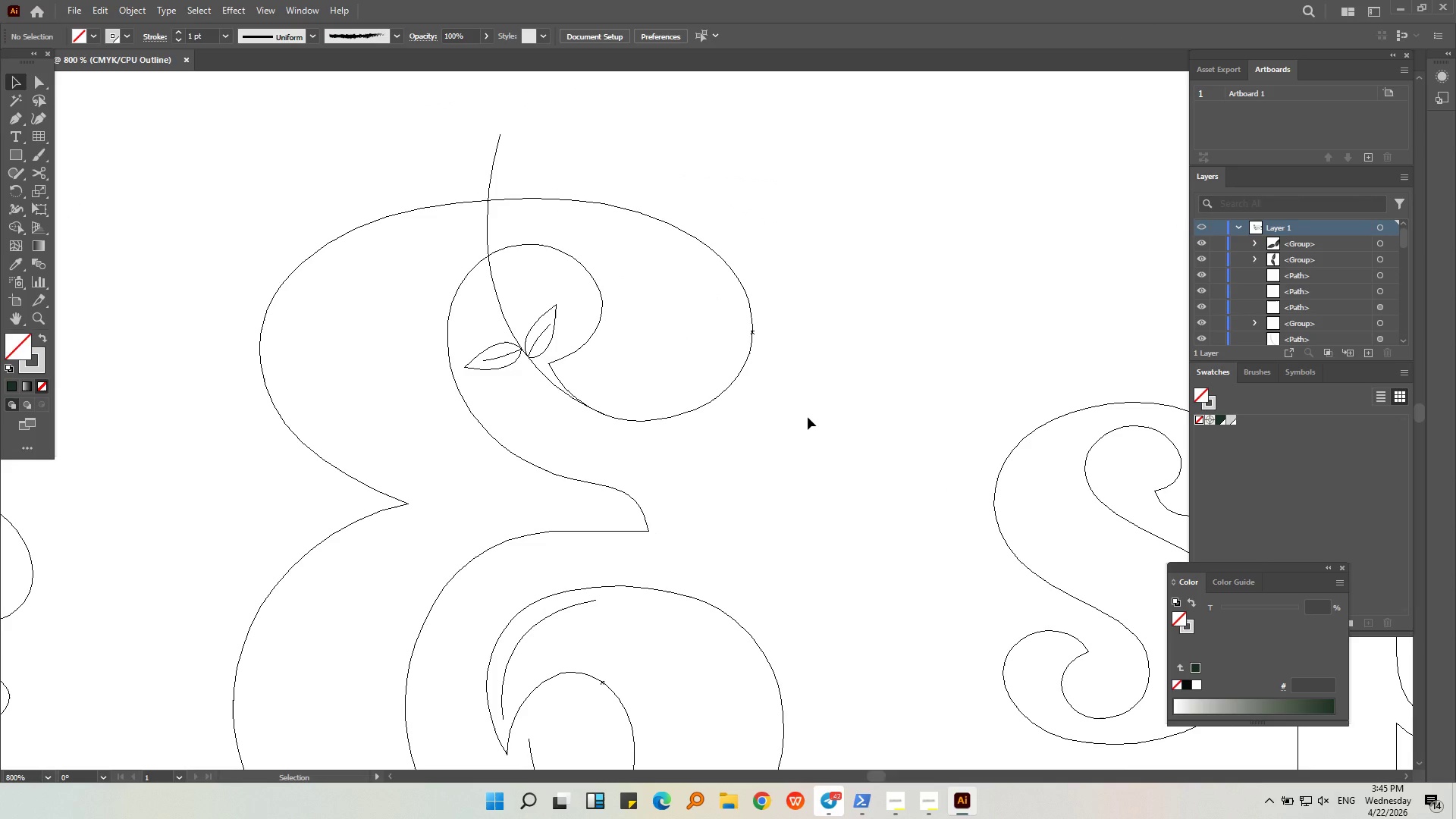 
hold_key(key=AltLeft, duration=0.34)
scroll: coordinate [748, 362], scroll_direction: down, amount: 2.0
 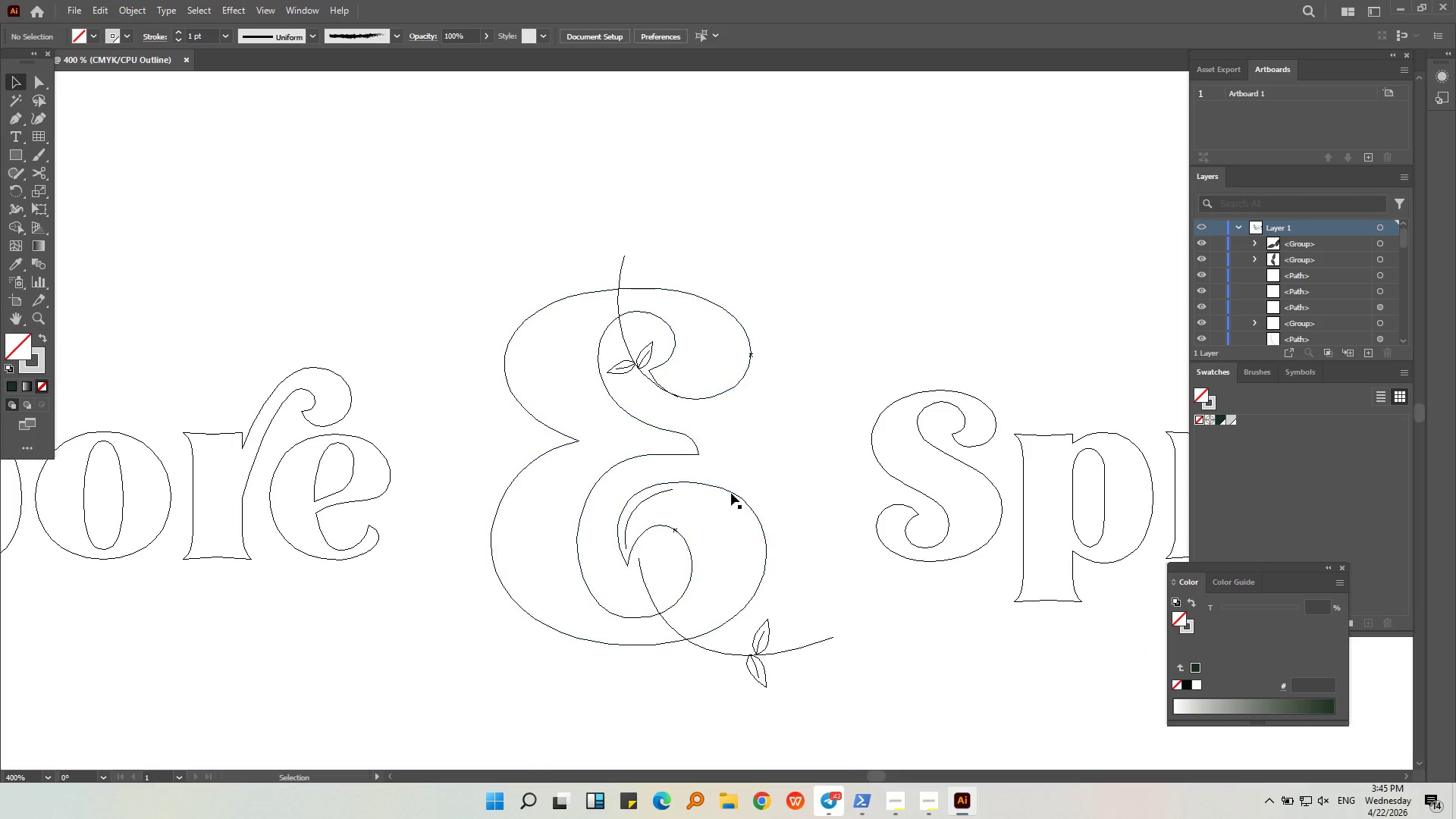 
middle_click([734, 457])
 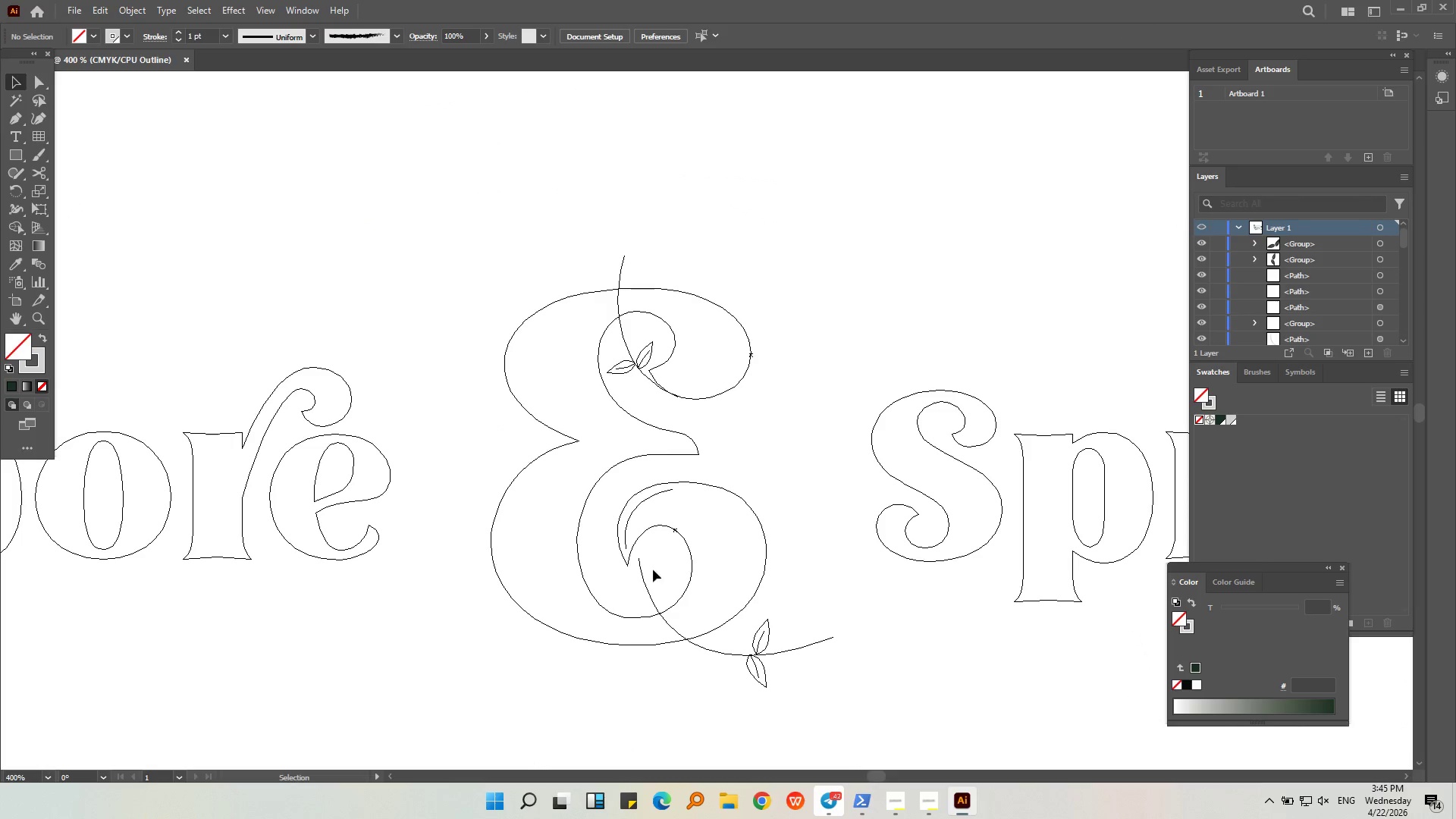 
hold_key(key=AltLeft, duration=0.31)
scroll: coordinate [635, 590], scroll_direction: up, amount: 3.0
 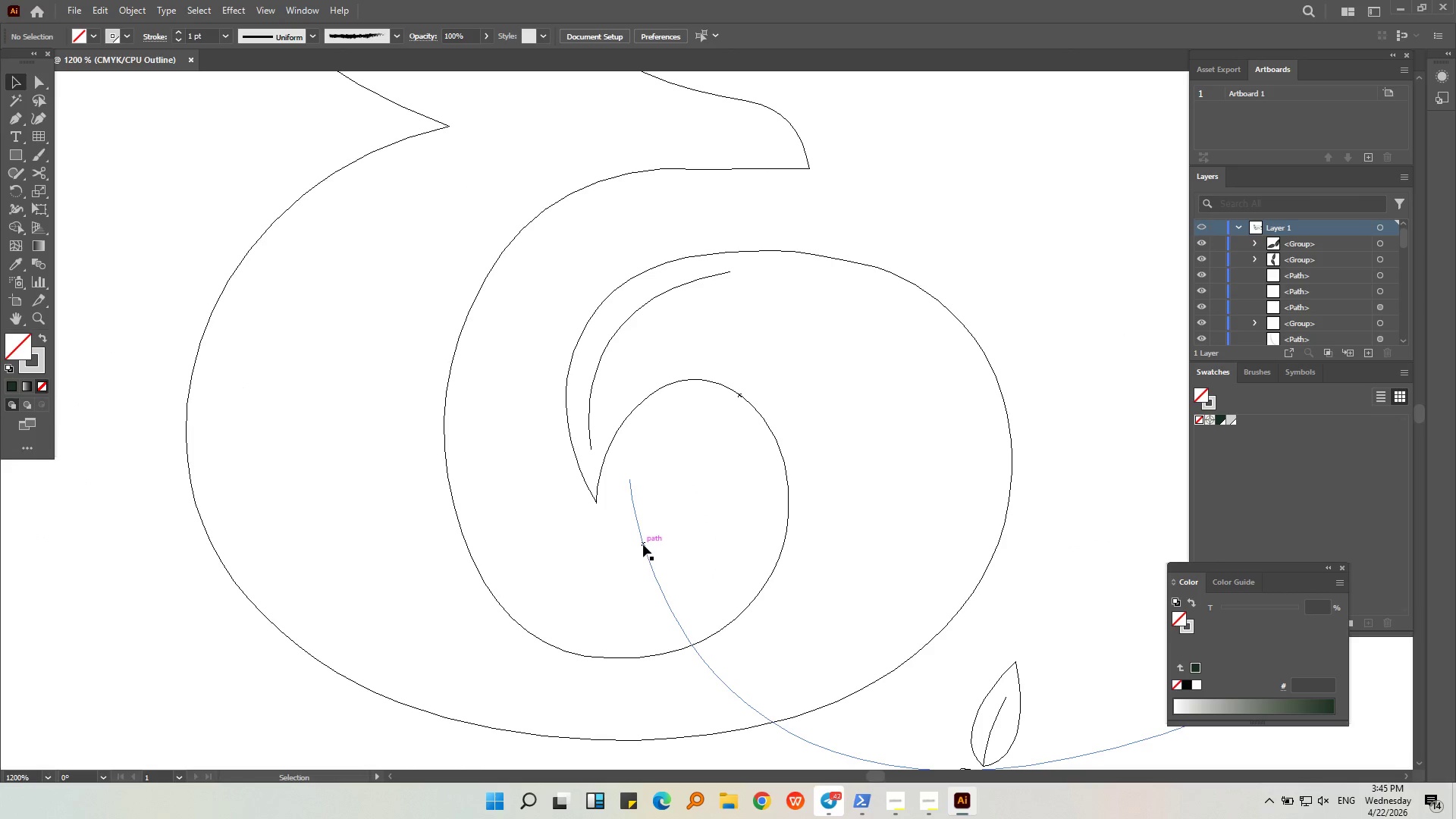 
left_click([643, 544])
 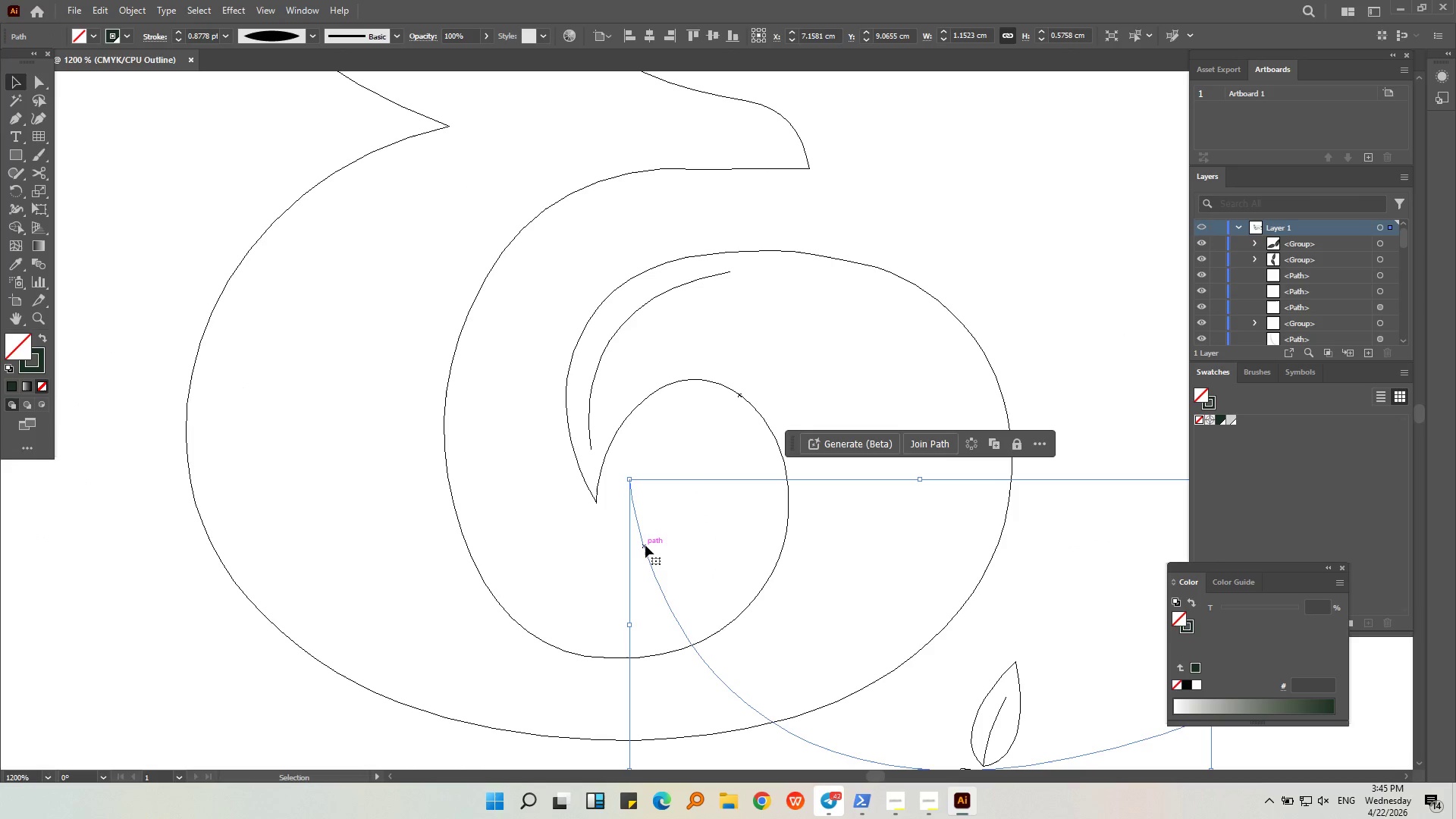 
left_click_drag(start_coordinate=[645, 546], to_coordinate=[610, 564])
 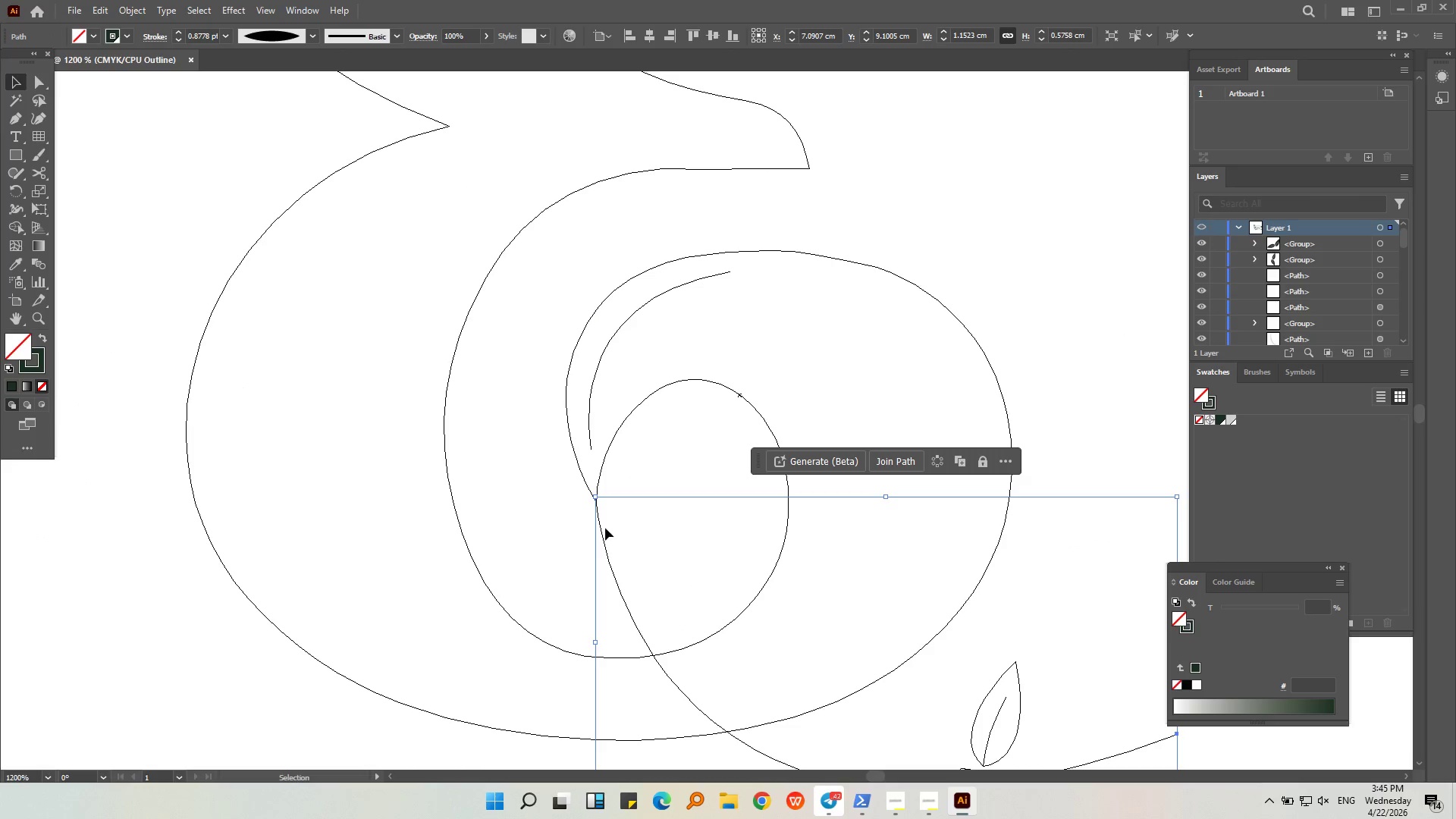 
hold_key(key=AltLeft, duration=0.36)
scroll: coordinate [604, 528], scroll_direction: up, amount: 4.0
 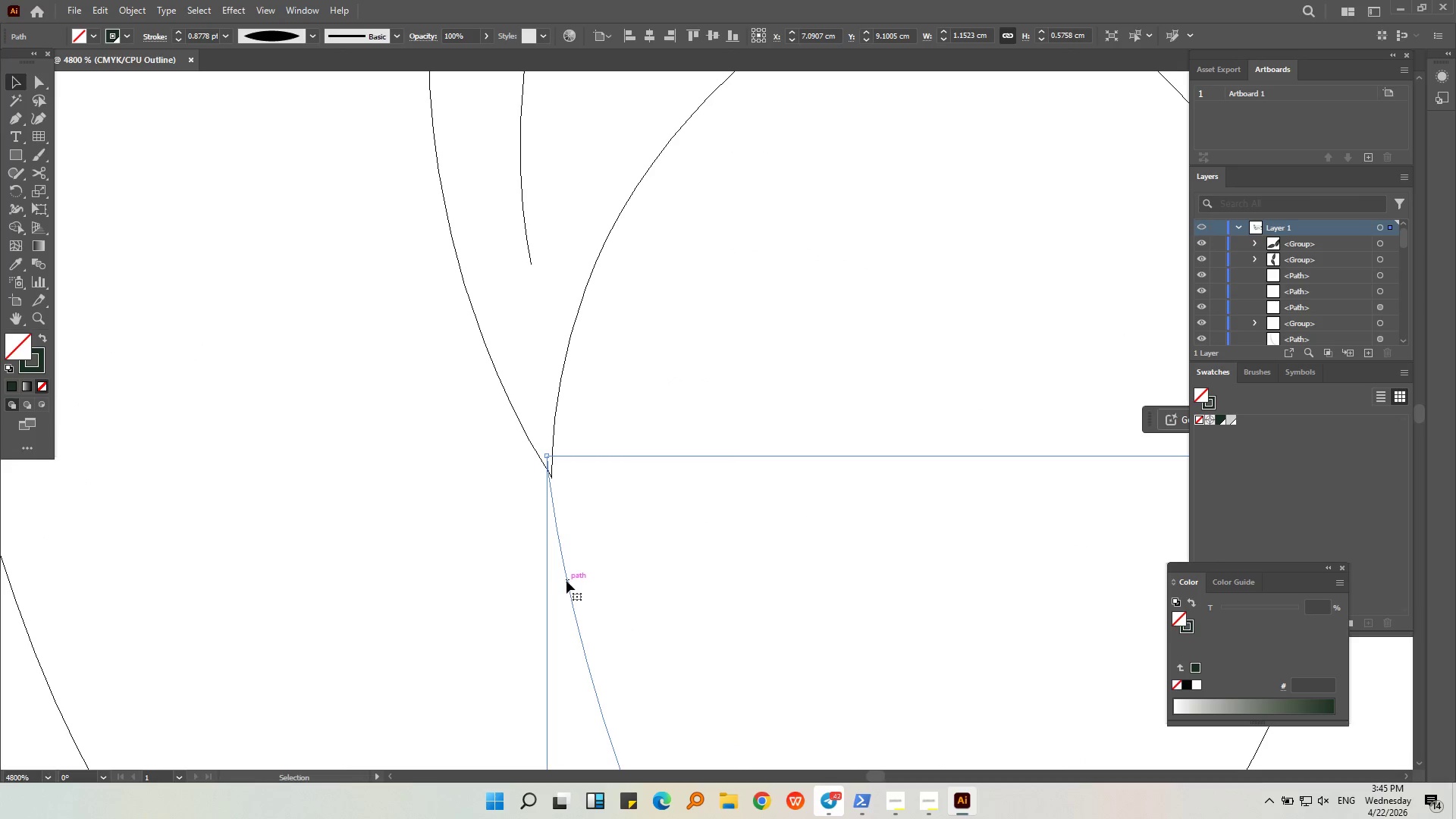 
left_click_drag(start_coordinate=[568, 581], to_coordinate=[574, 601])
 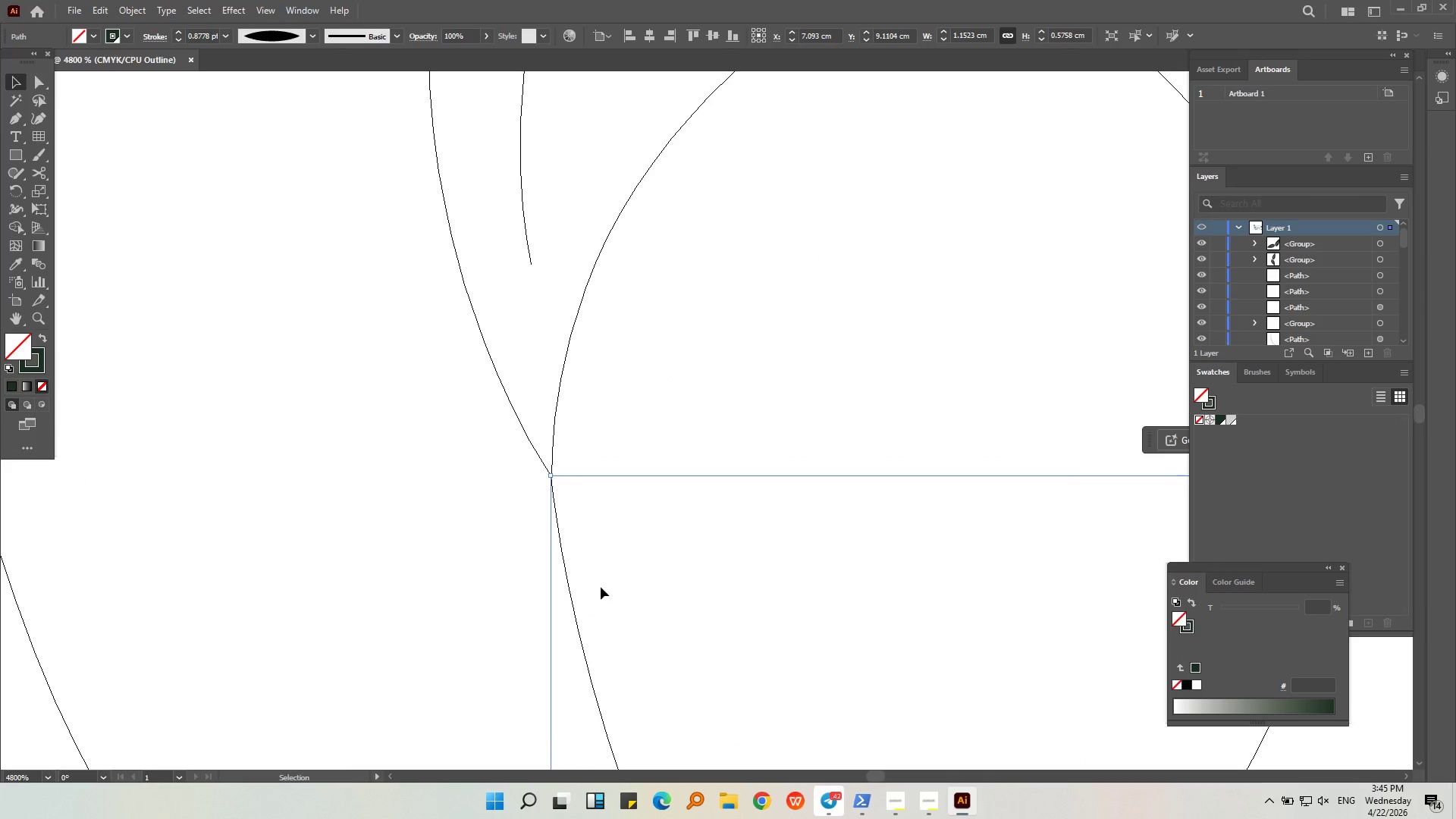 
left_click([601, 587])
 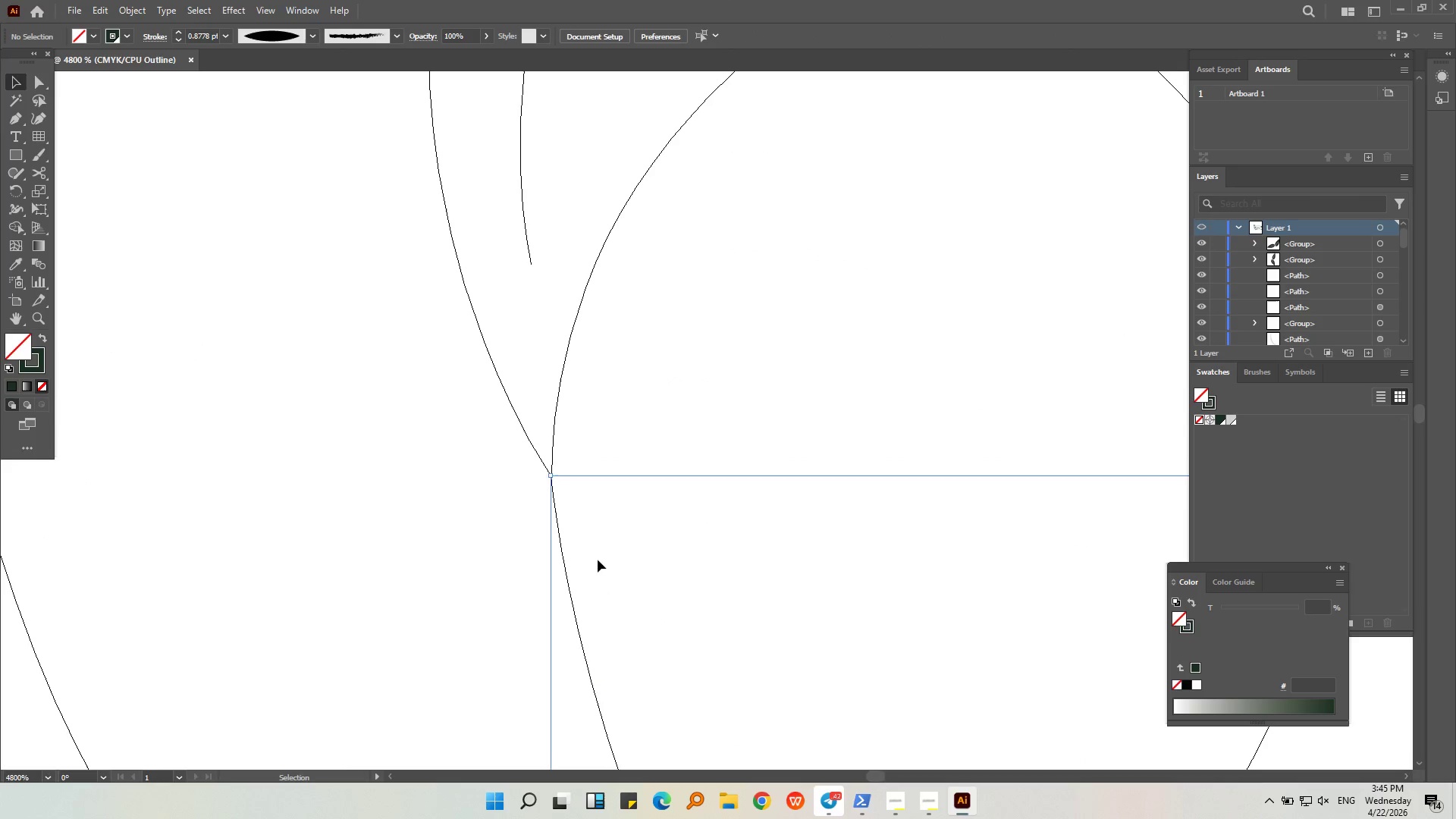 
hold_key(key=AltLeft, duration=0.58)
scroll: coordinate [479, 396], scroll_direction: down, amount: 6.0
 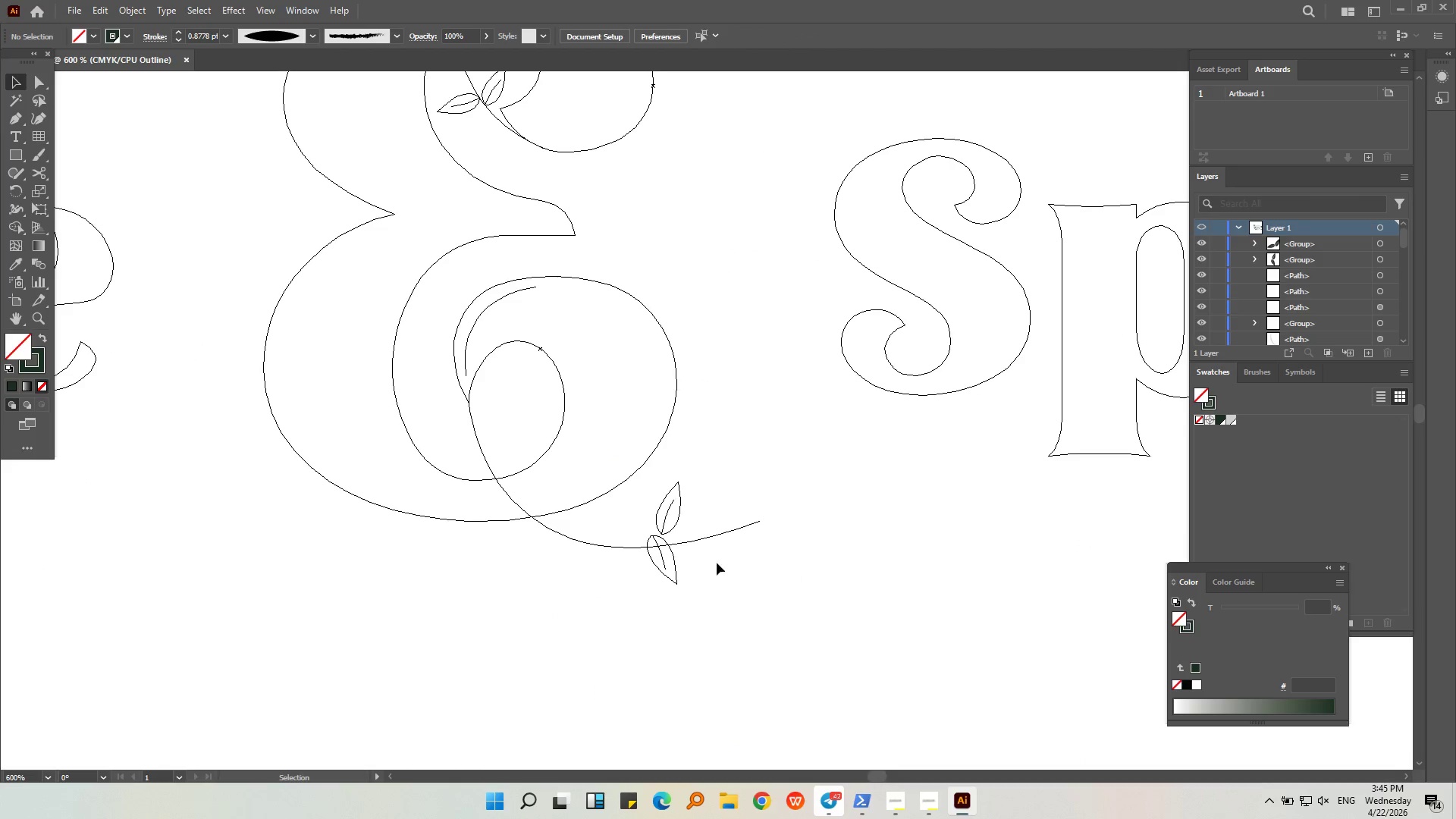 
key(Alt+AltLeft)
 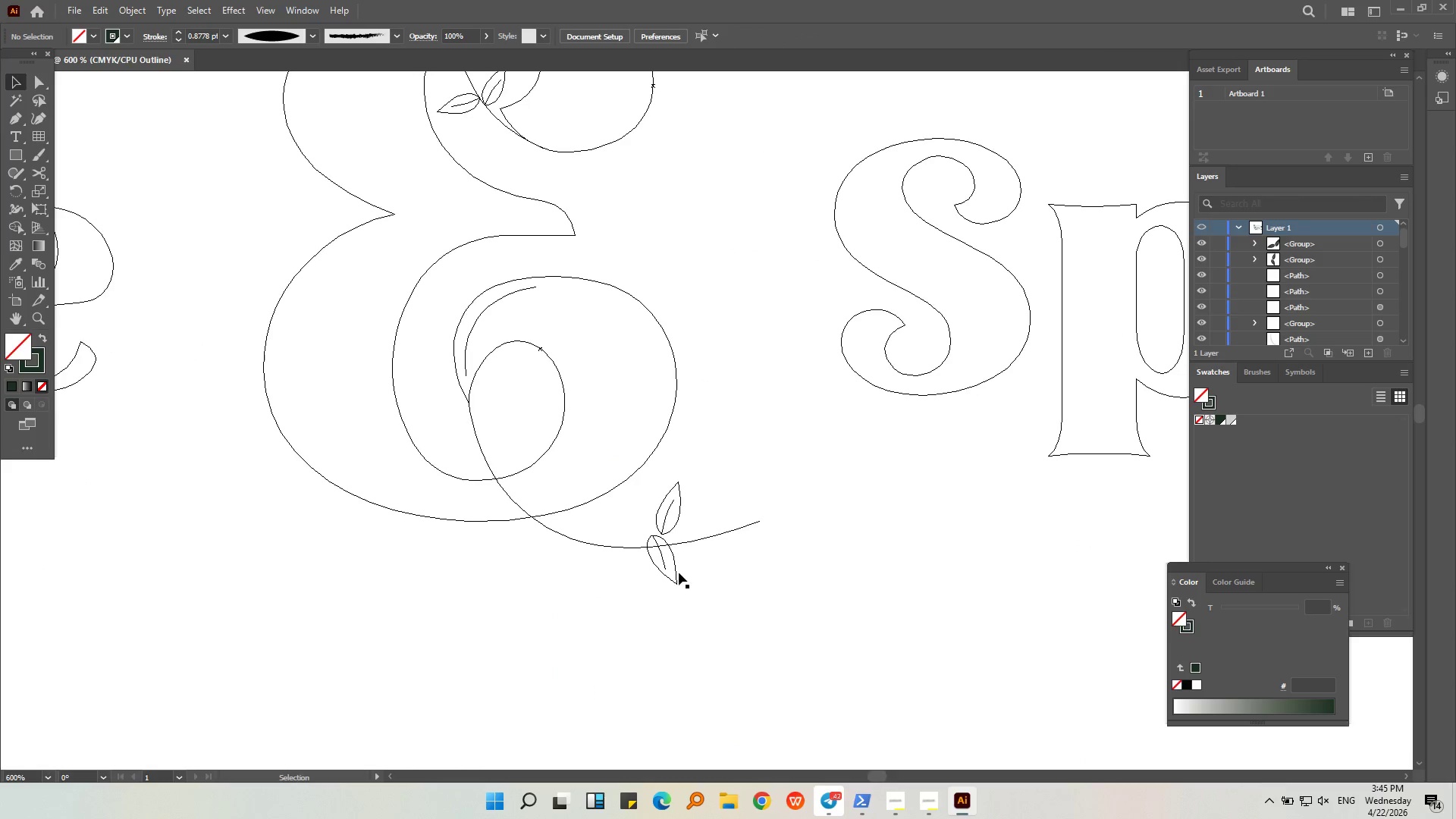 
scroll: coordinate [676, 572], scroll_direction: up, amount: 3.0
 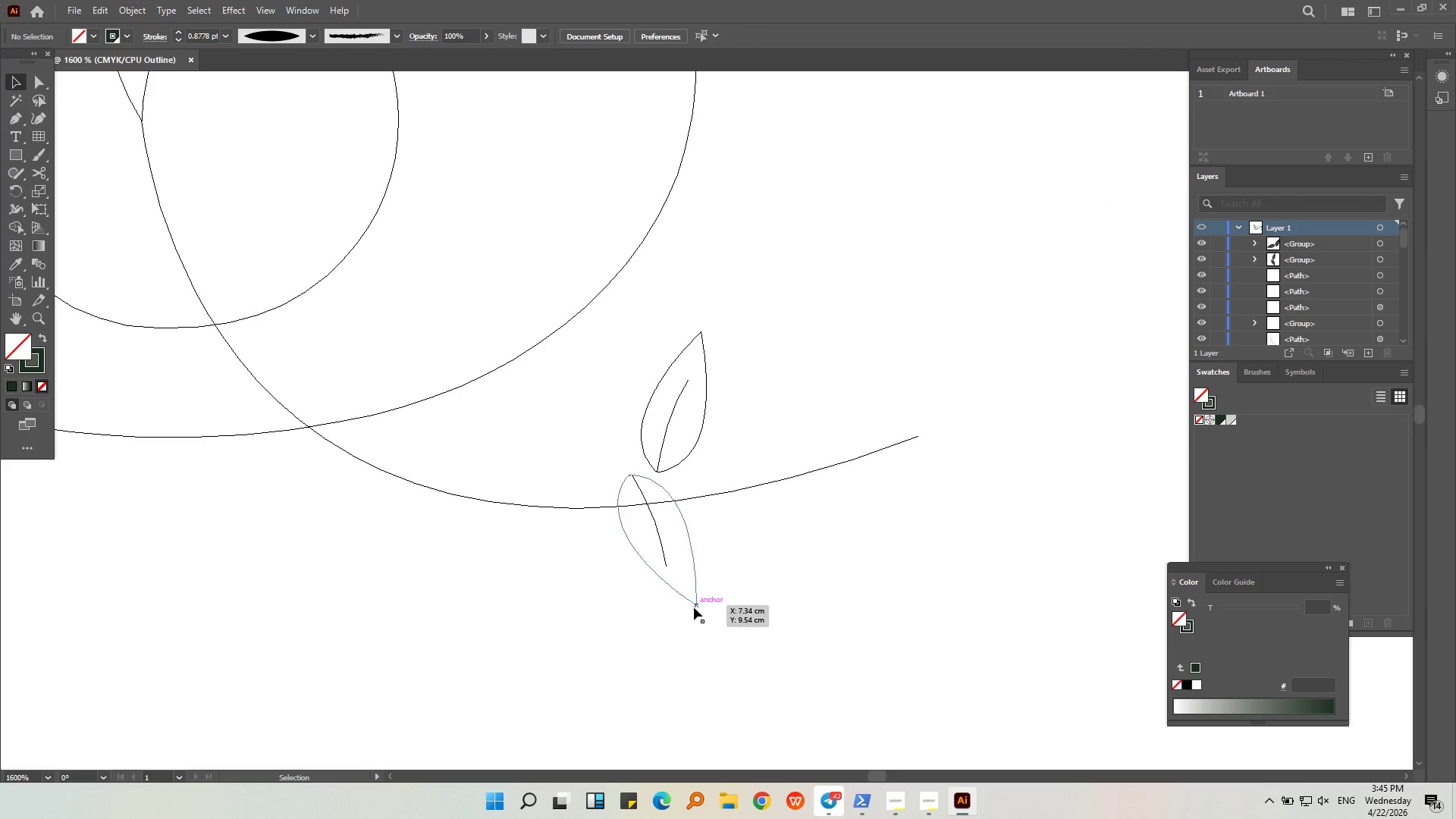 
left_click([694, 608])
 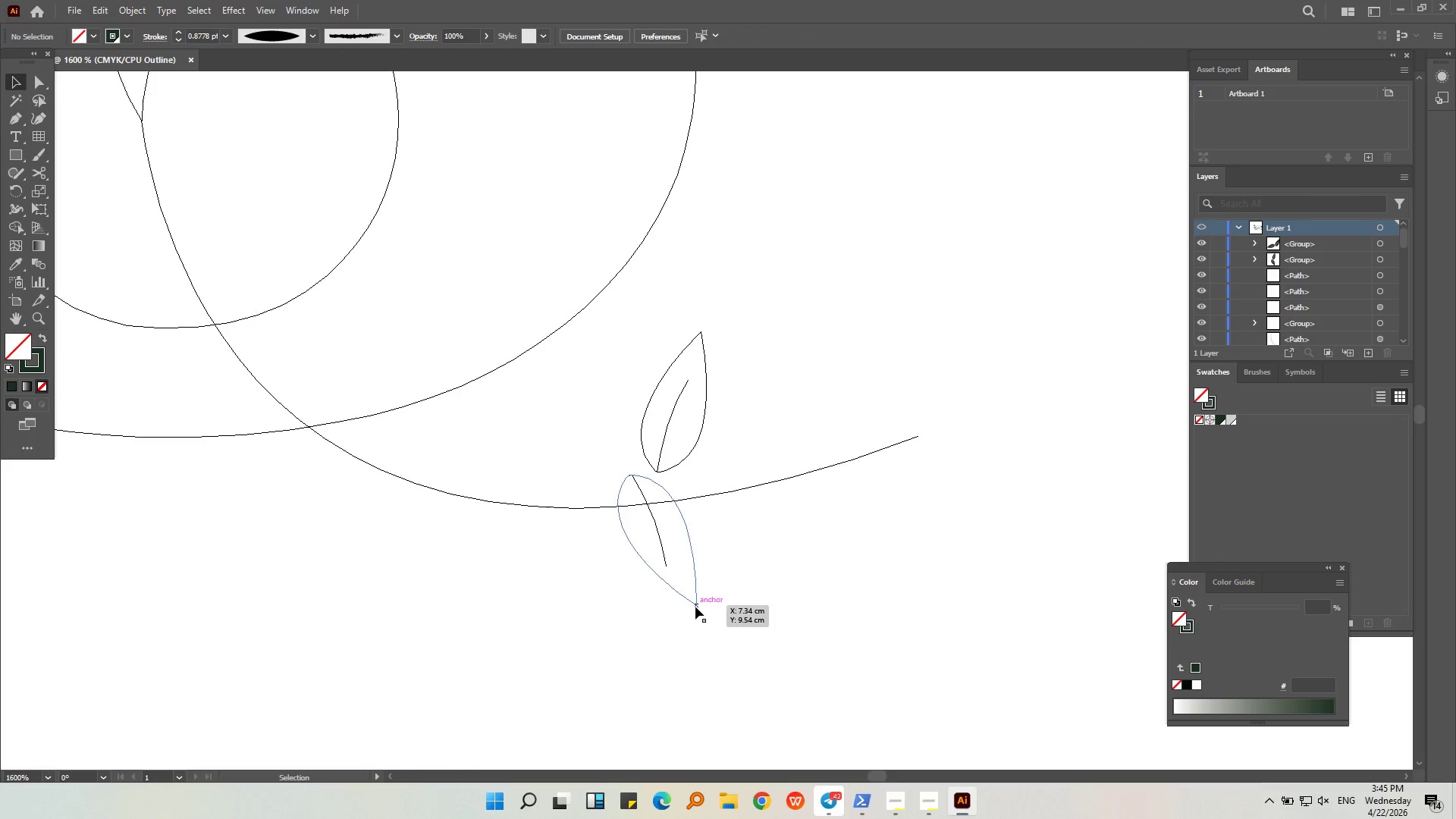 
left_click([695, 607])
 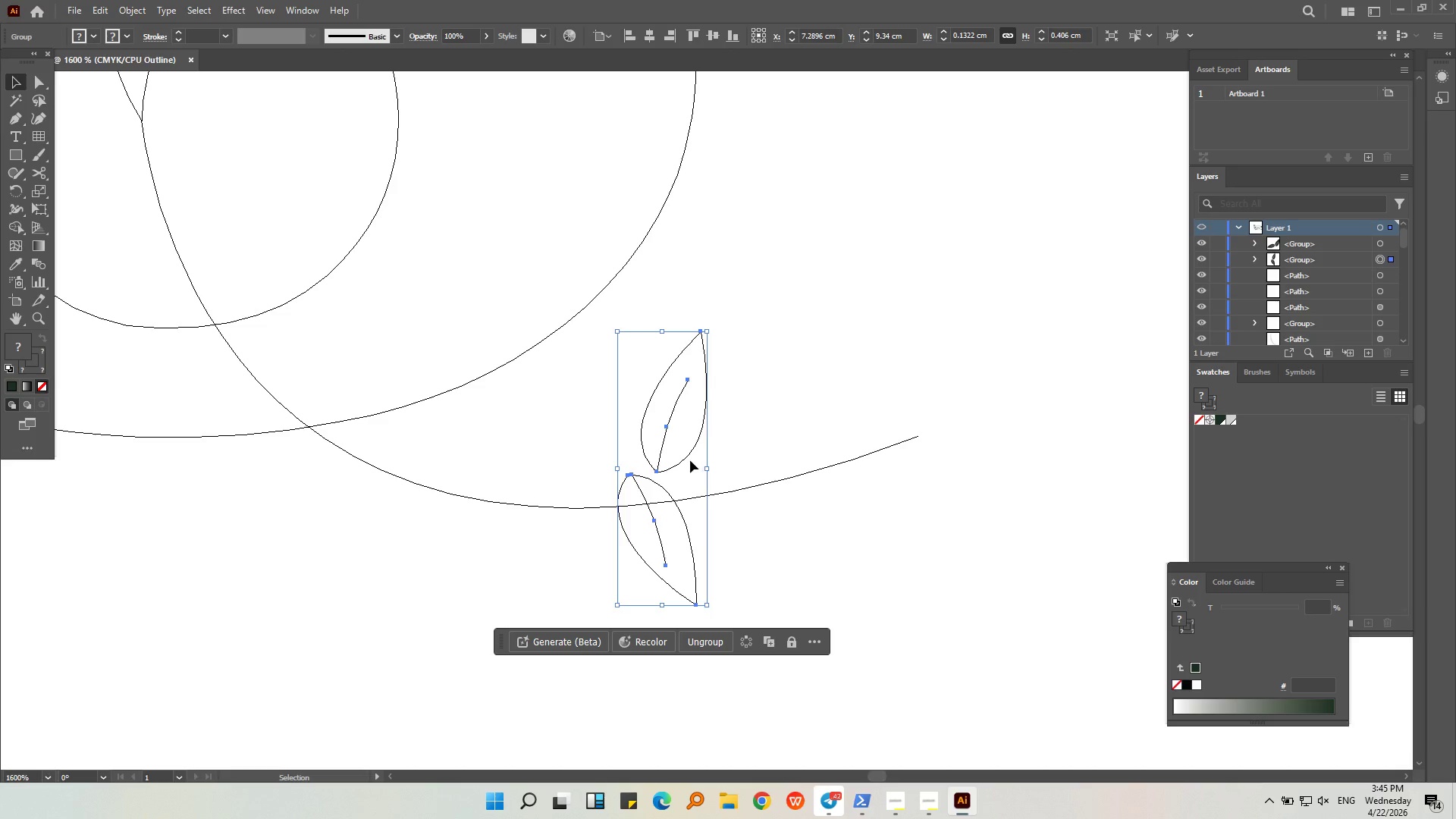 
left_click_drag(start_coordinate=[686, 459], to_coordinate=[644, 491])
 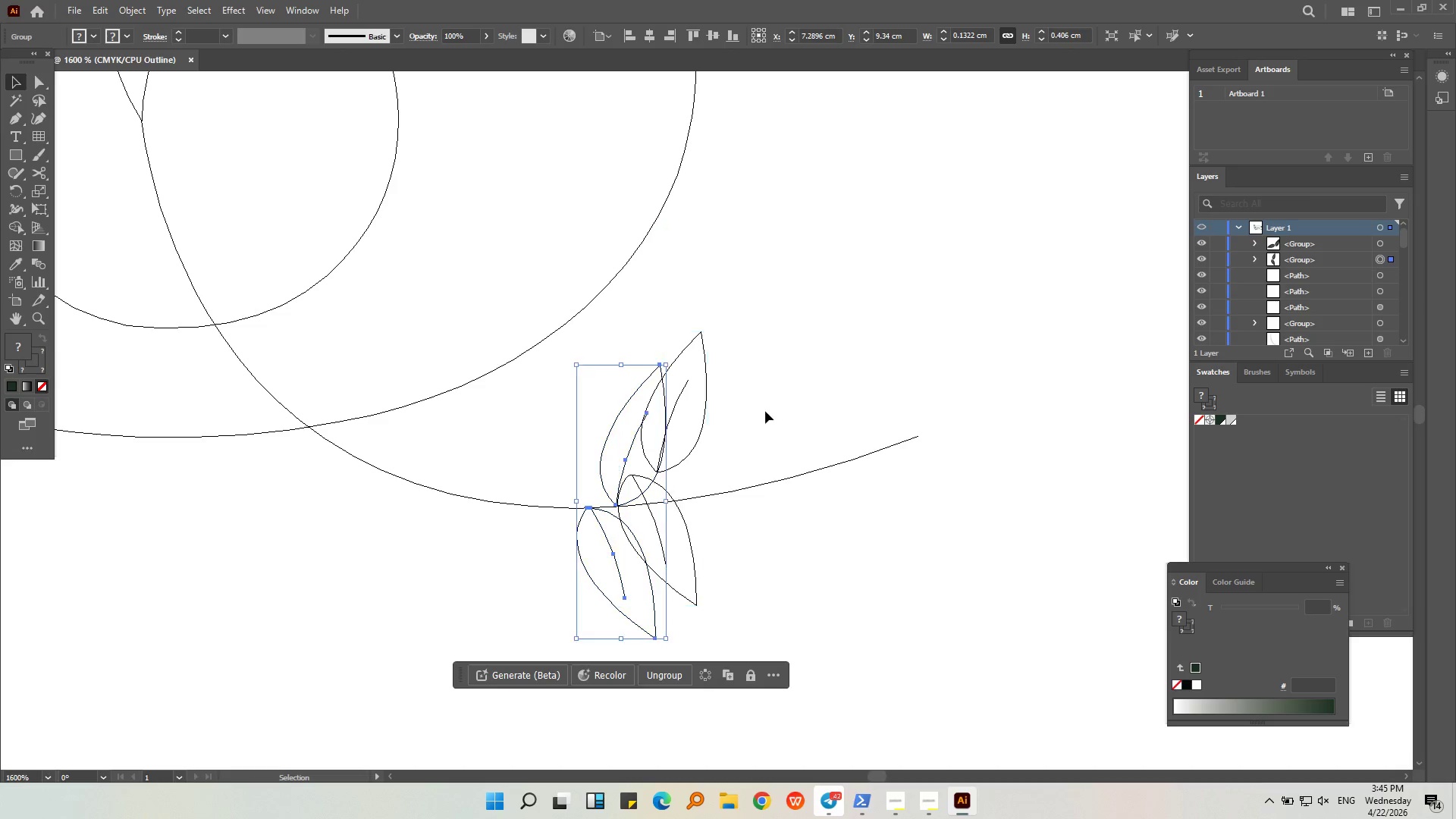 
left_click([765, 410])
 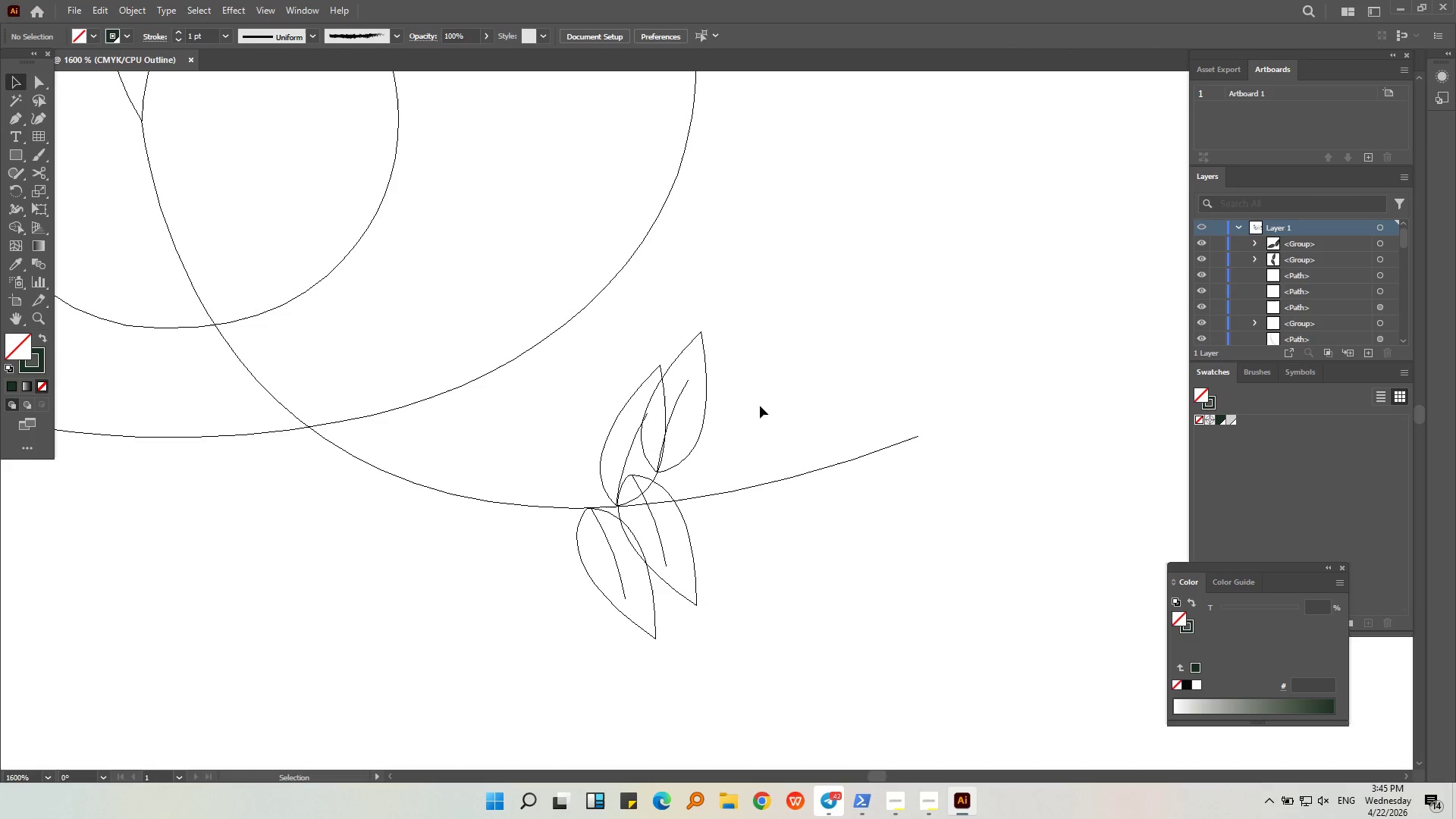 
key(Alt+AltLeft)
 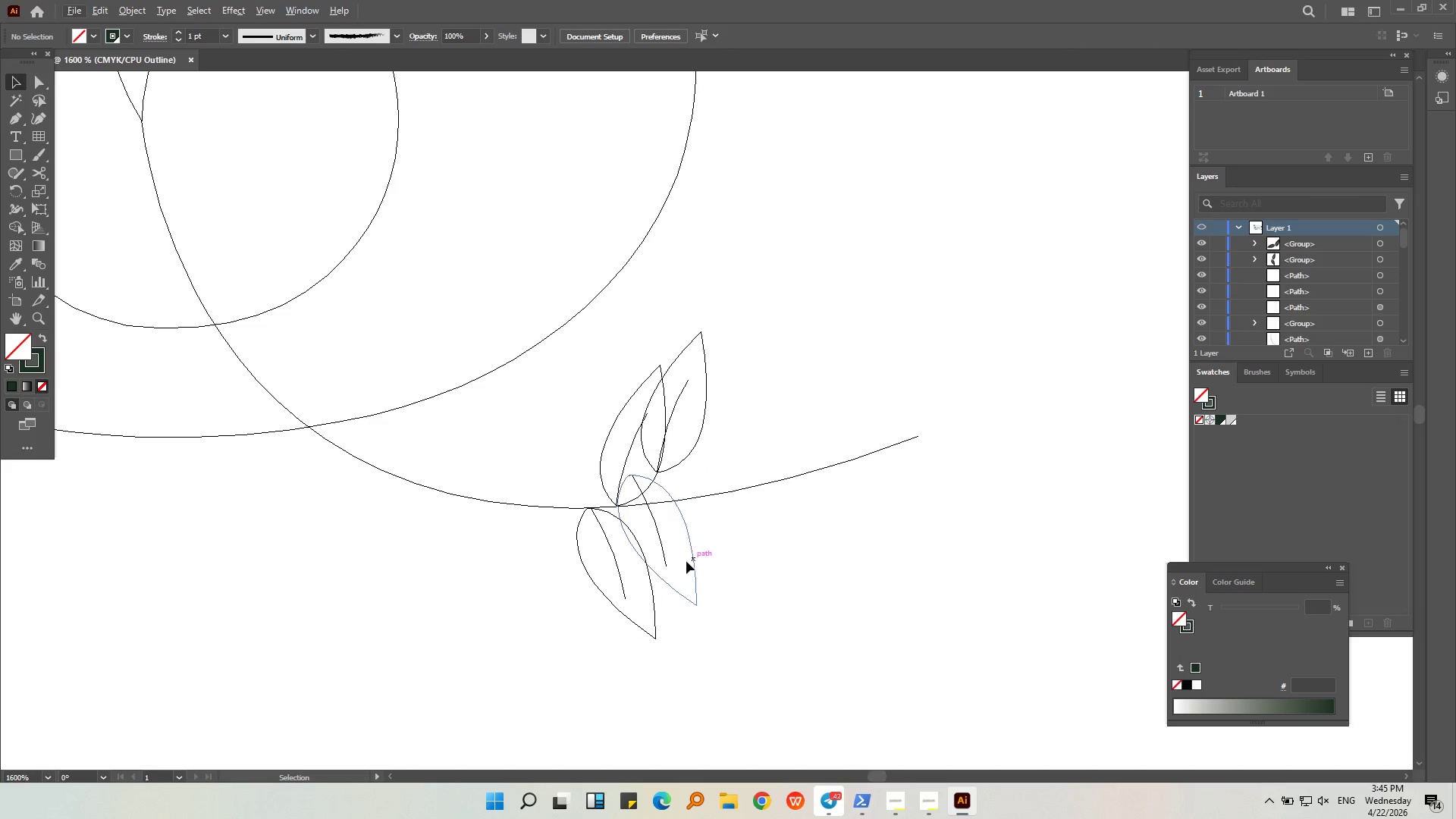 
left_click([691, 561])
 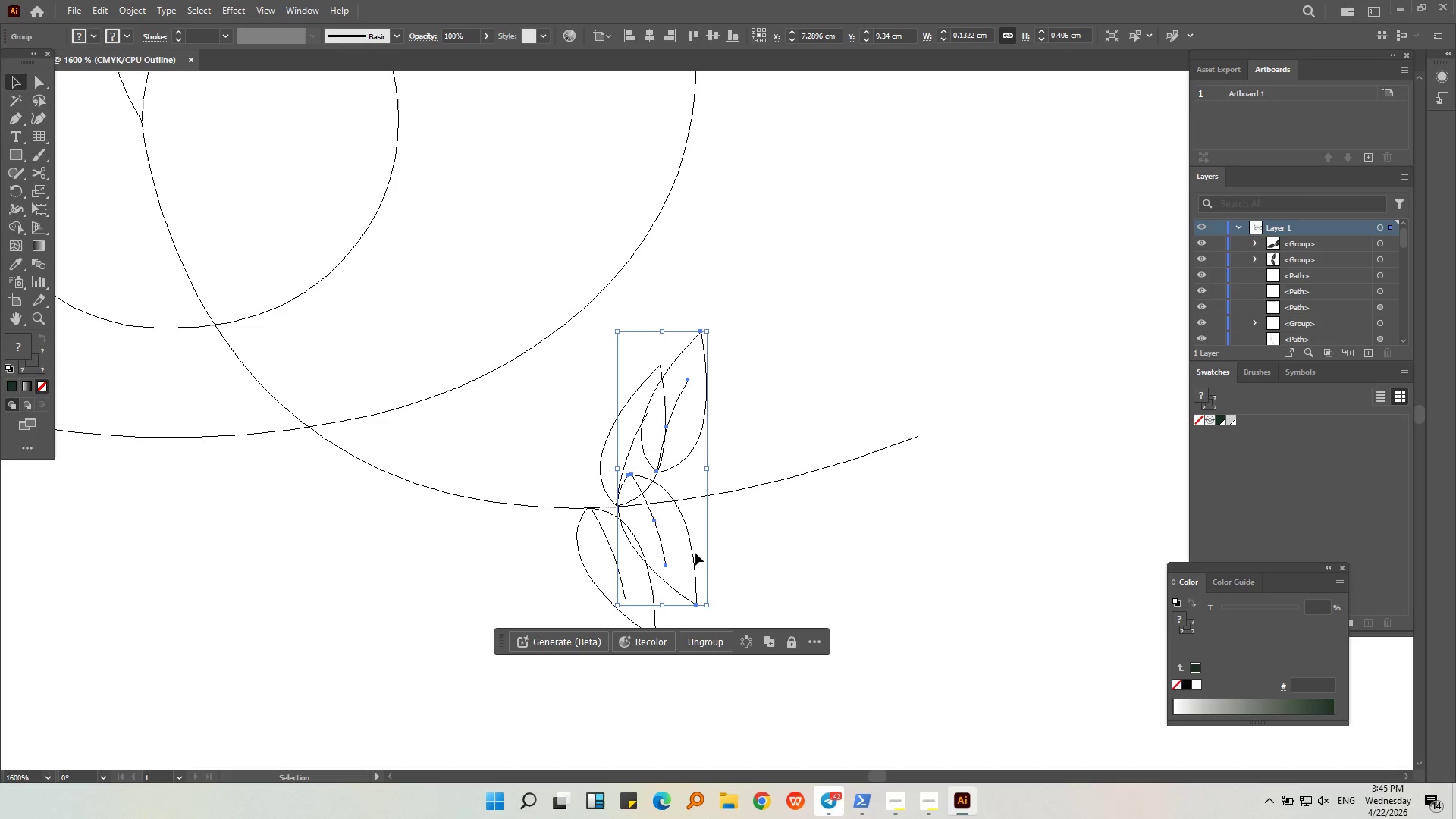 
key(Backspace)
 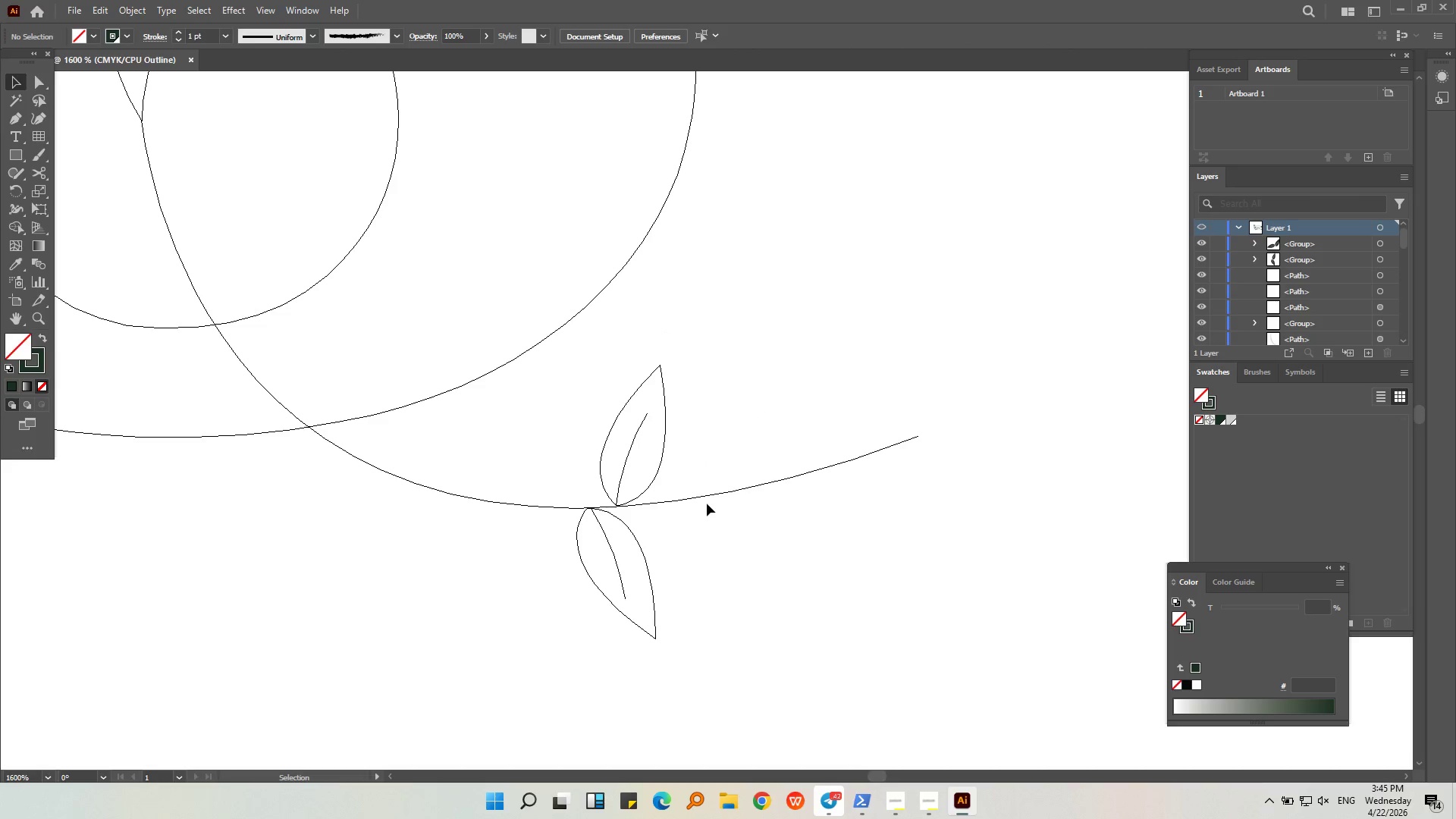 
hold_key(key=AltLeft, duration=0.33)
scroll: coordinate [707, 503], scroll_direction: down, amount: 1.0
 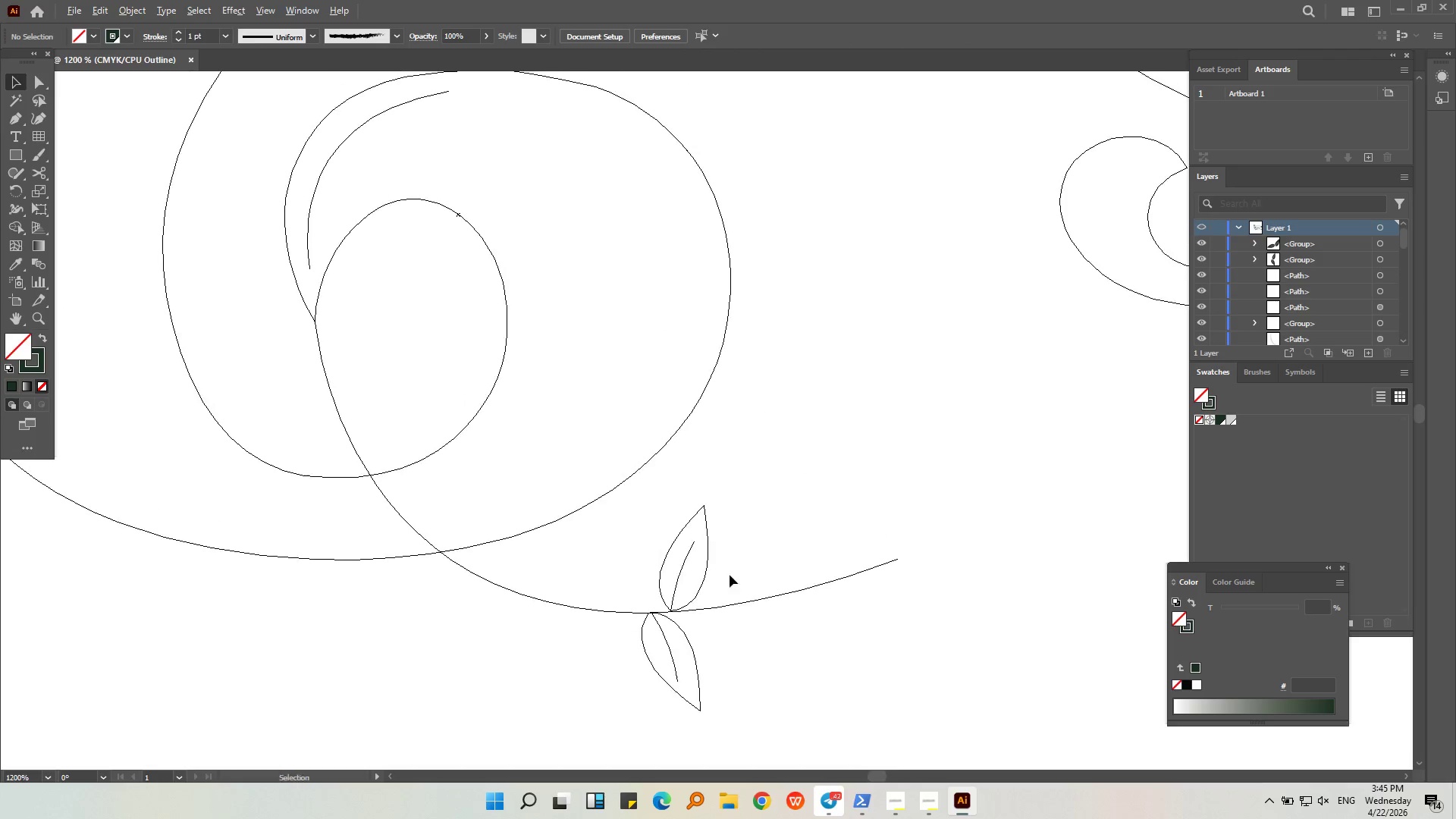 
key(Alt+AltLeft)
 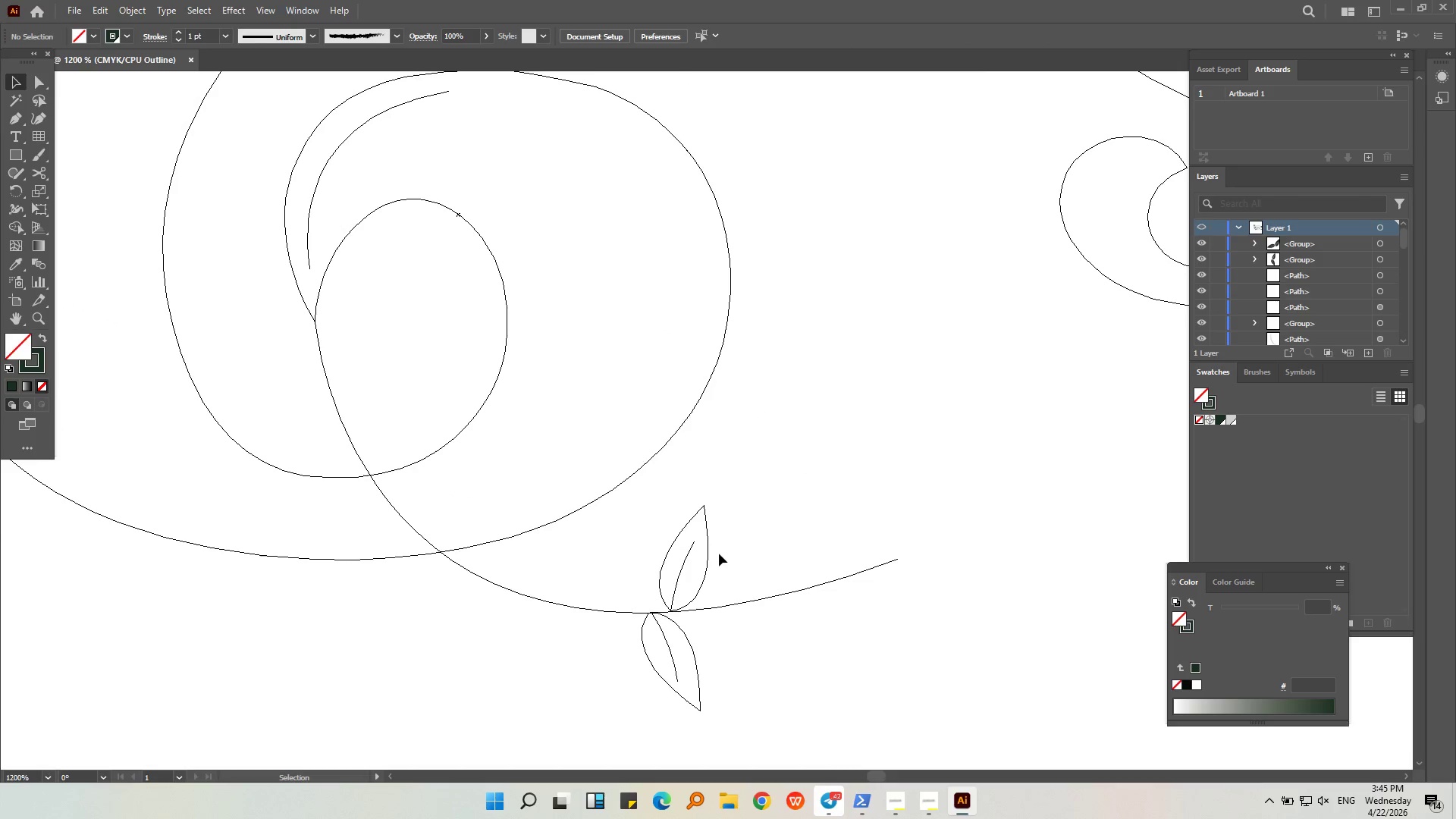 
scroll: coordinate [719, 554], scroll_direction: down, amount: 2.0
 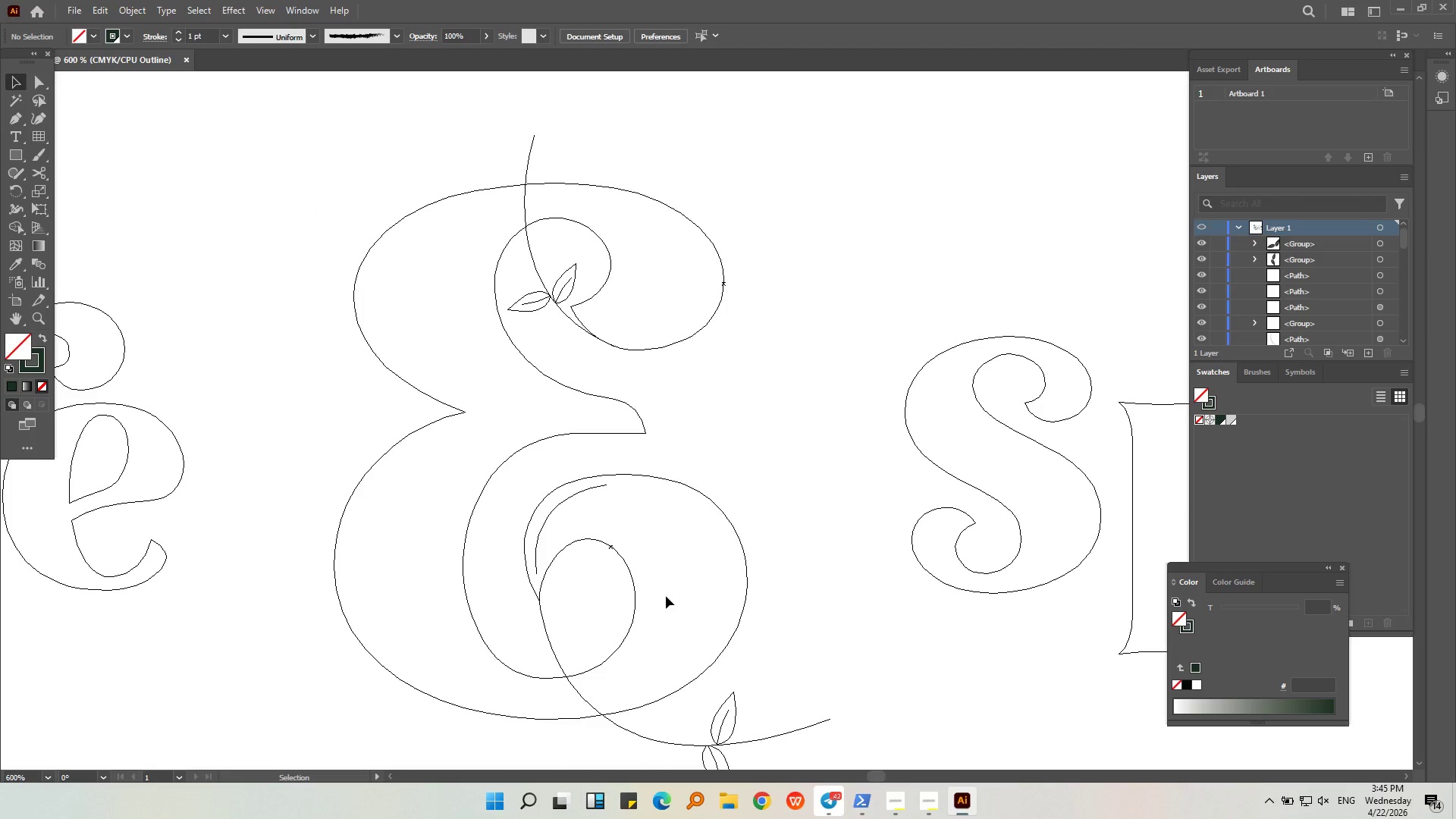 
key(Alt+AltLeft)
 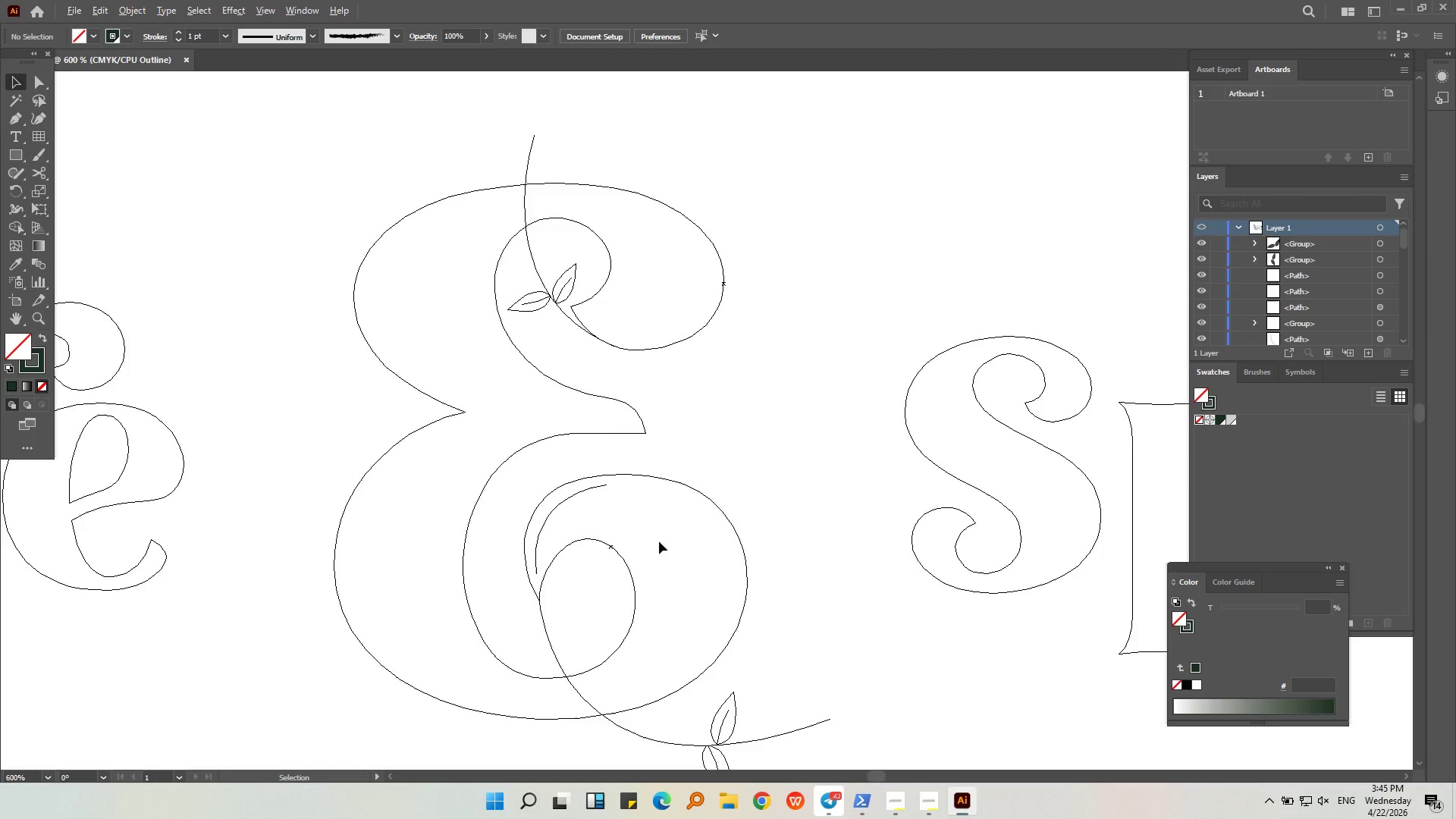 
scroll: coordinate [659, 541], scroll_direction: down, amount: 3.0
 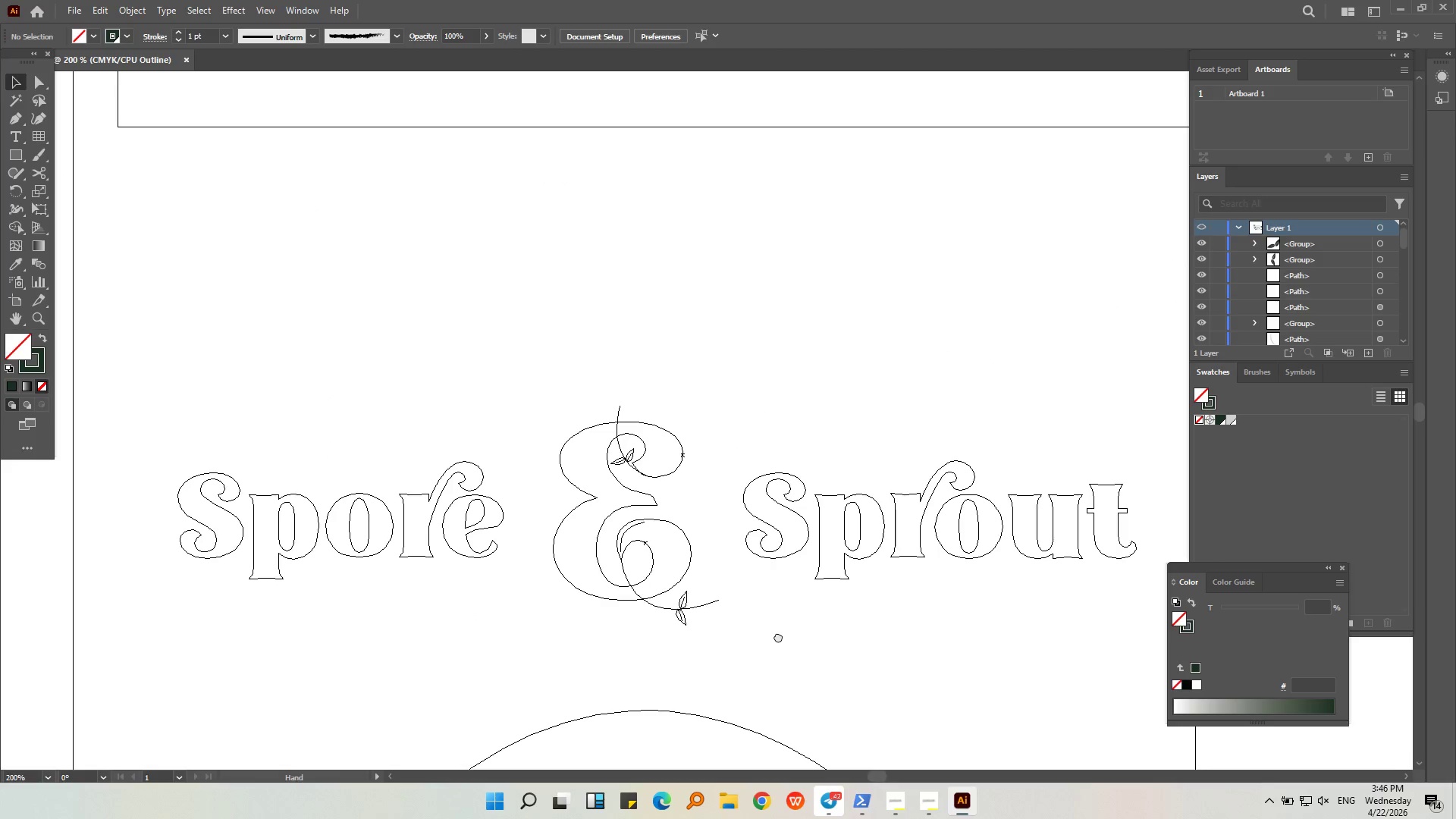 
hold_key(key=AltLeft, duration=0.36)
scroll: coordinate [747, 569], scroll_direction: down, amount: 2.0
 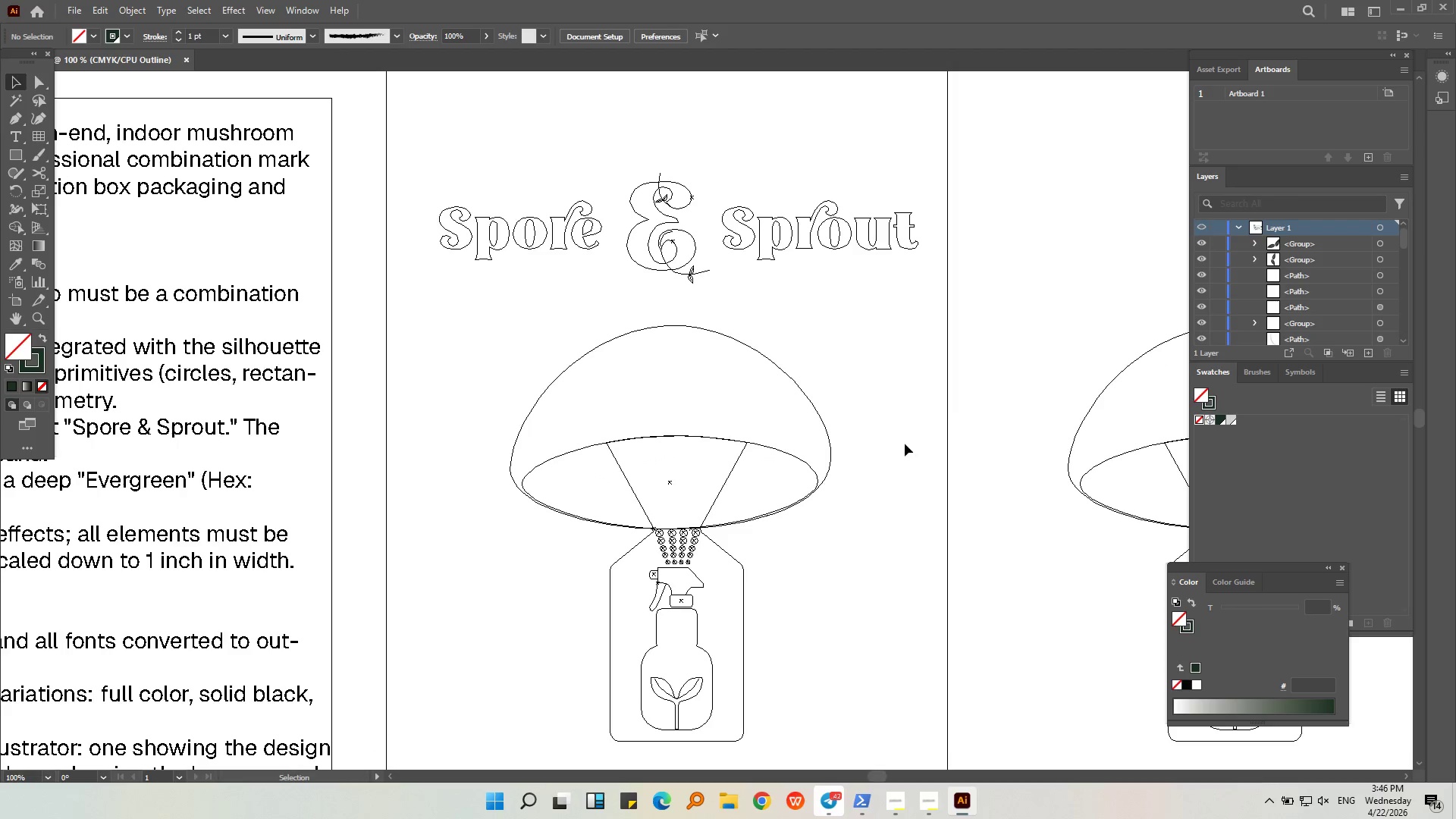 
left_click([838, 520])
 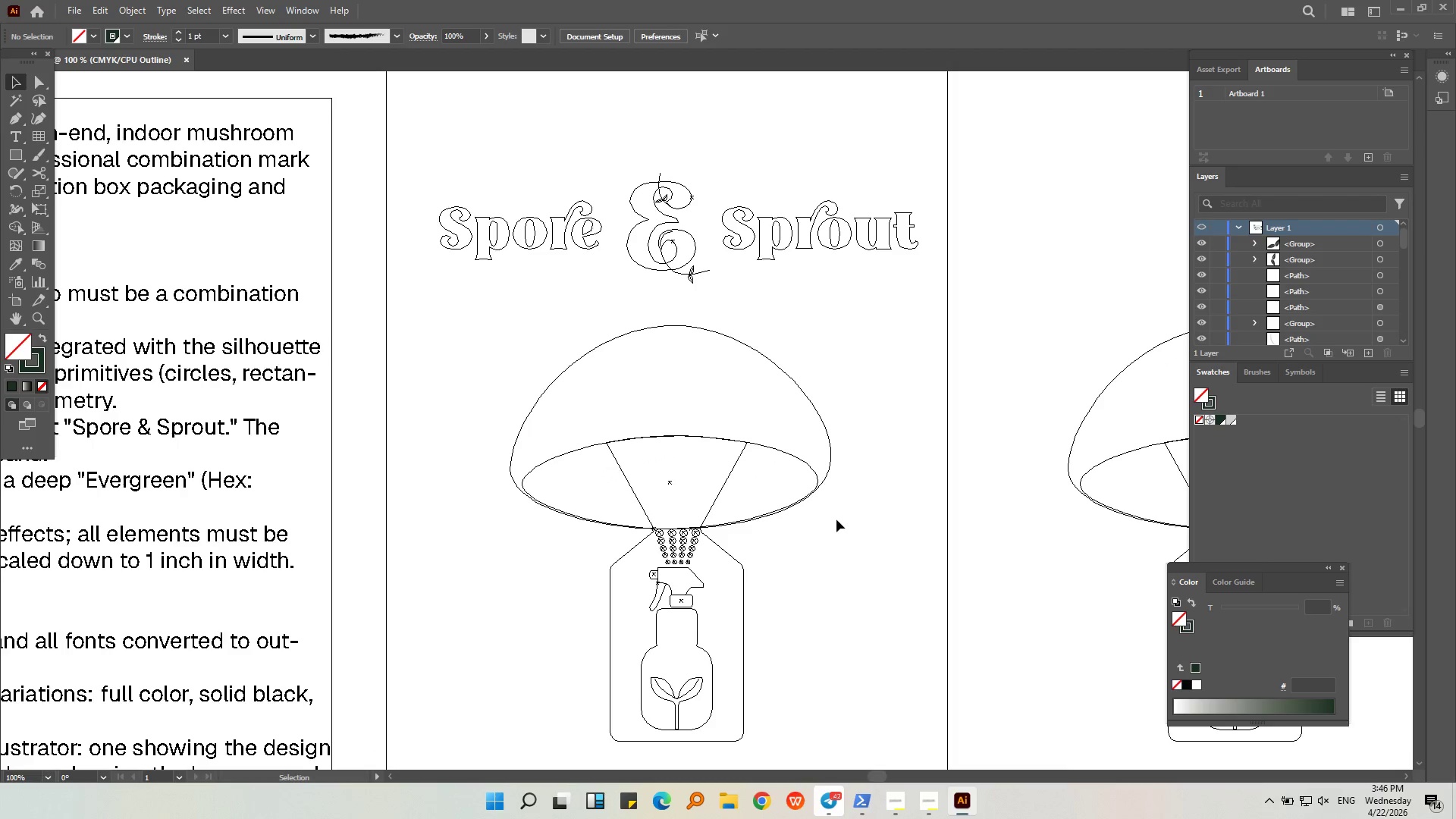 
middle_click([836, 519])
 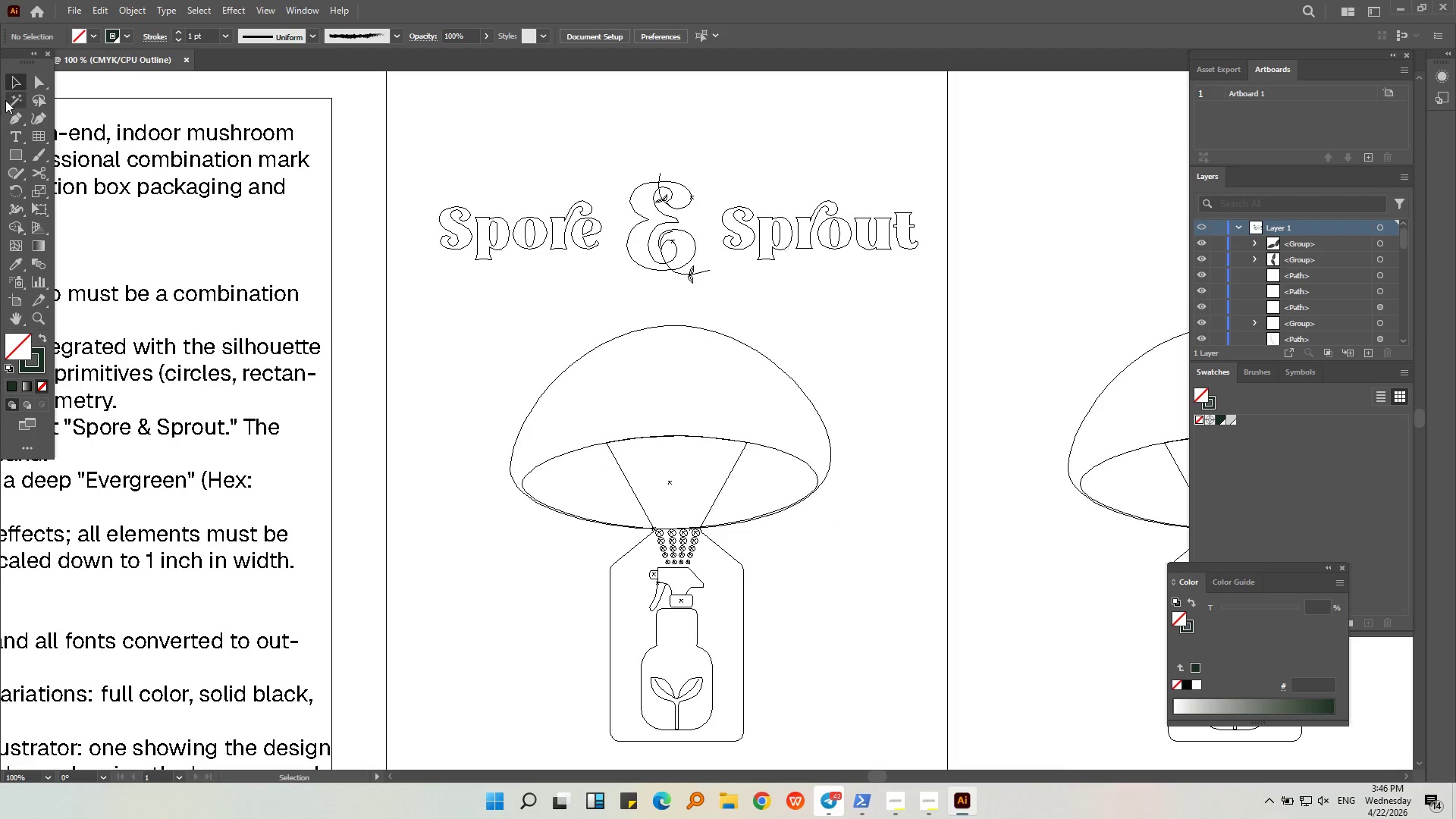 
left_click([10, 79])
 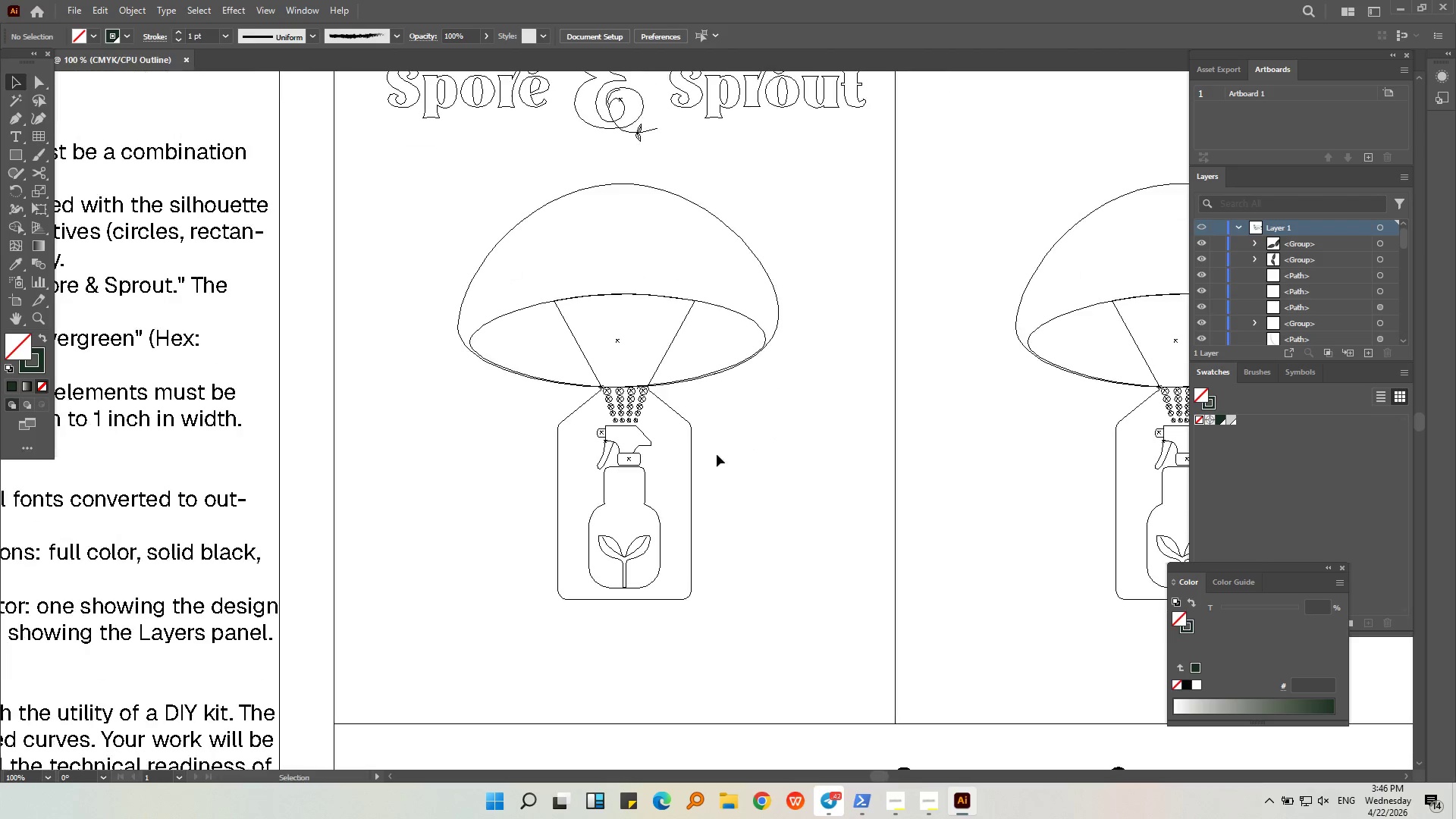 
left_click([761, 497])
 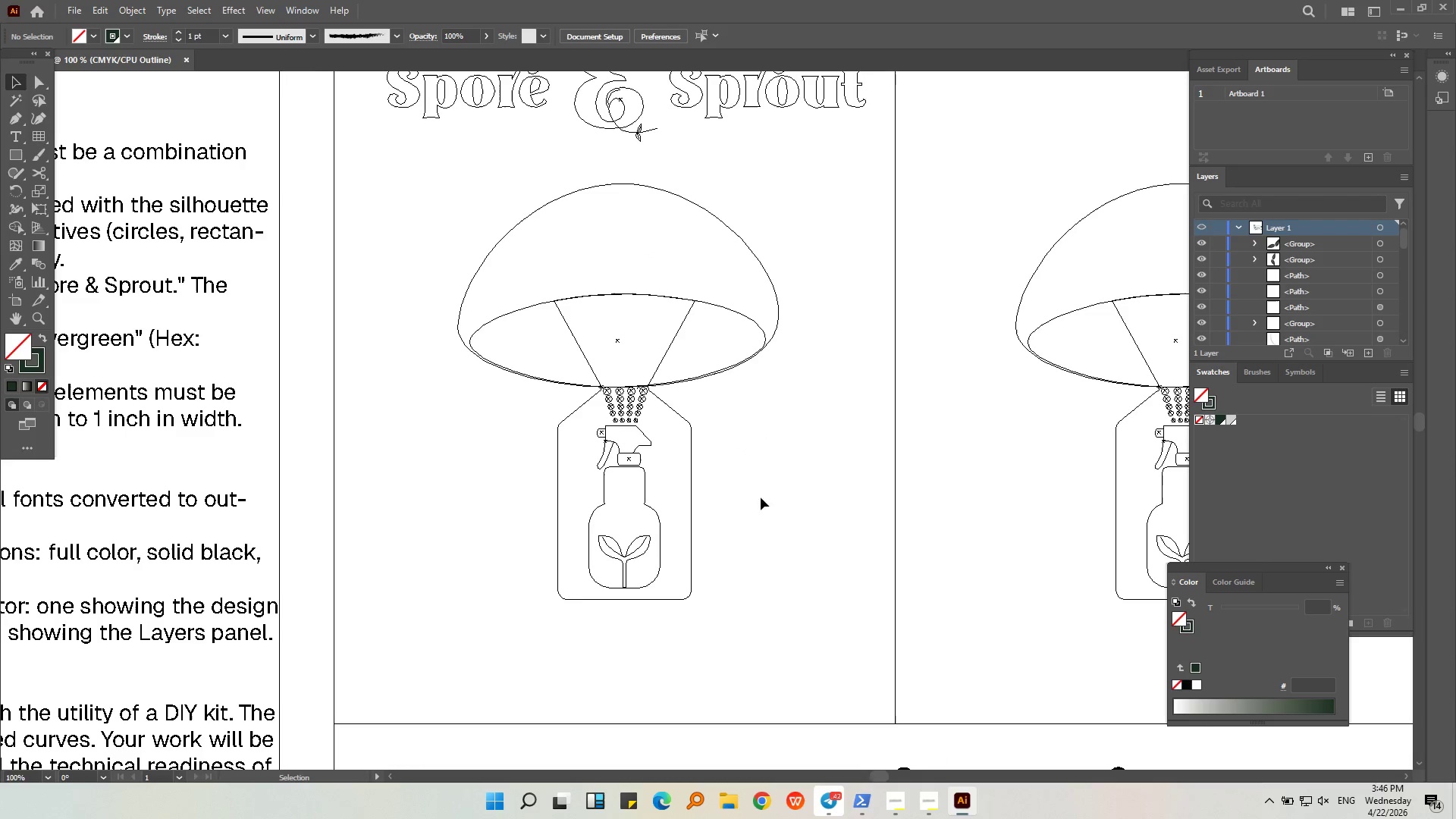 
key(Alt+AltLeft)
 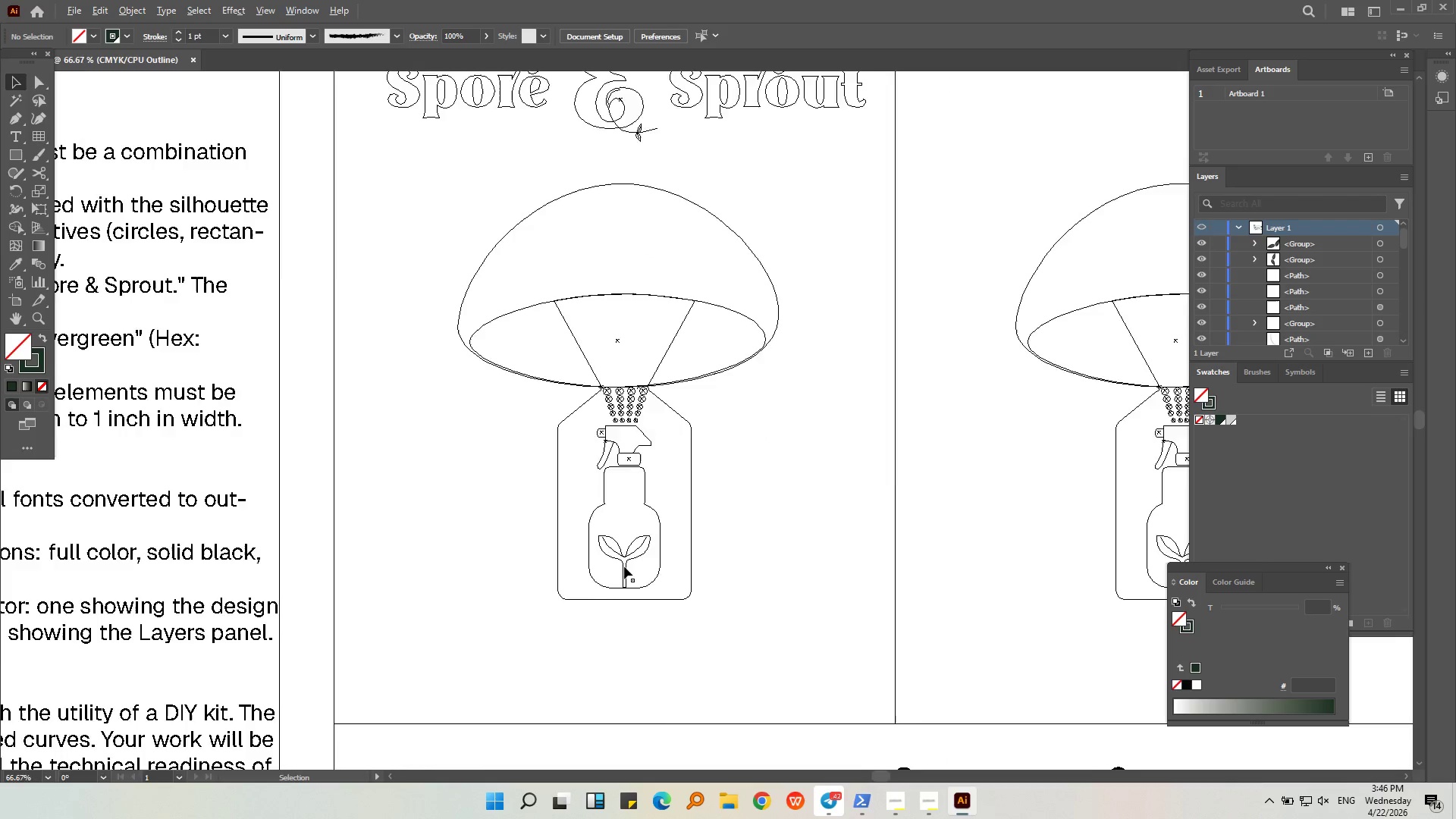 
left_click([686, 574])
 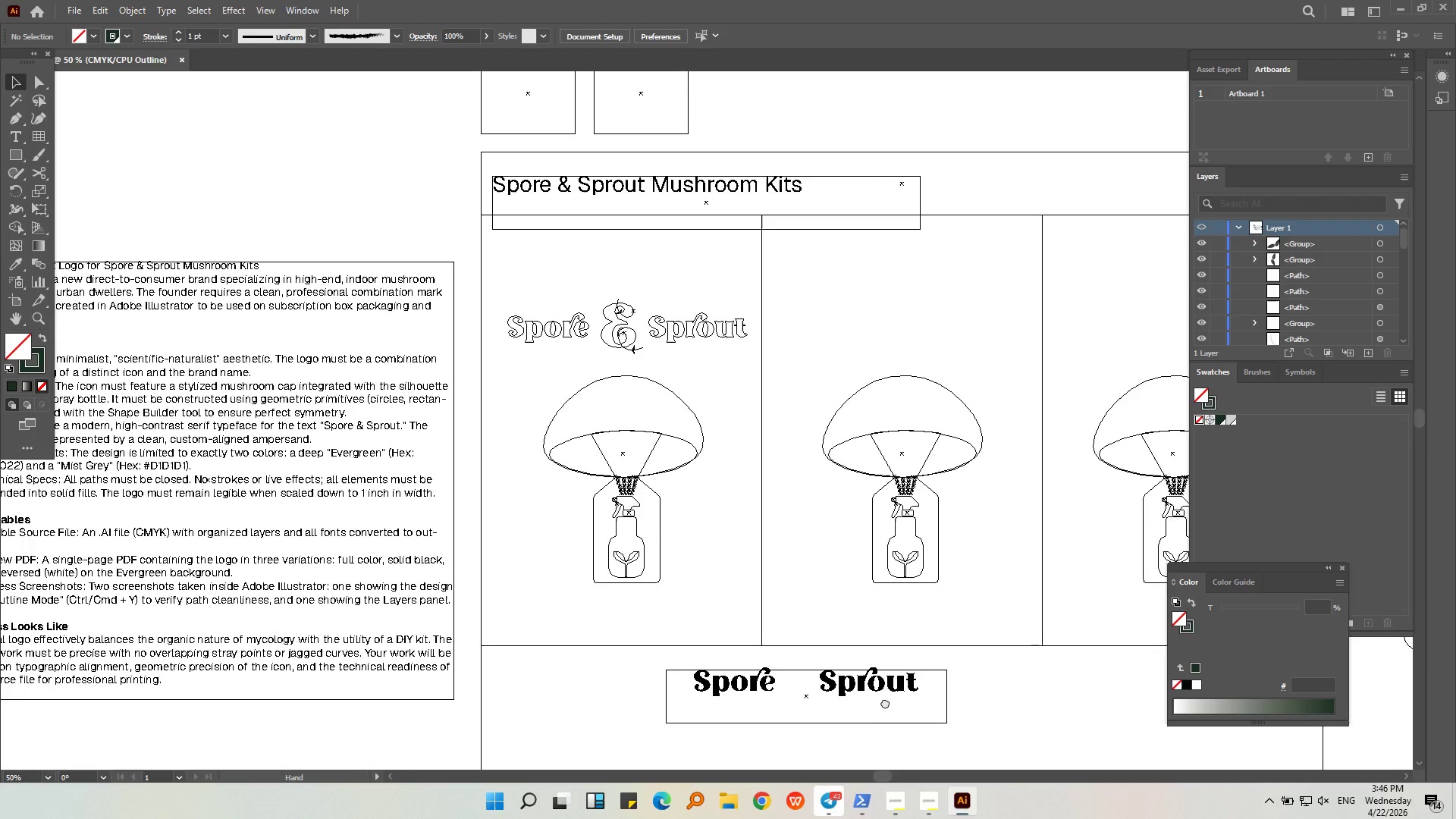 
scroll: coordinate [624, 566], scroll_direction: down, amount: 2.0
 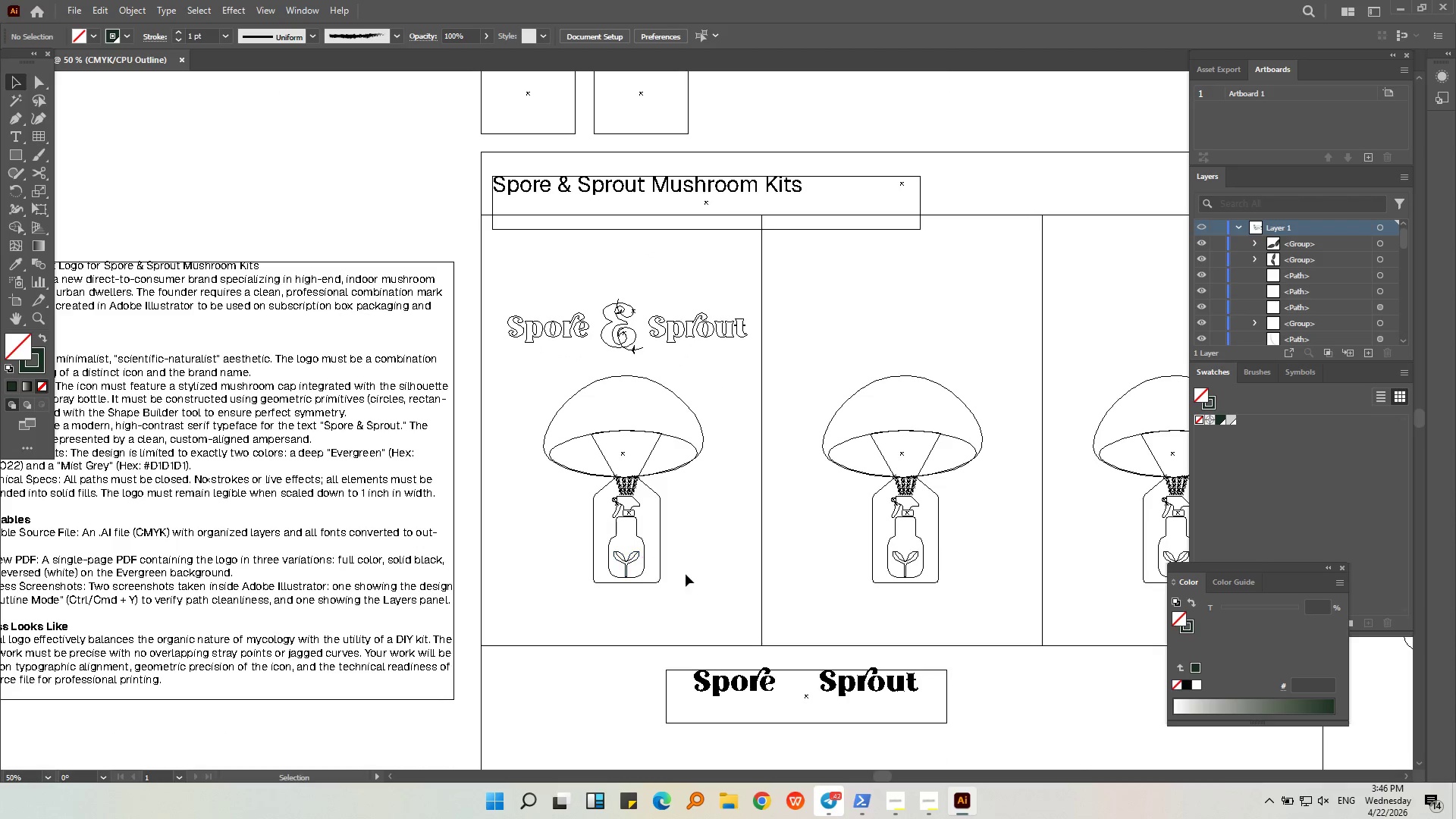 
left_click([981, 686])
 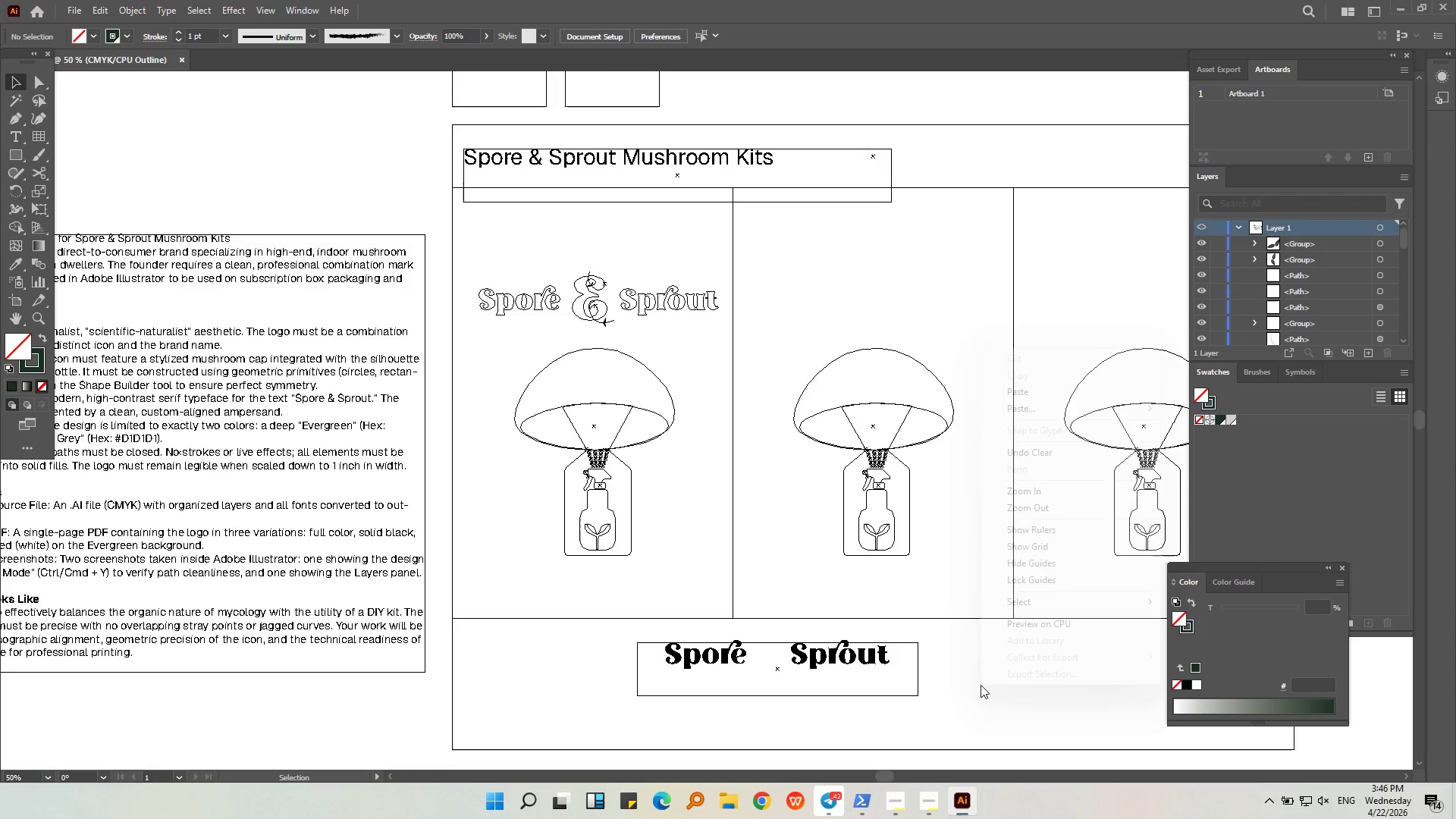 
right_click([981, 685])
 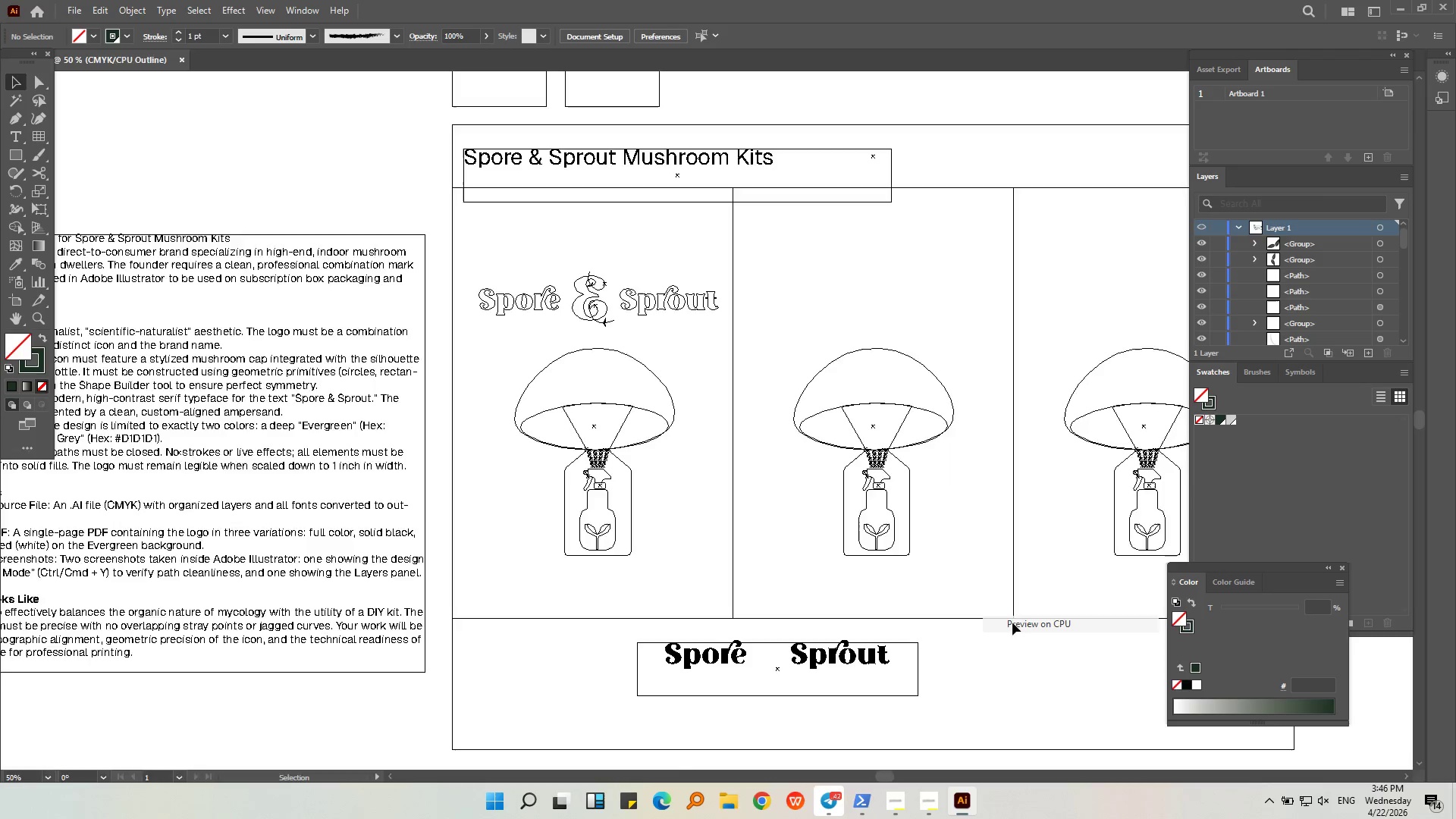 
double_click([976, 718])
 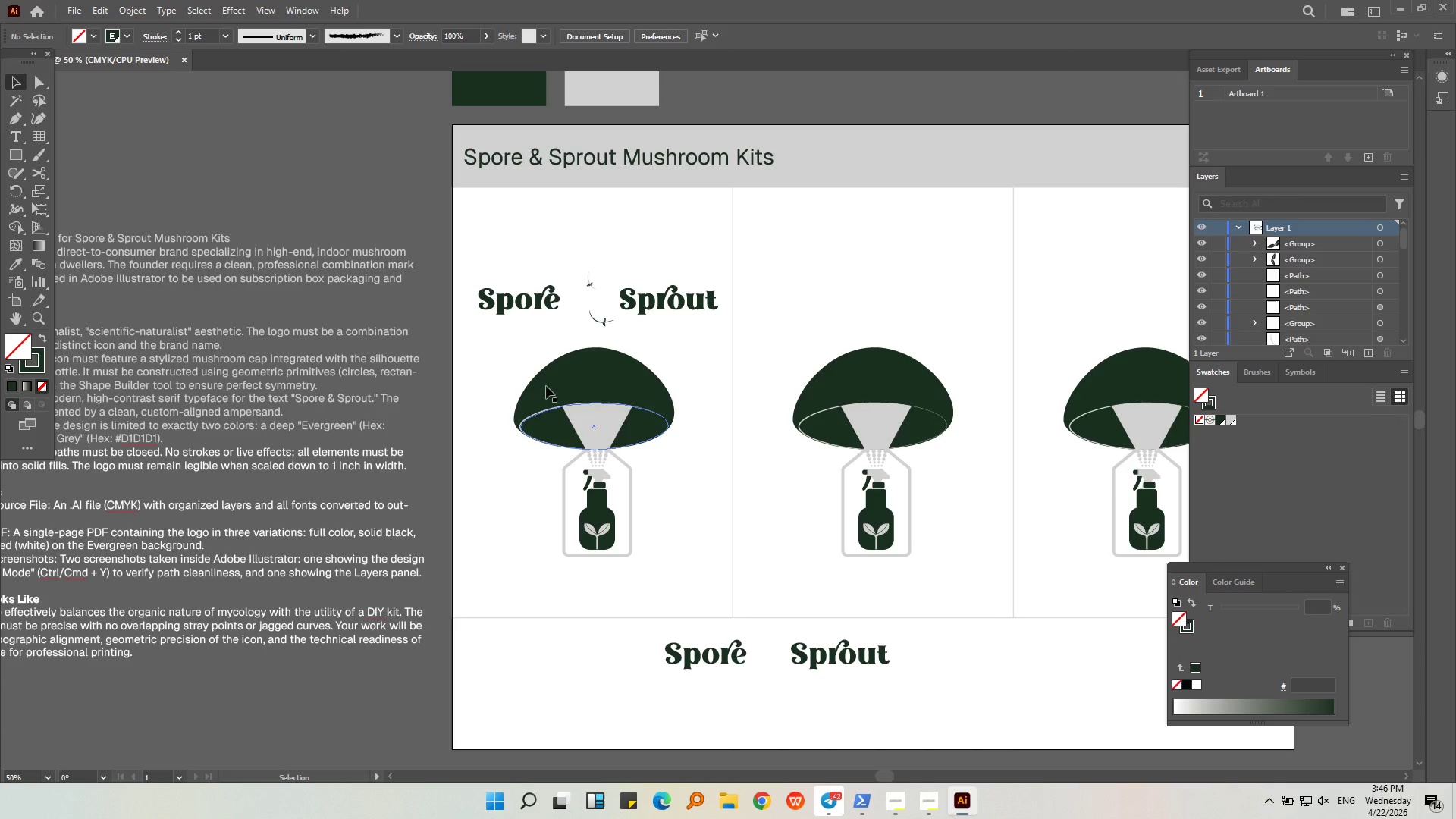 
key(Alt+AltLeft)
 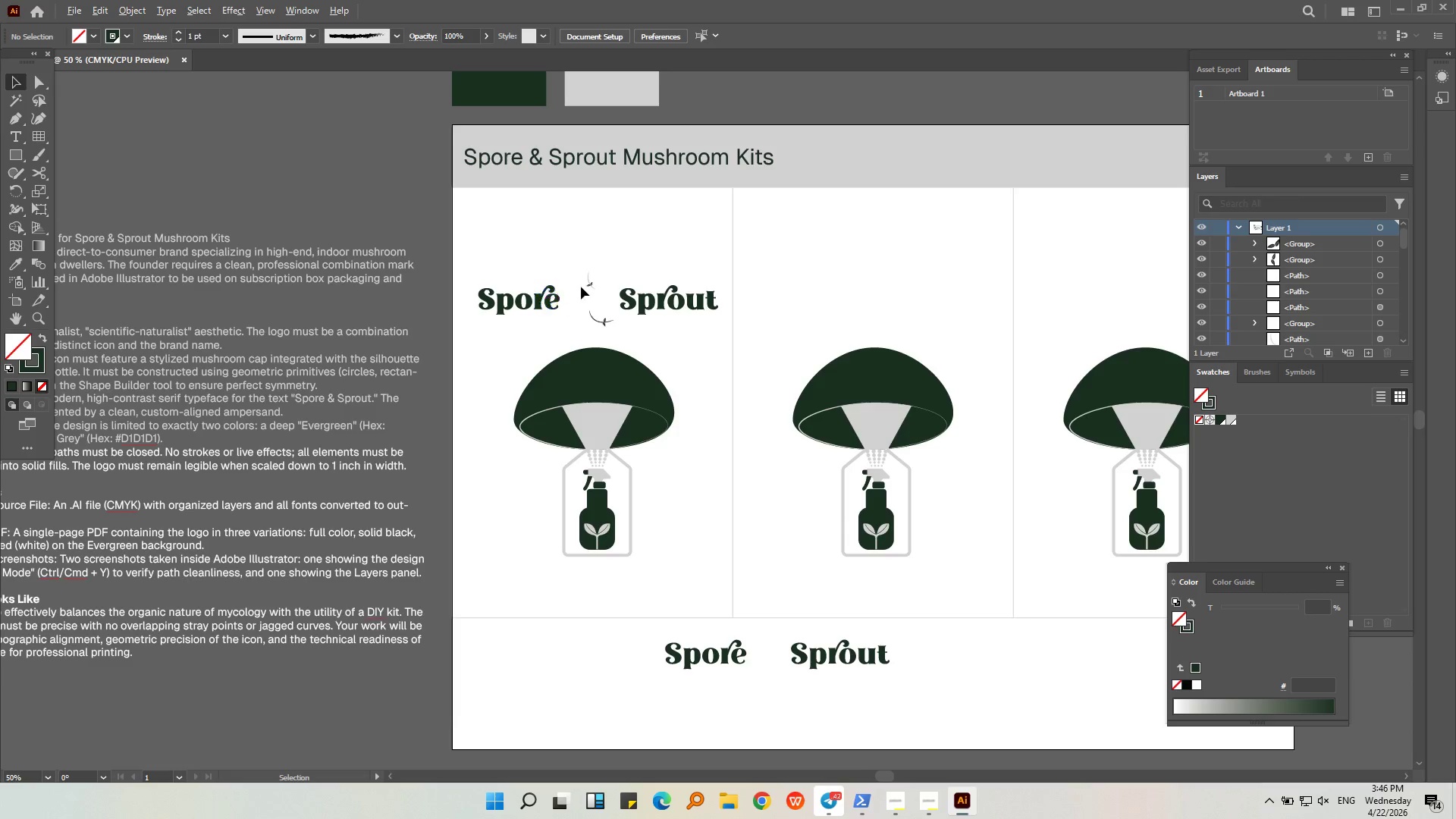 
scroll: coordinate [581, 287], scroll_direction: up, amount: 3.0
 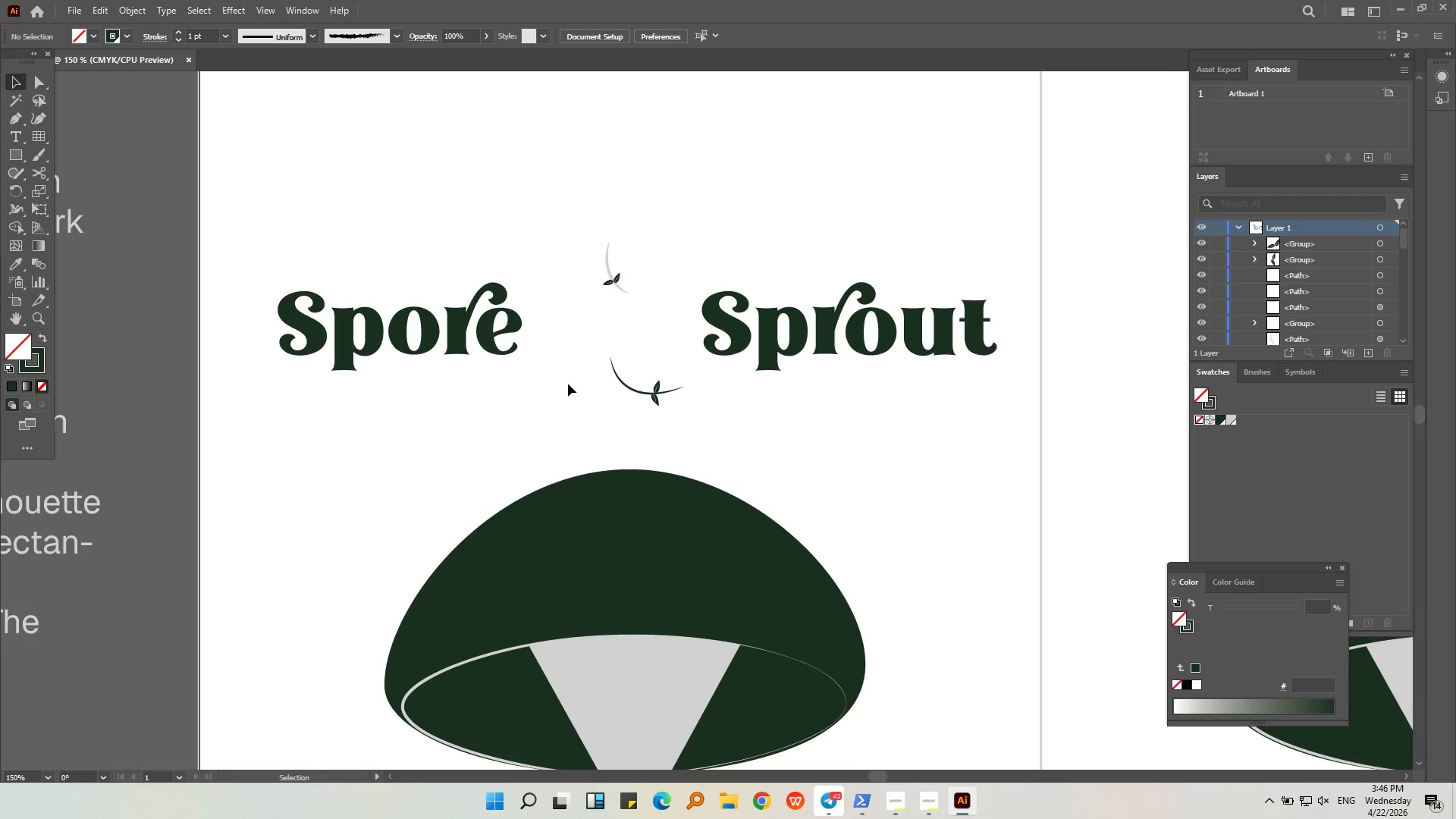 
left_click([577, 374])
 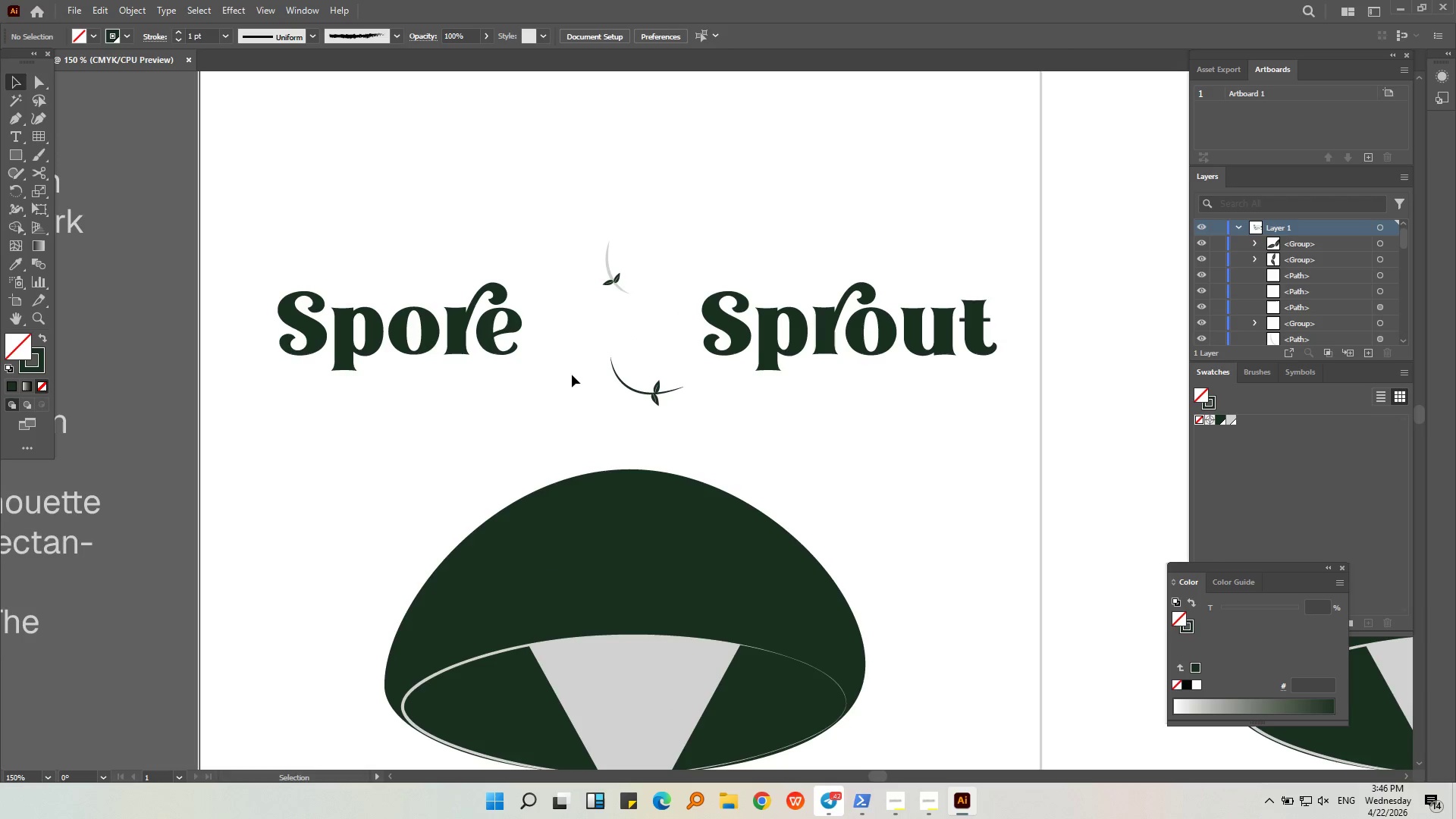 
left_click([573, 374])
 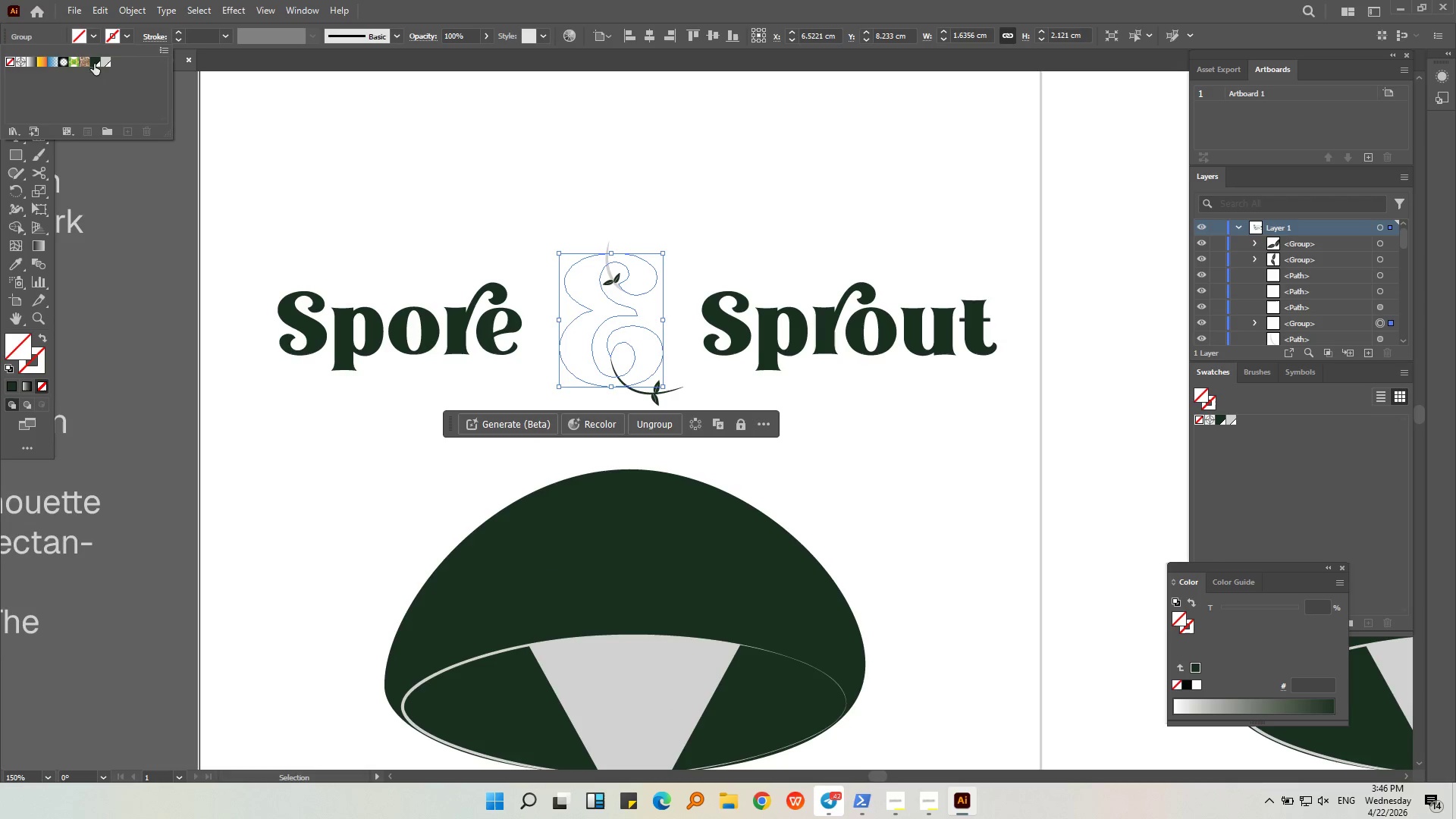 
double_click([121, 219])
 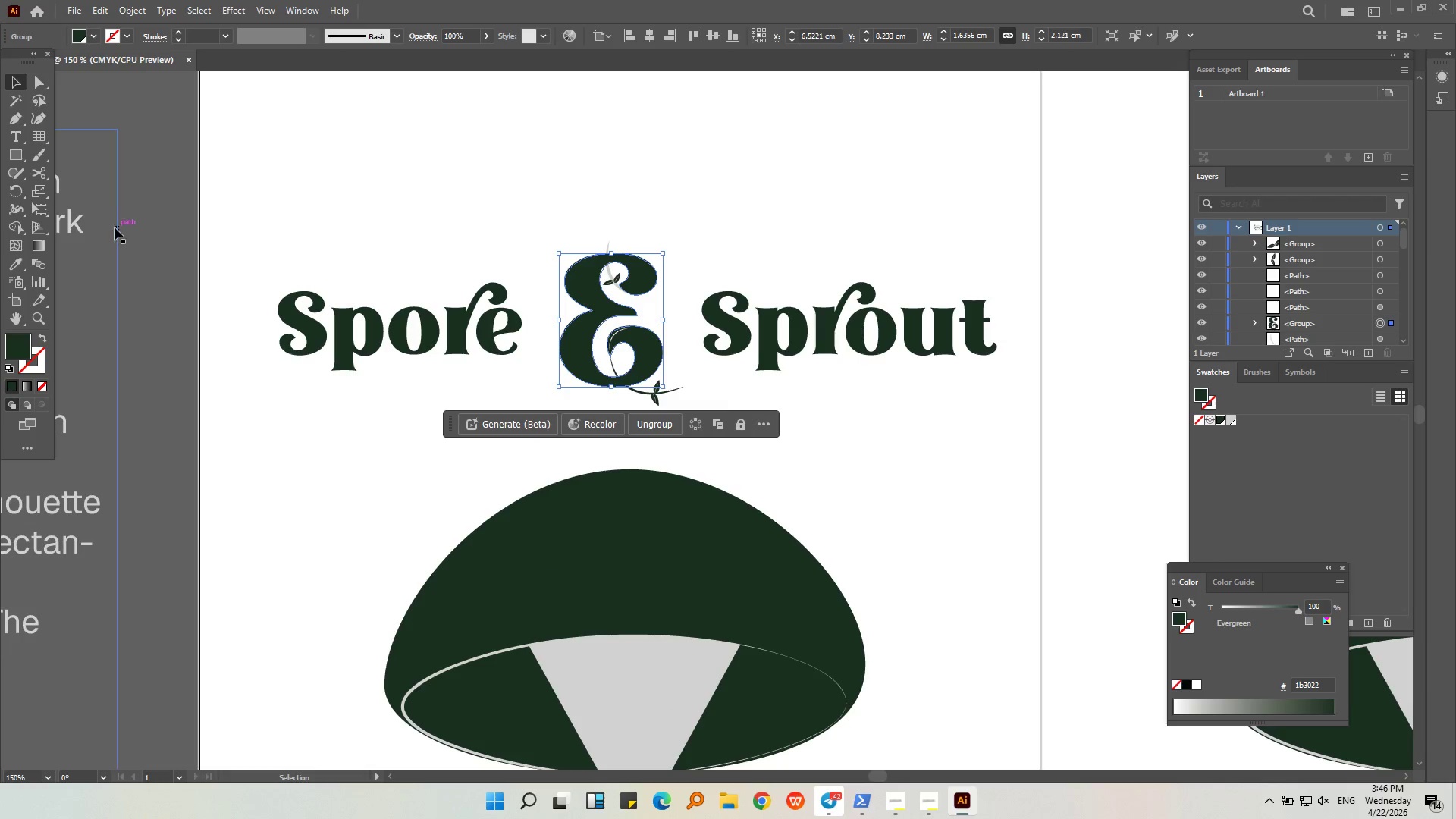 
triple_click([114, 228])
 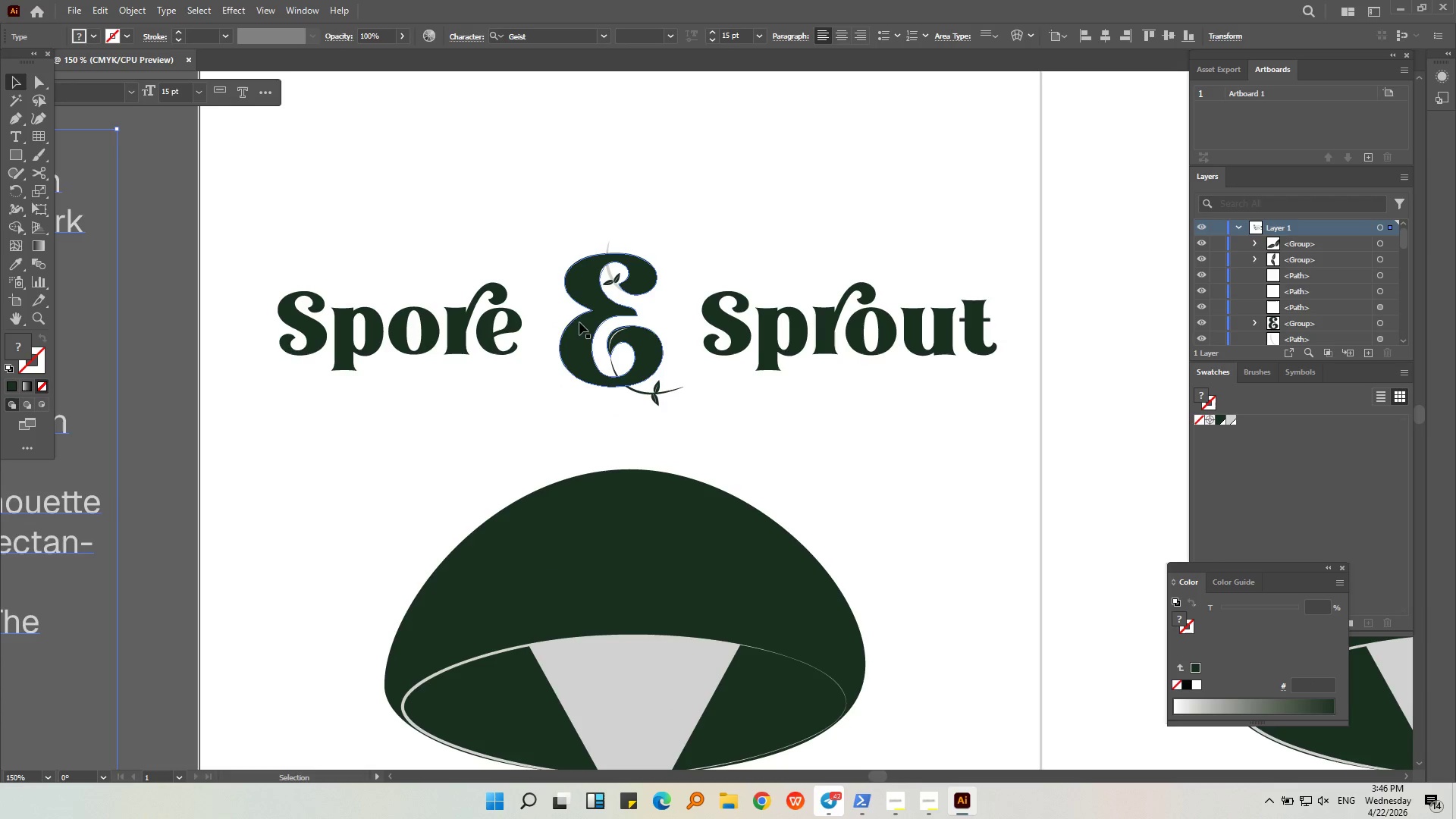 
hold_key(key=AltLeft, duration=0.5)
scroll: coordinate [698, 330], scroll_direction: up, amount: 5.0
 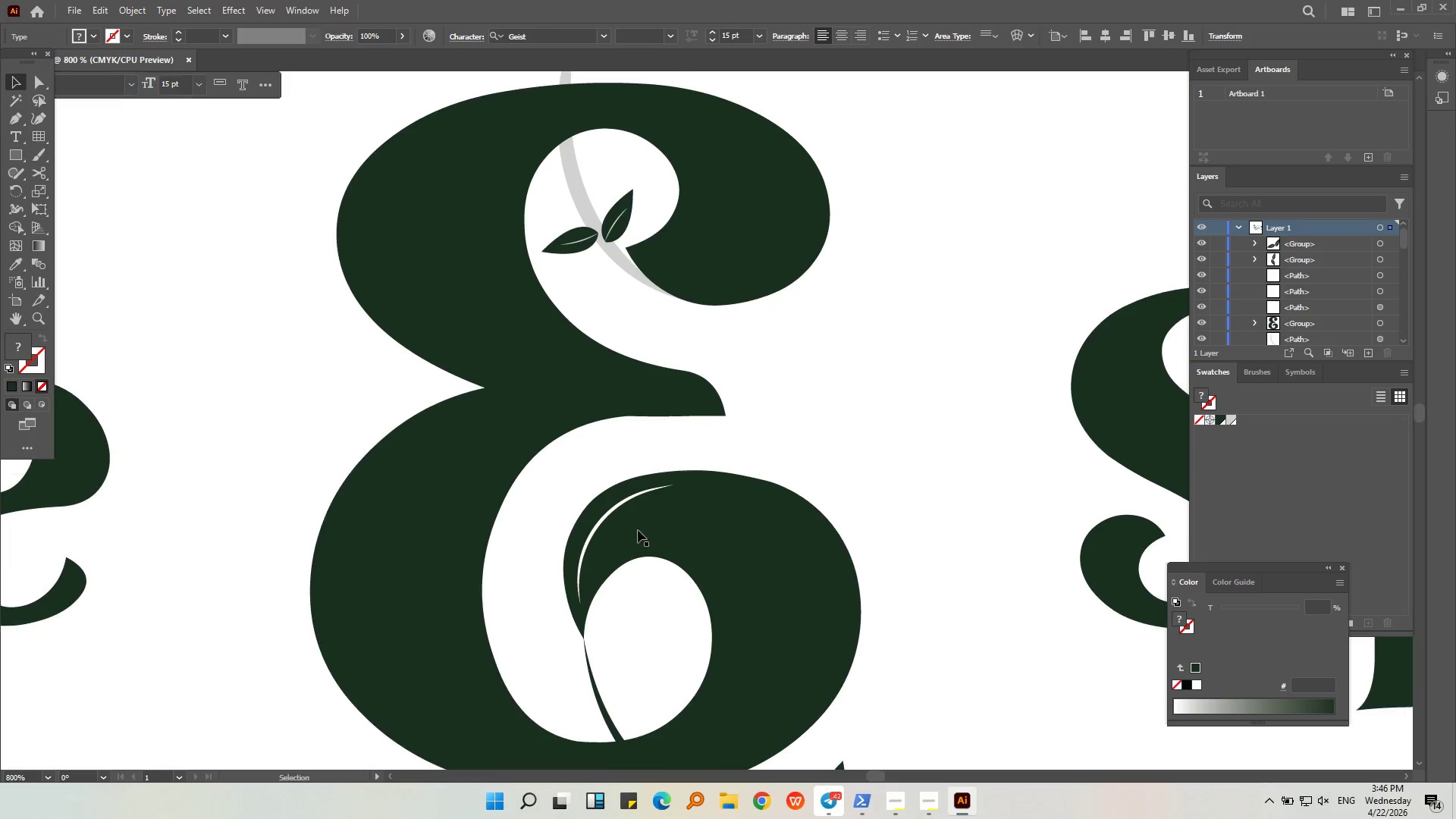 
hold_key(key=AltLeft, duration=0.44)
 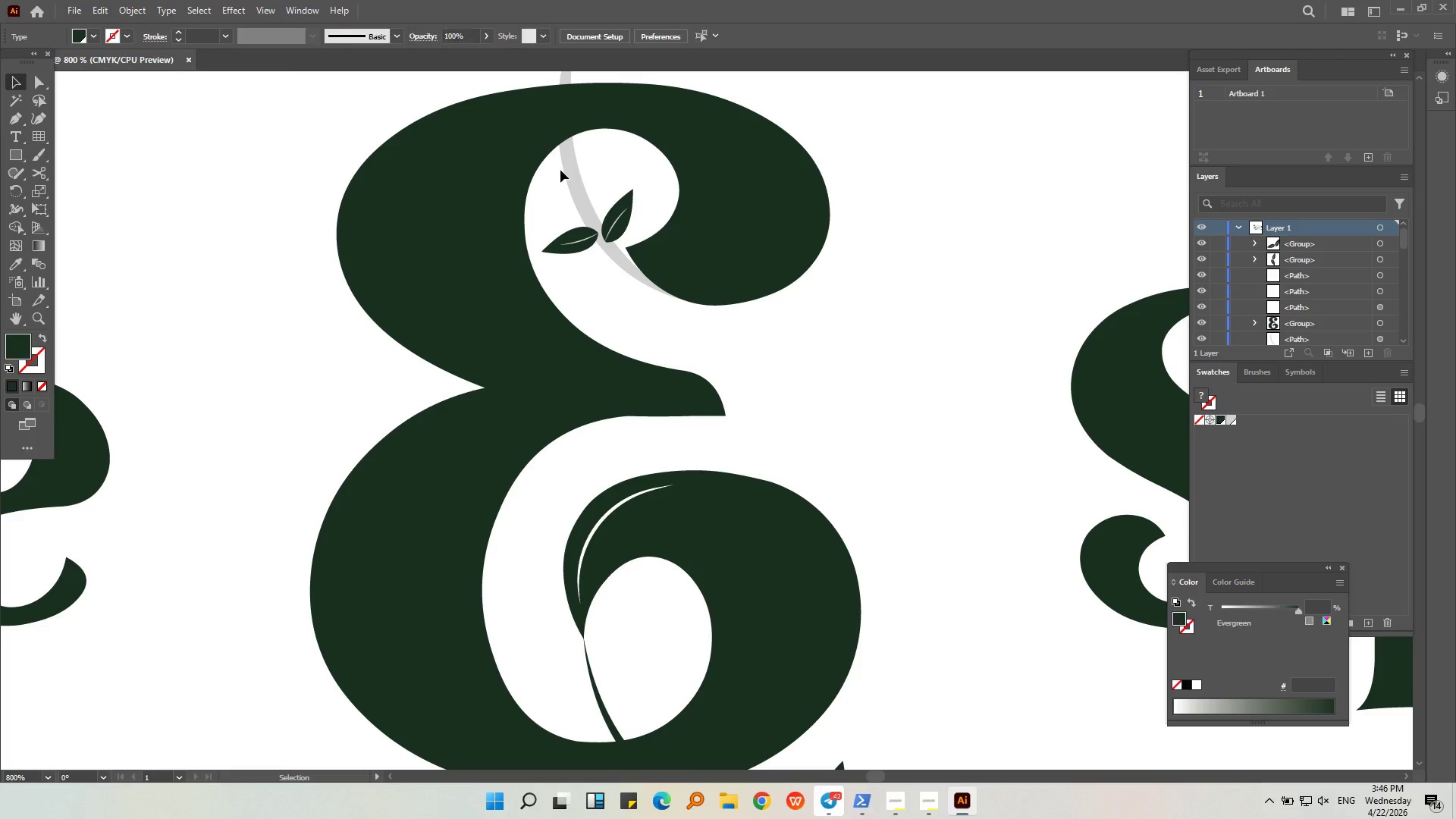 
double_click([569, 171])
 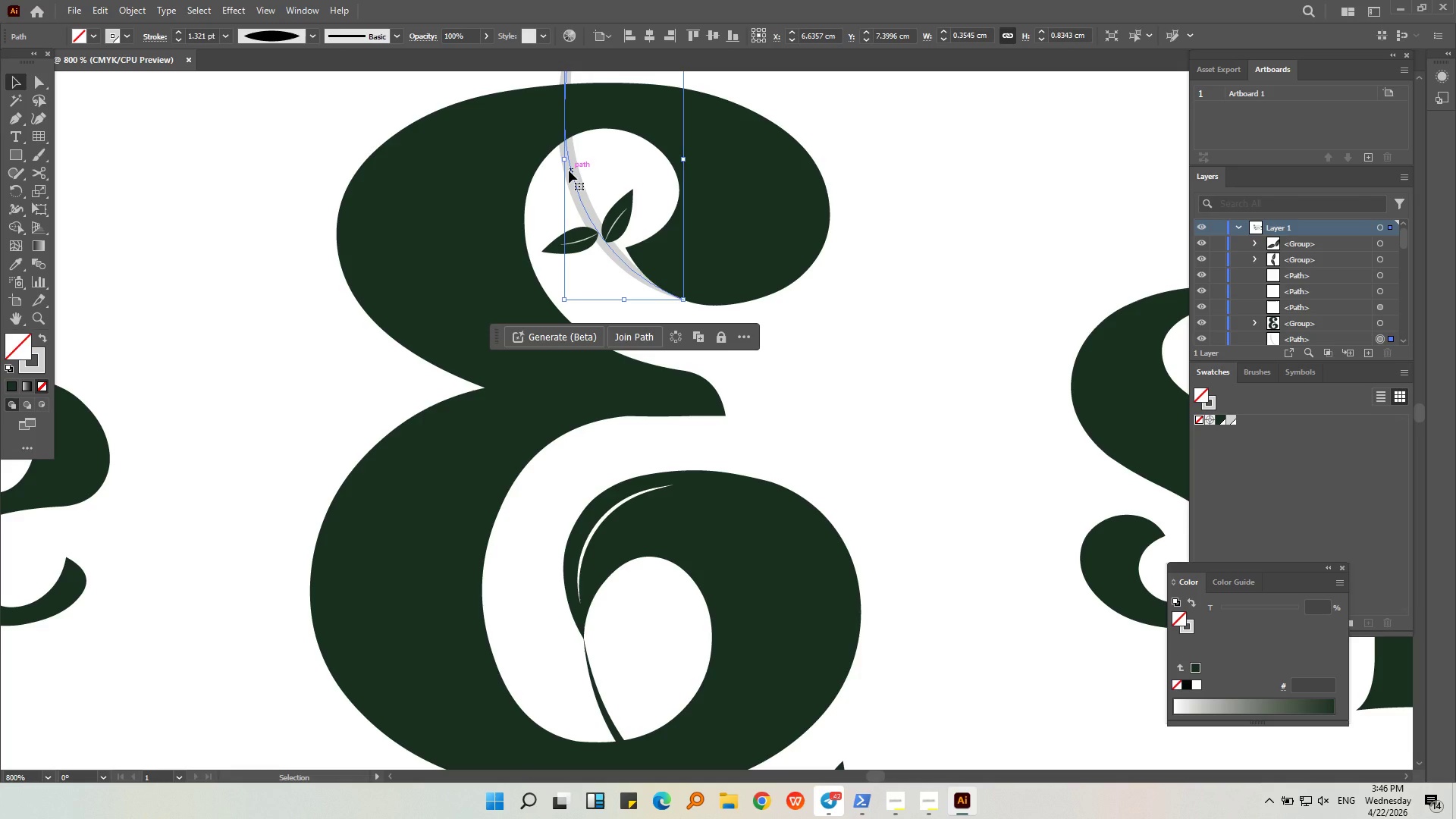 
right_click([569, 171])
 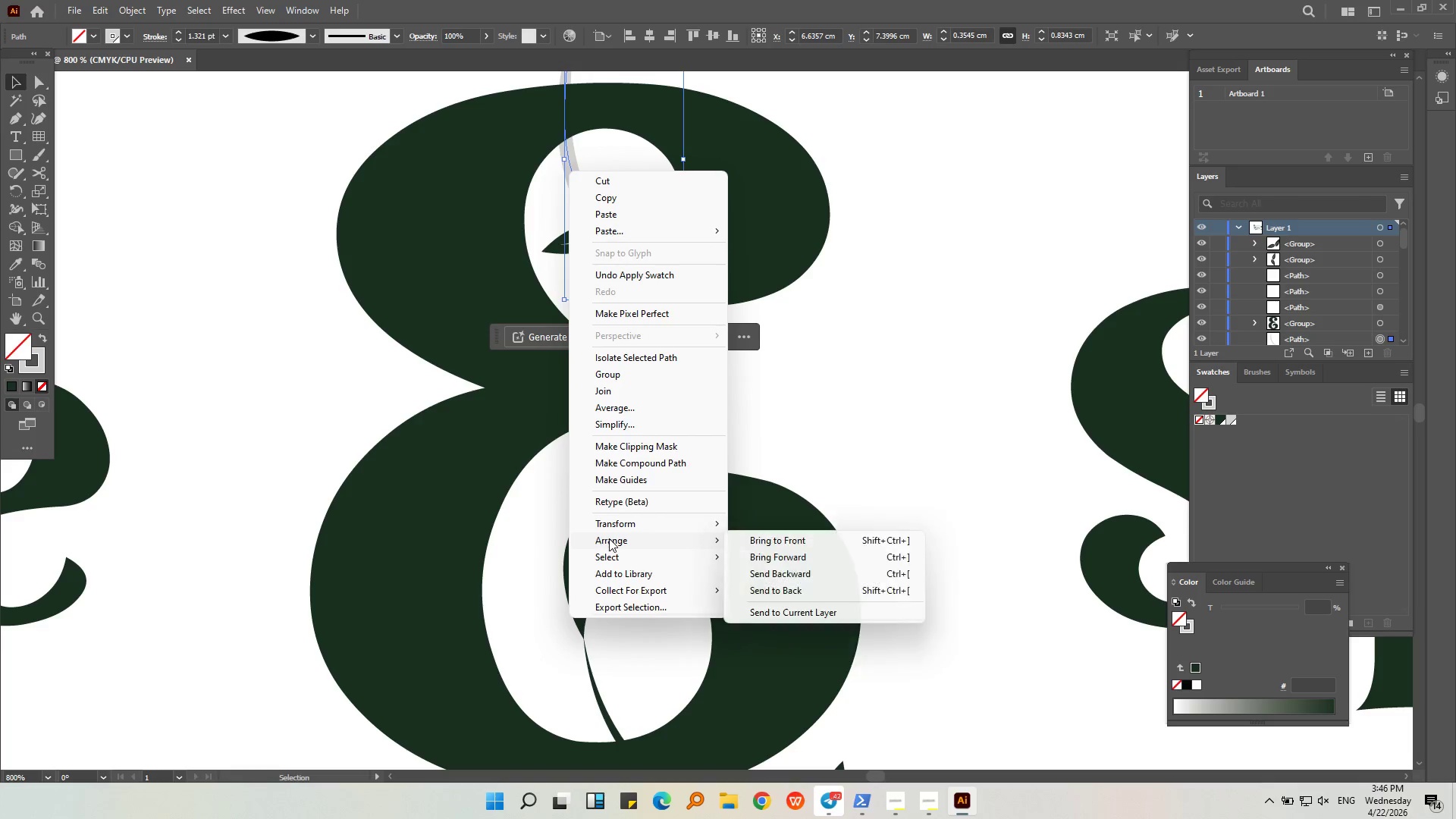 
double_click([754, 545])
 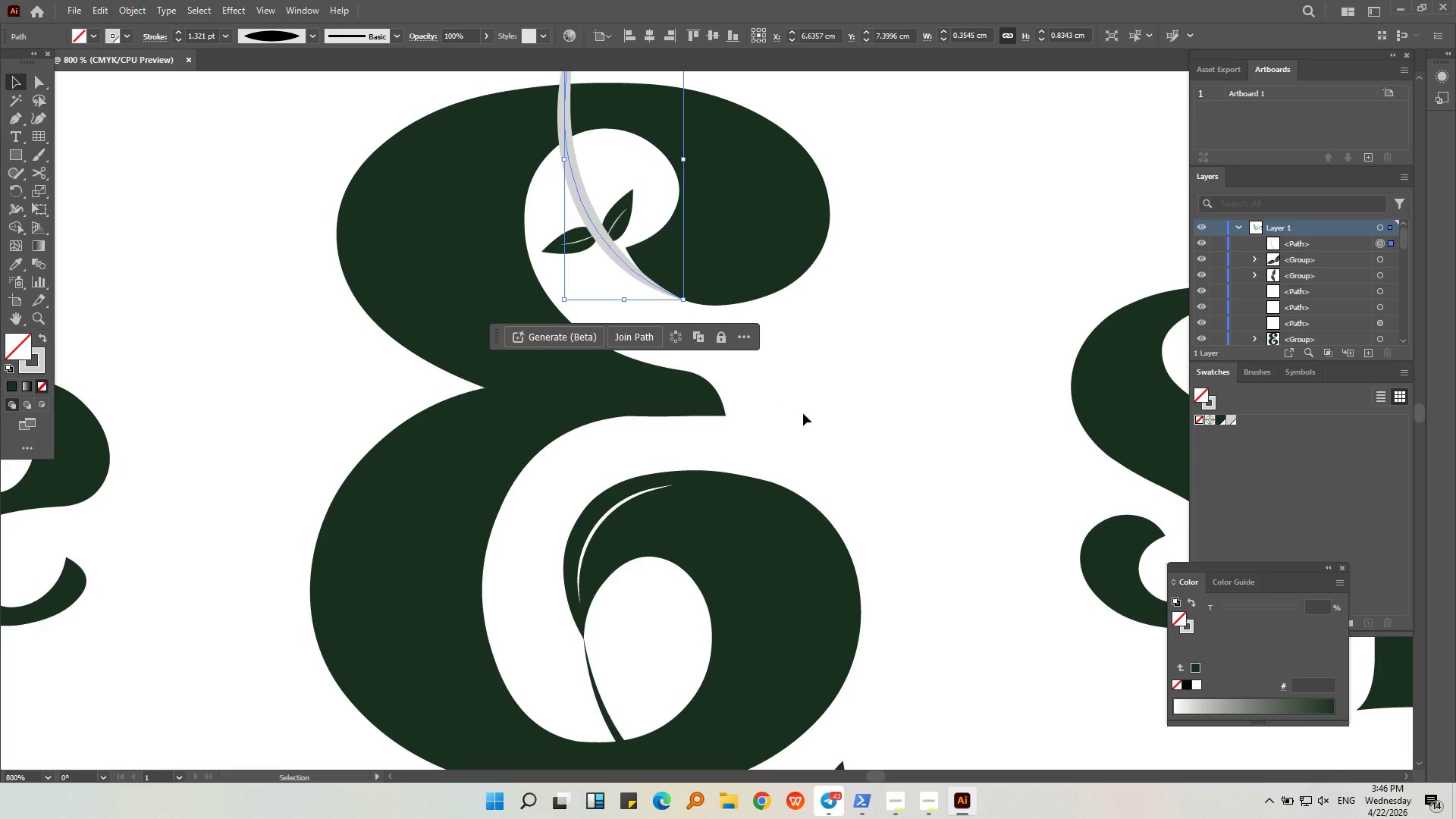 
left_click([853, 505])
 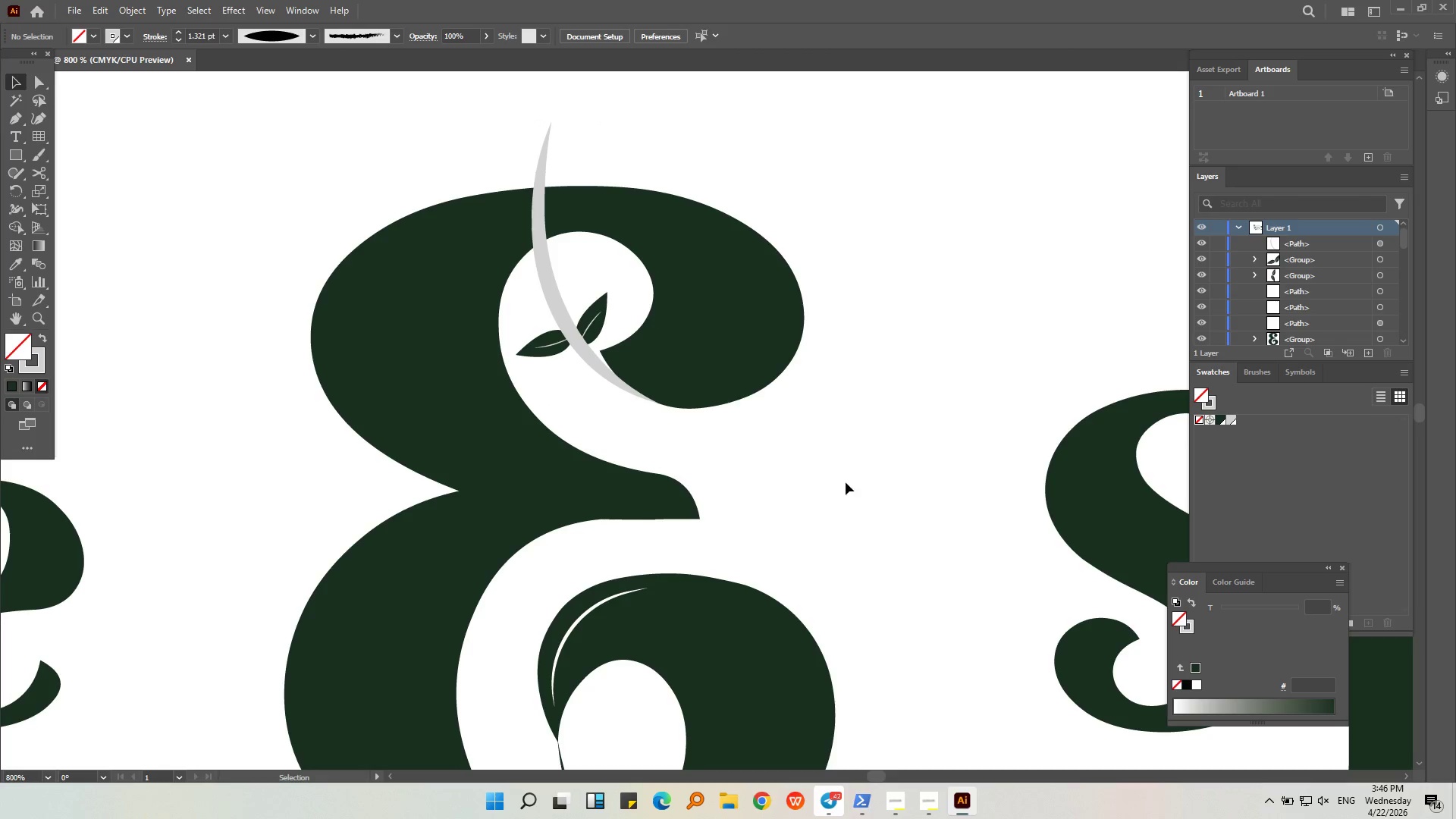 
key(Alt+AltLeft)
 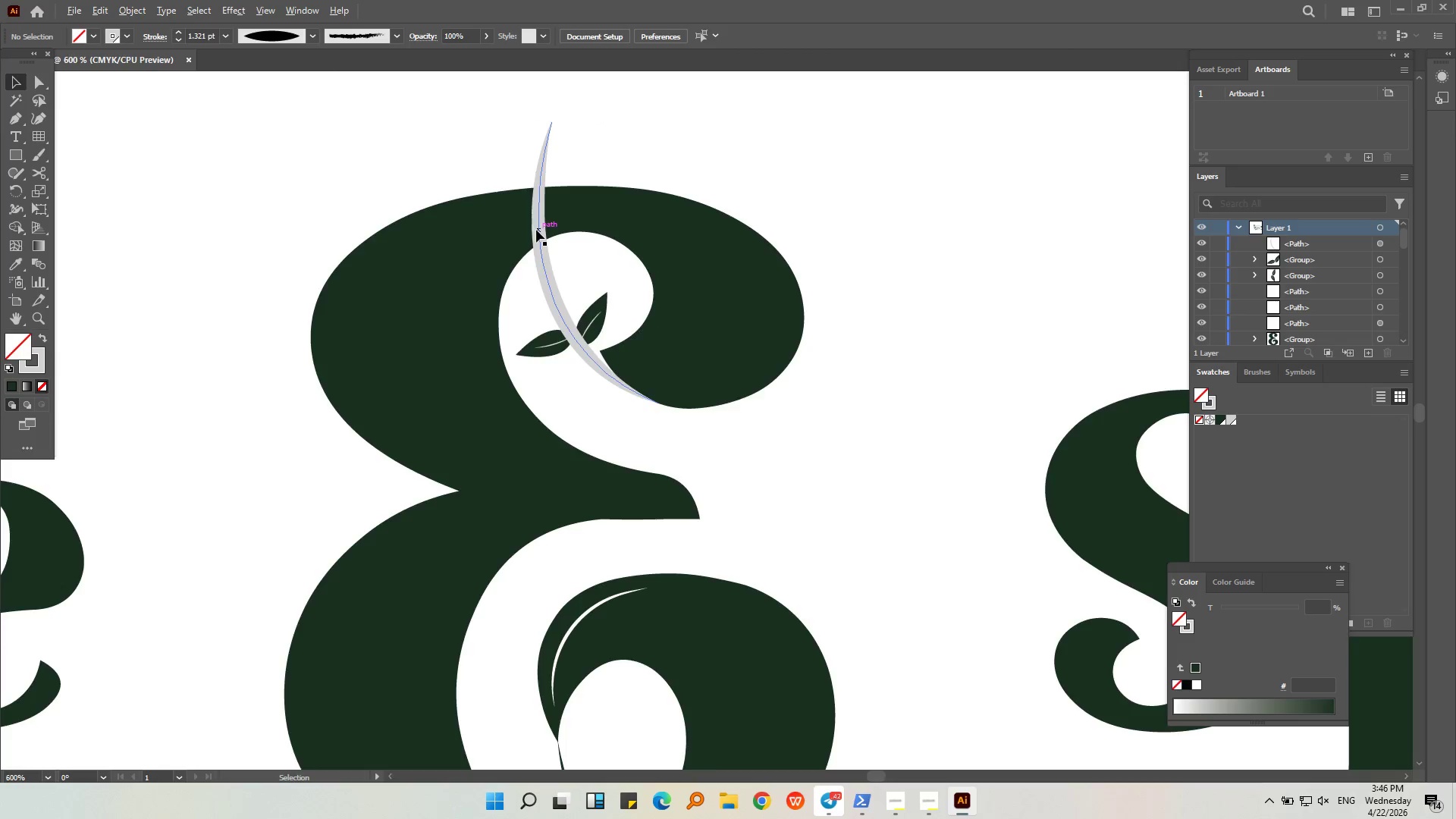 
scroll: coordinate [536, 230], scroll_direction: down, amount: 2.0
 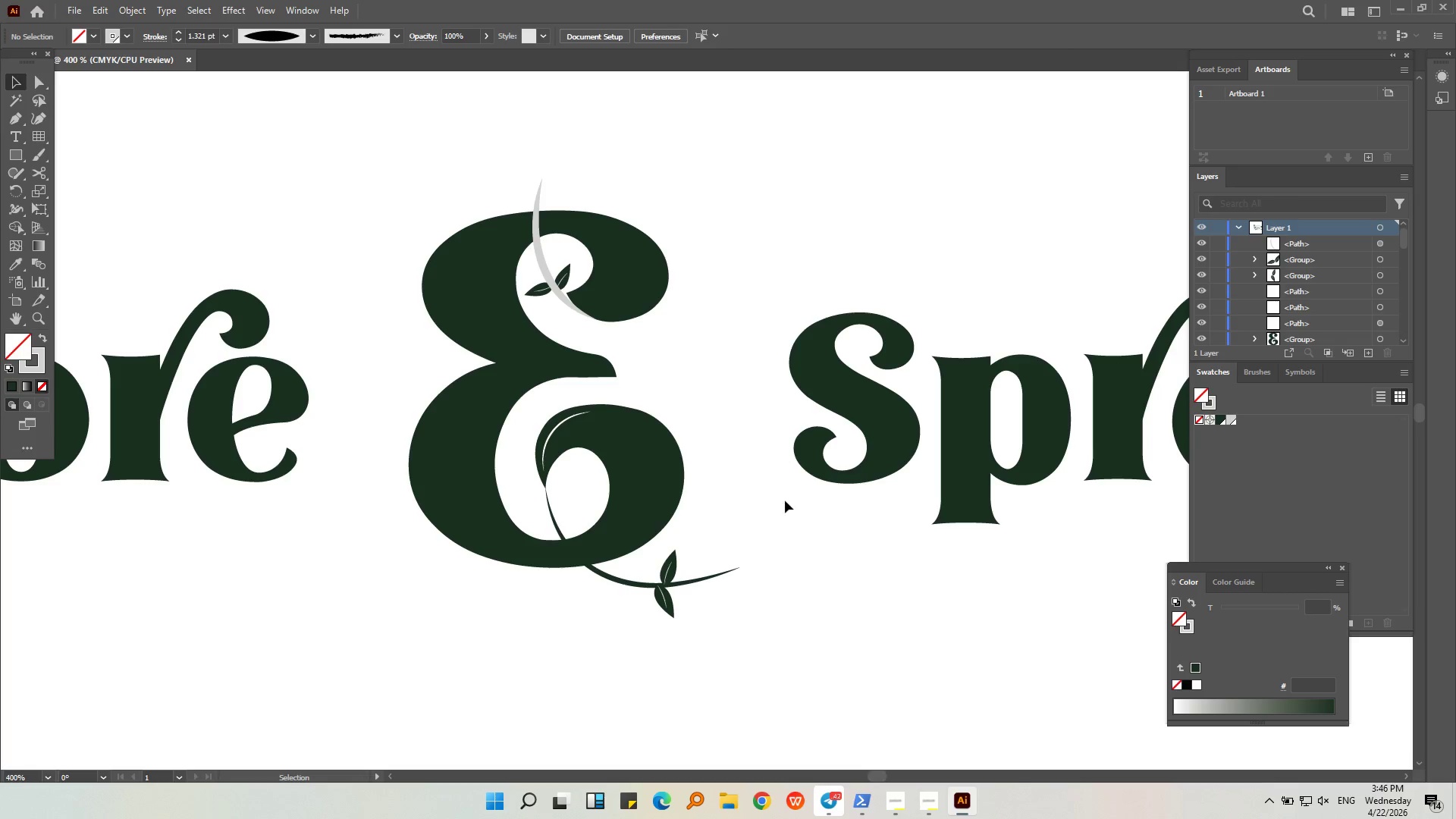 
key(Alt+AltLeft)
 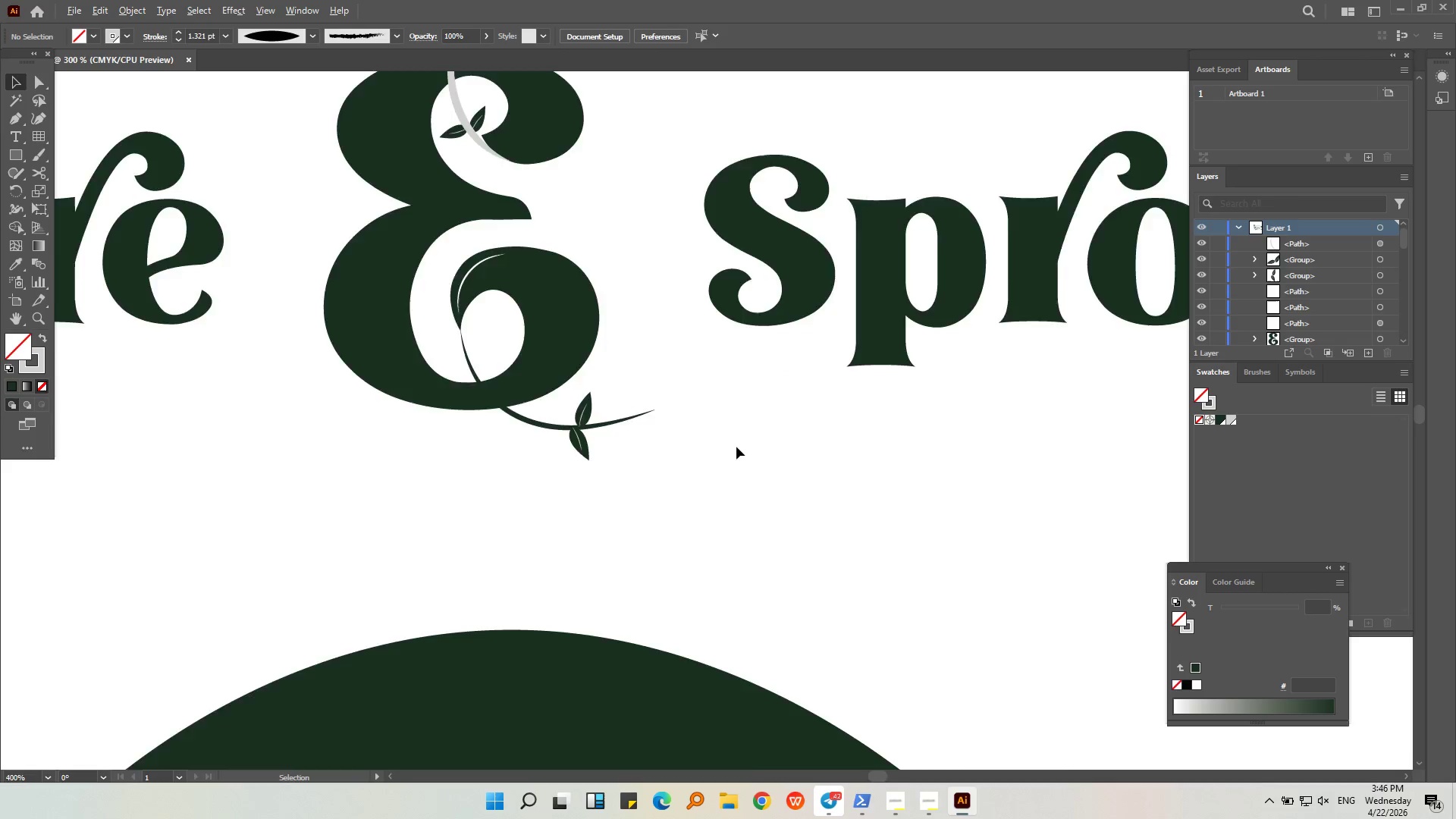 
key(Alt+AltLeft)
 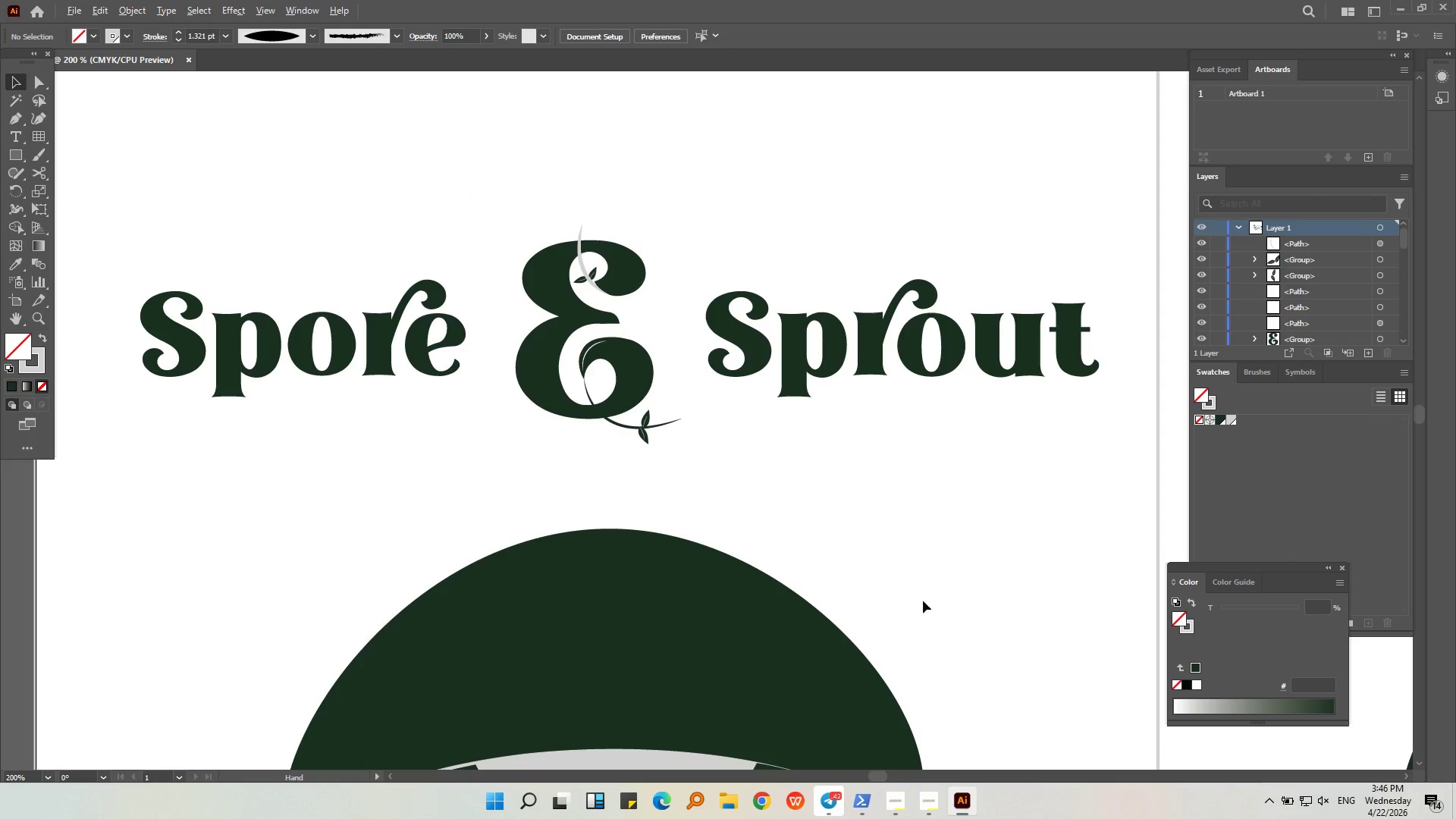 
scroll: coordinate [736, 447], scroll_direction: down, amount: 2.0
 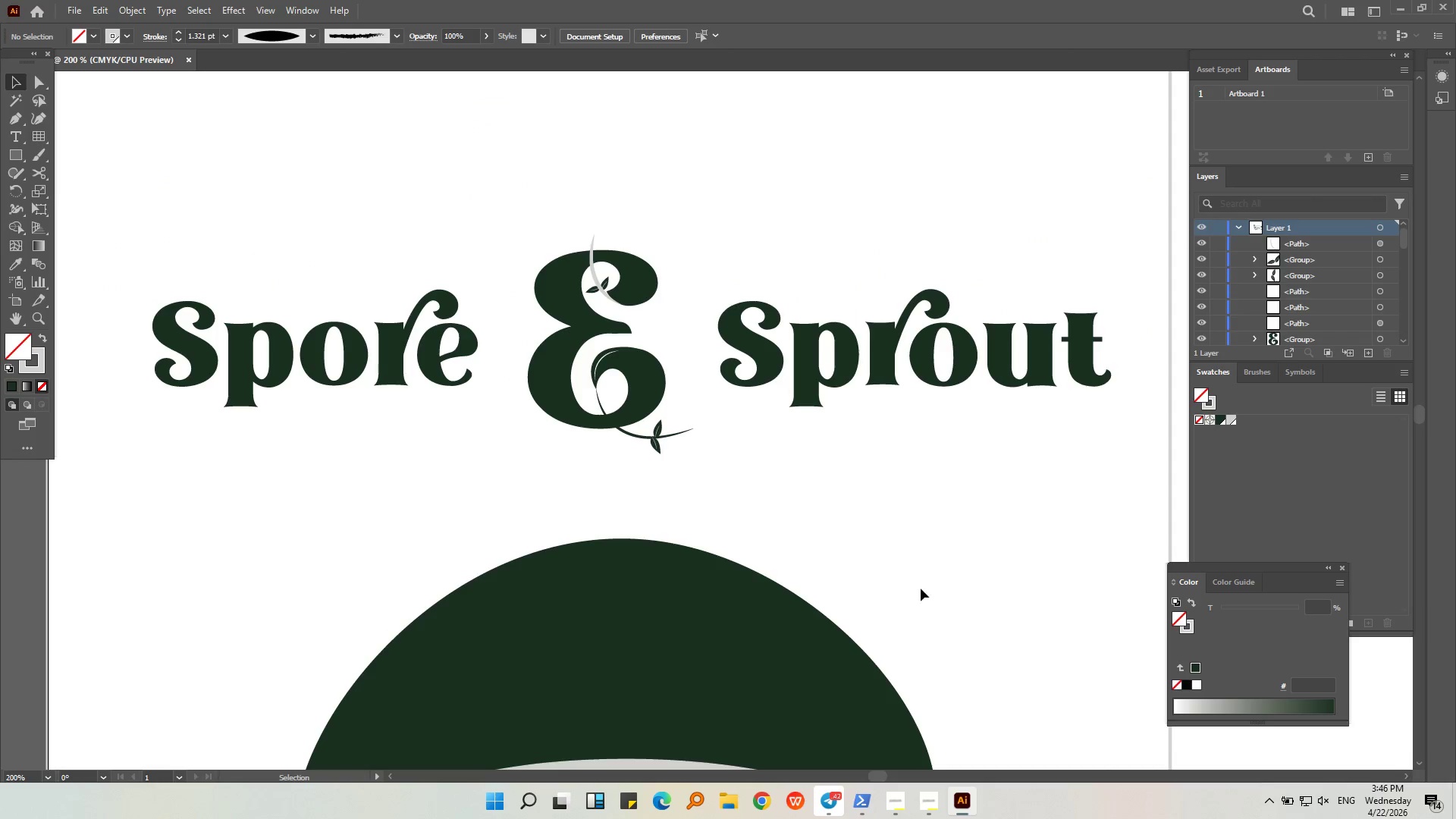 
key(Alt+AltLeft)
 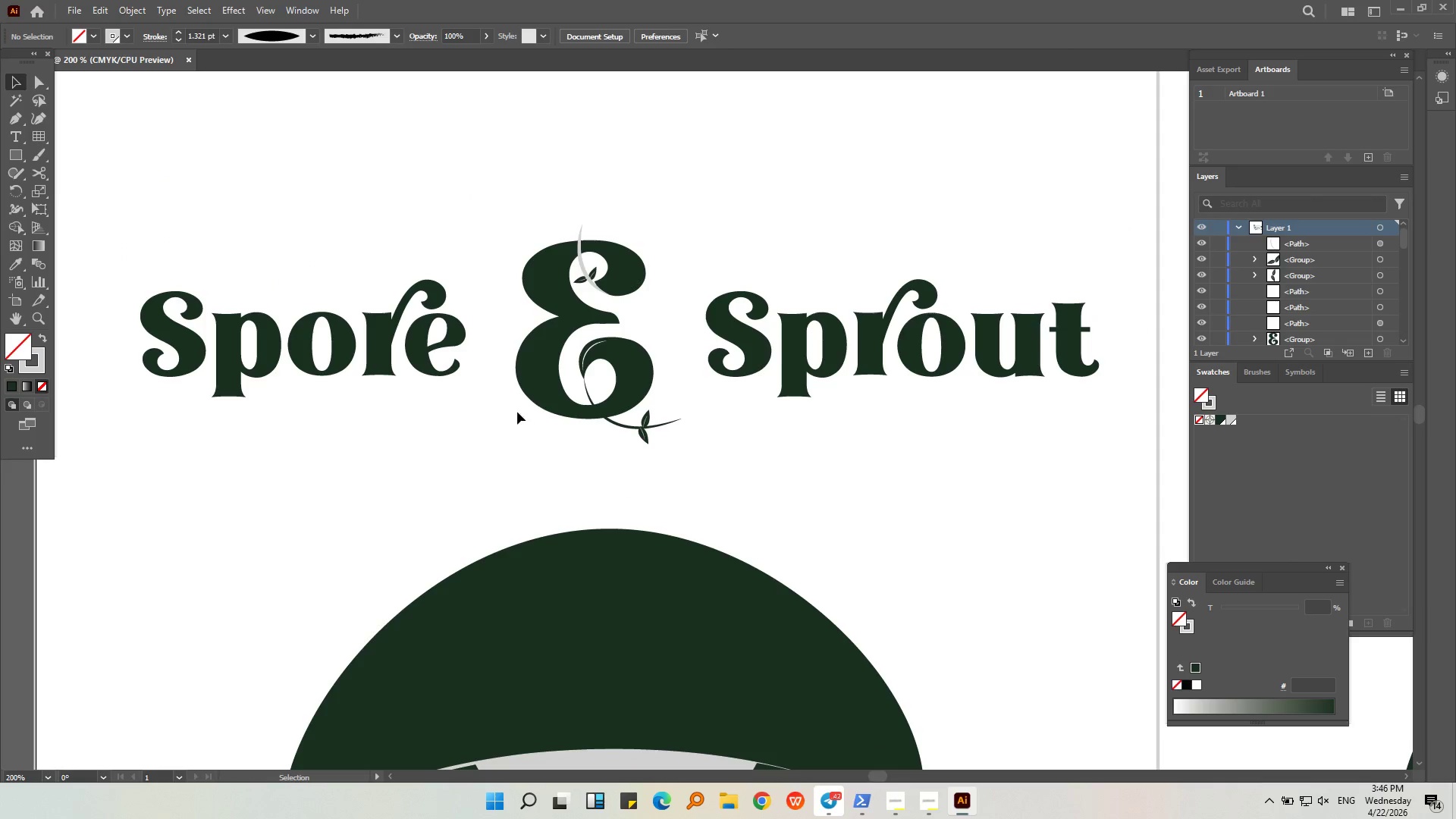 
scroll: coordinate [519, 412], scroll_direction: down, amount: 2.0
 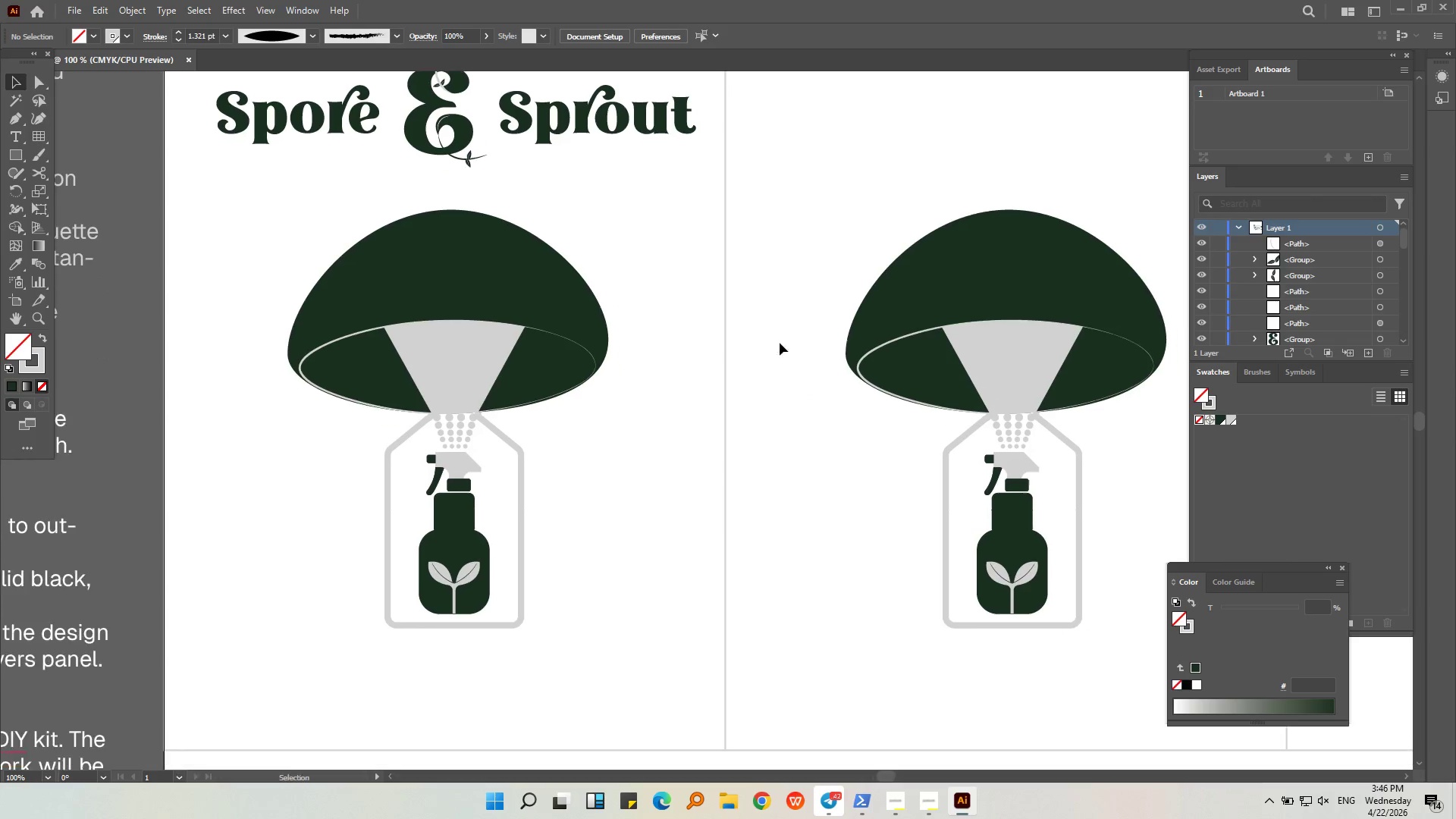 
key(Alt+AltLeft)
 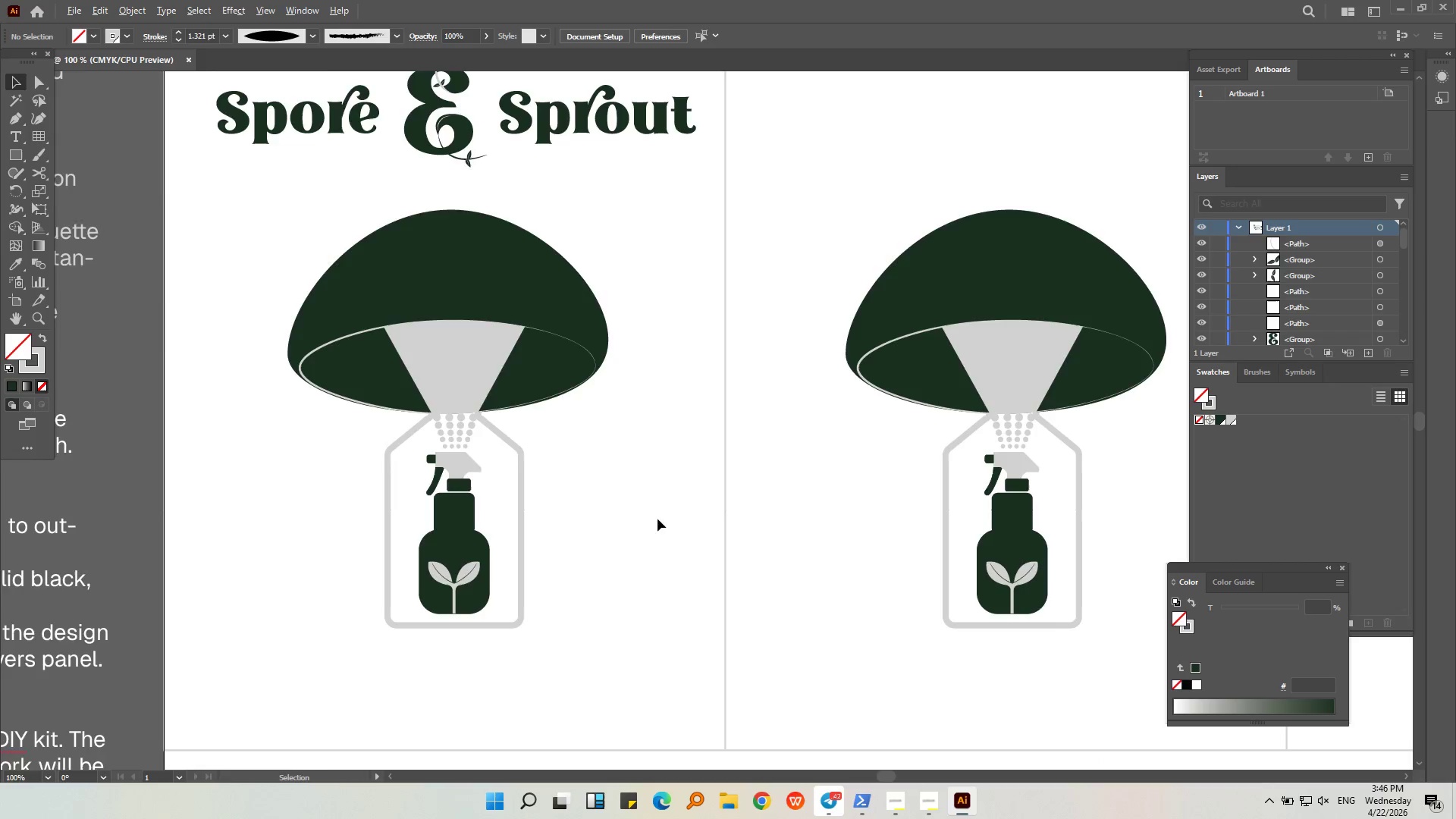 
scroll: coordinate [659, 522], scroll_direction: down, amount: 1.0
 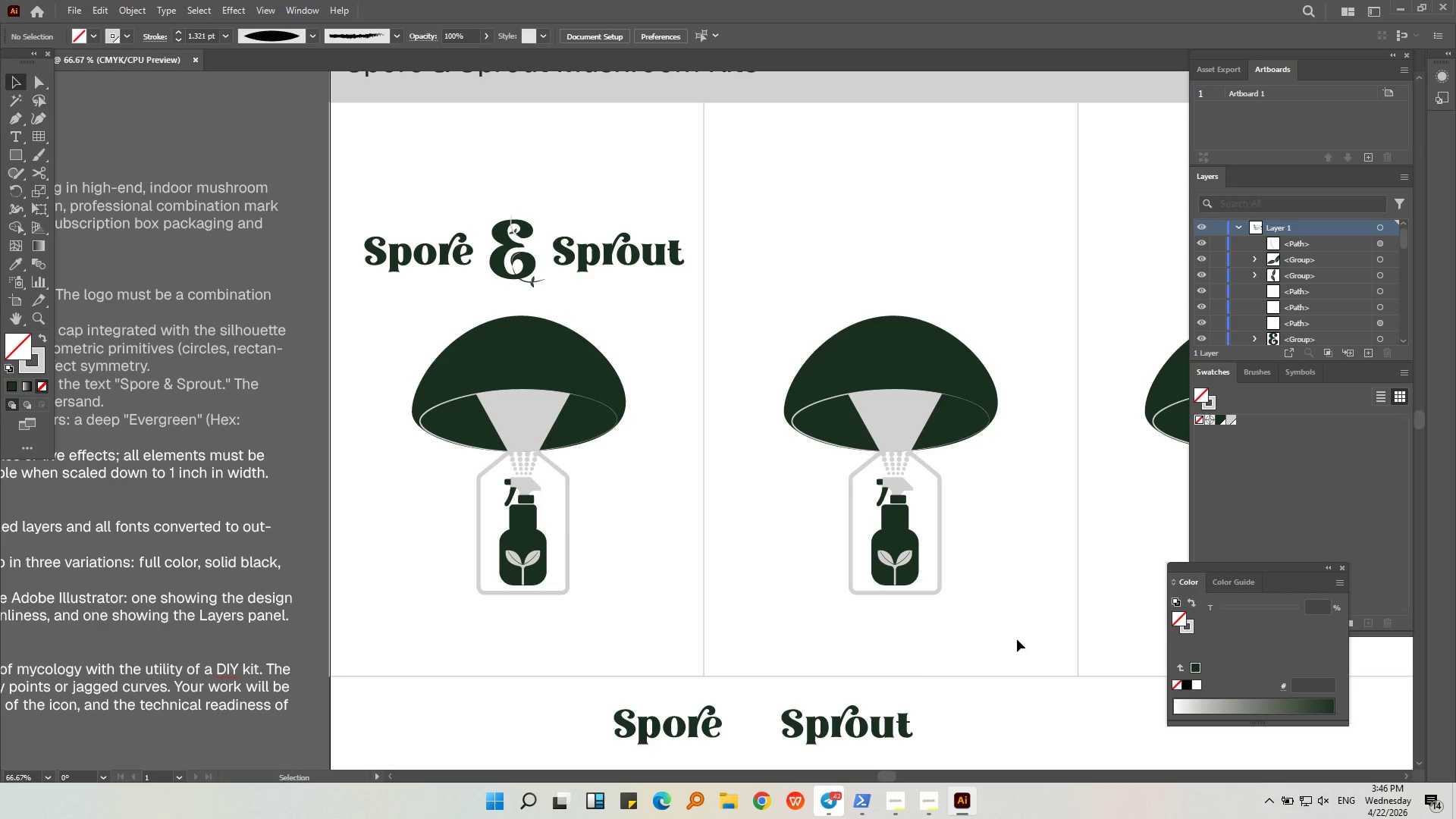 
hold_key(key=AltLeft, duration=0.48)
scroll: coordinate [478, 293], scroll_direction: down, amount: 2.0
 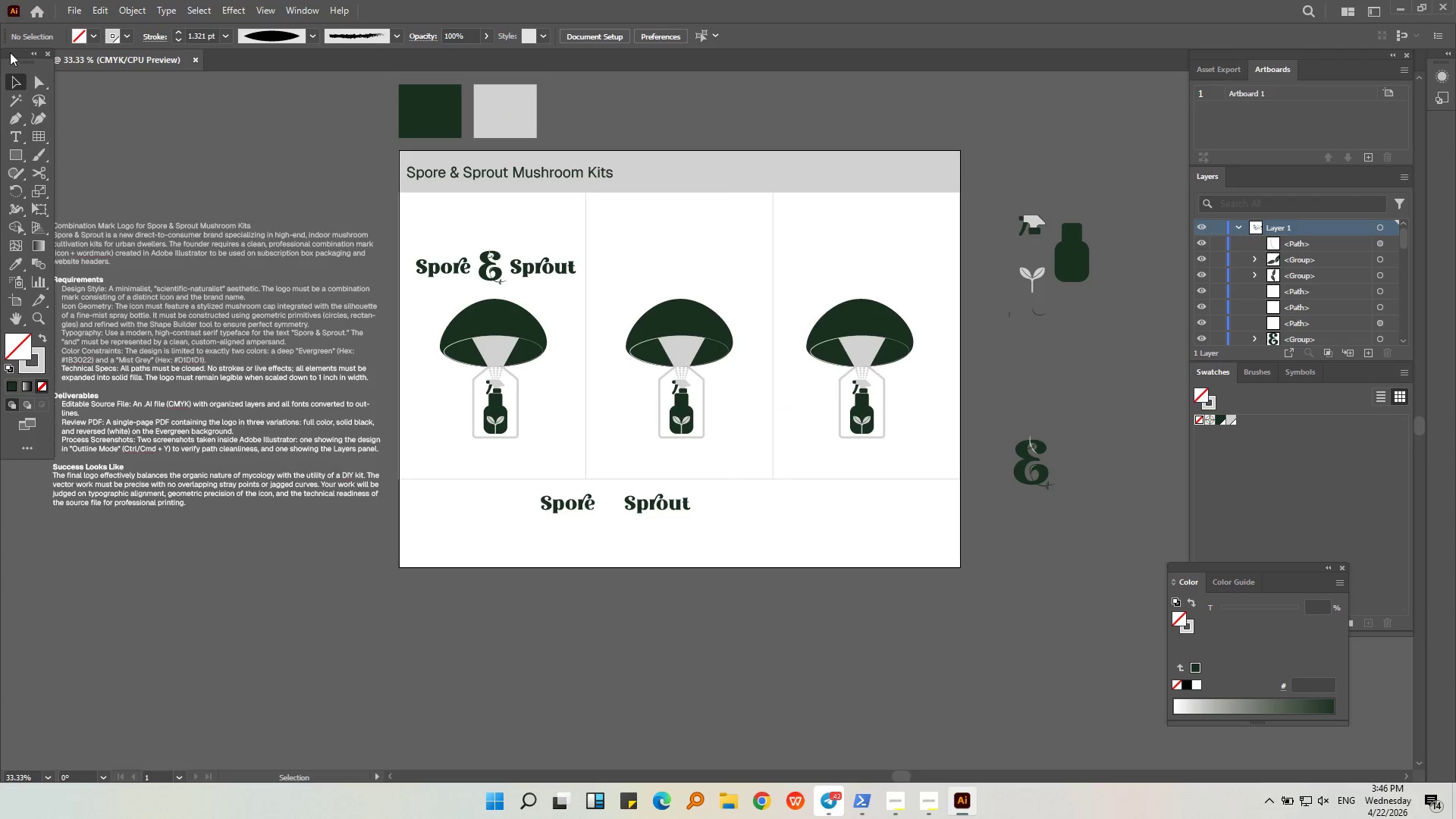 
left_click([80, 8])
 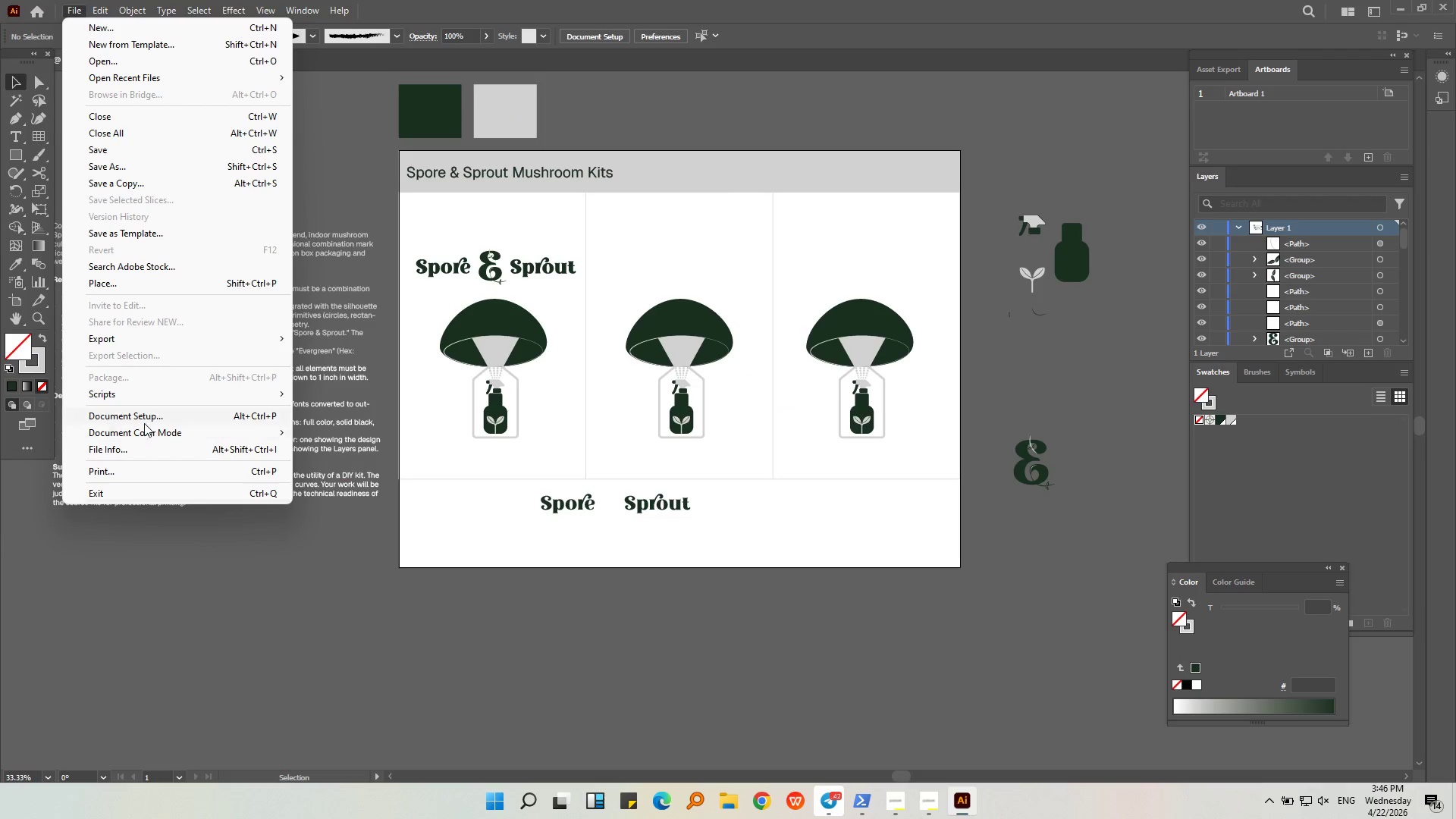 
left_click([147, 430])
 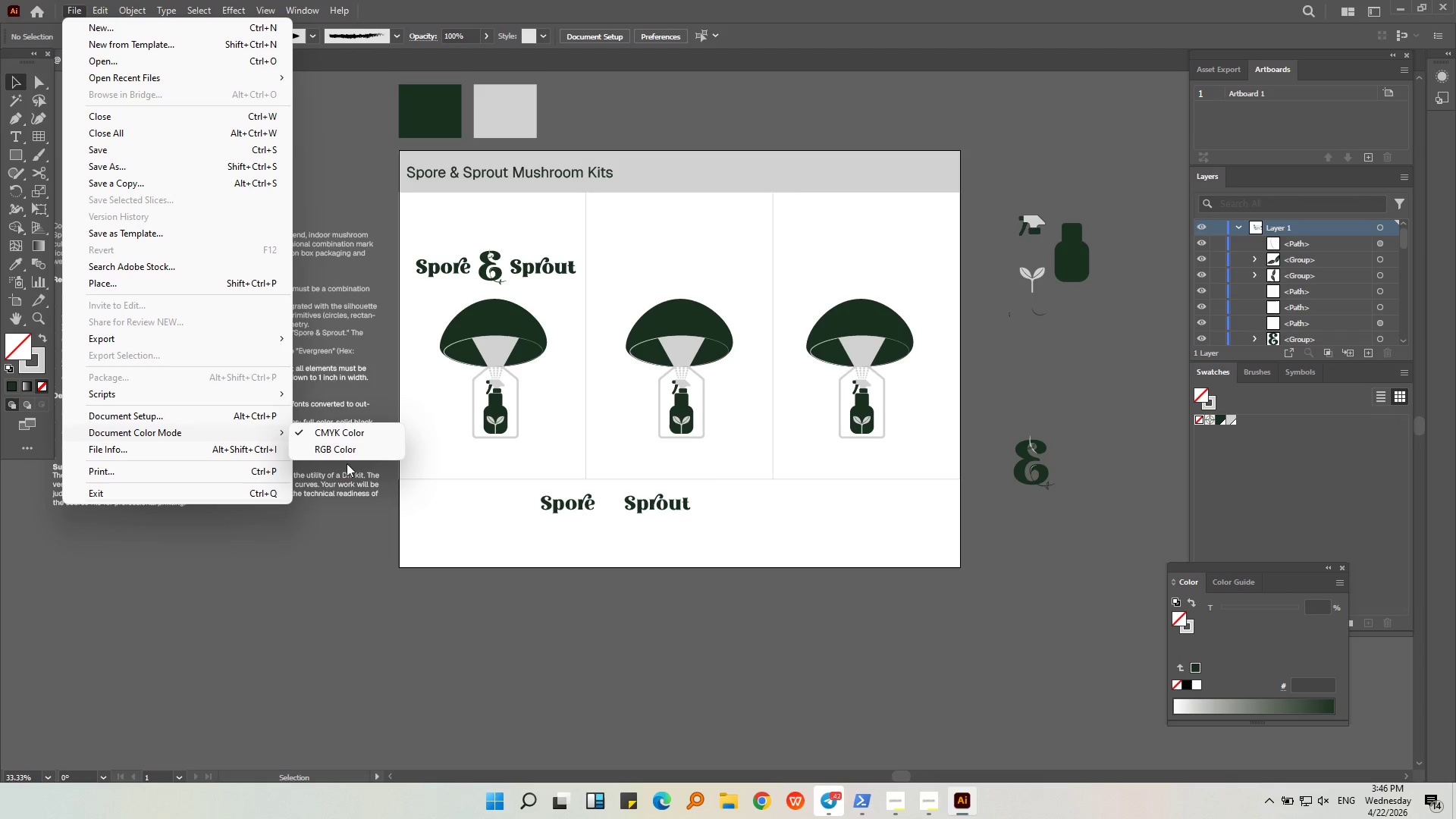 
left_click([340, 453])
 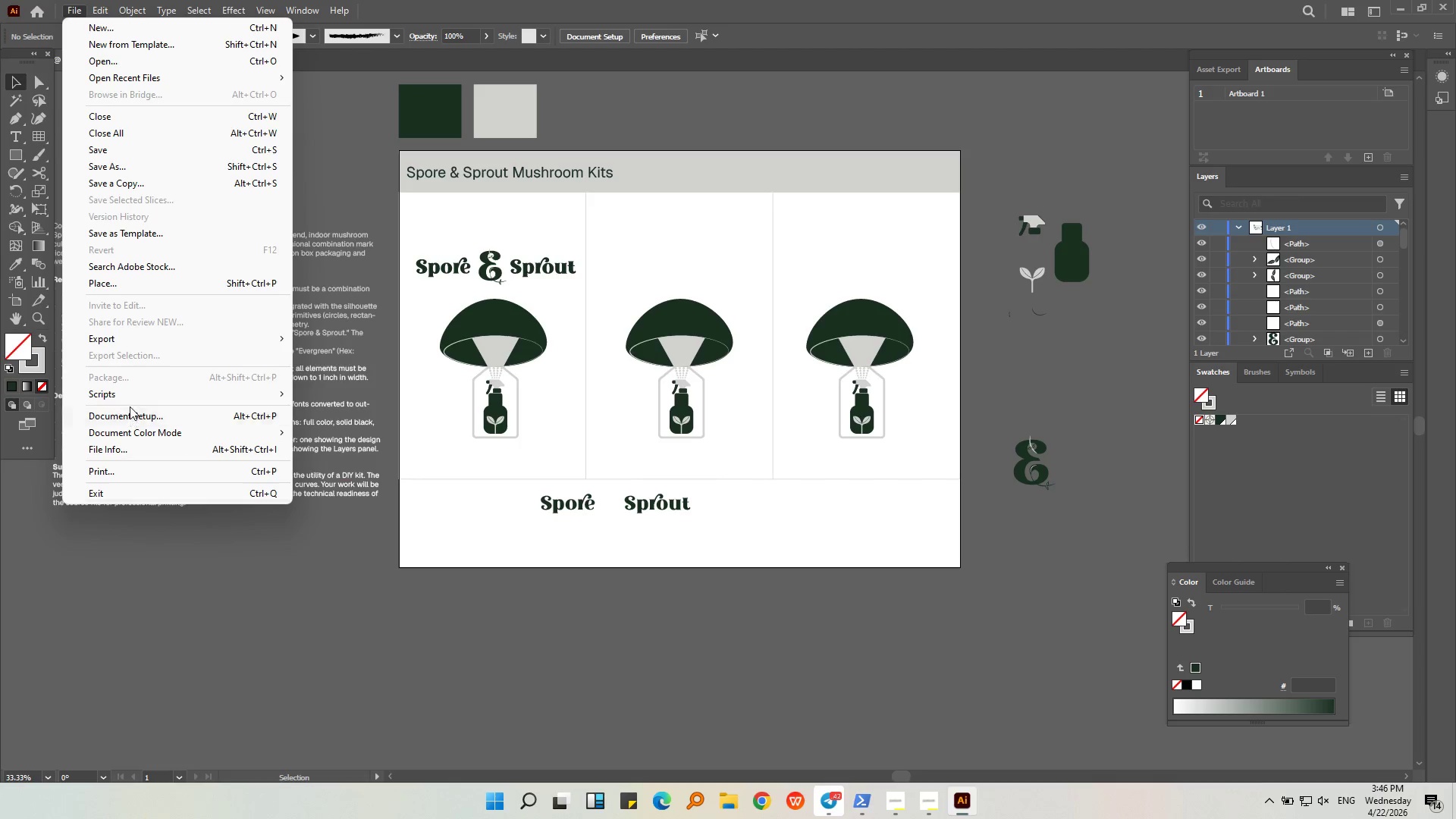 
double_click([331, 430])
 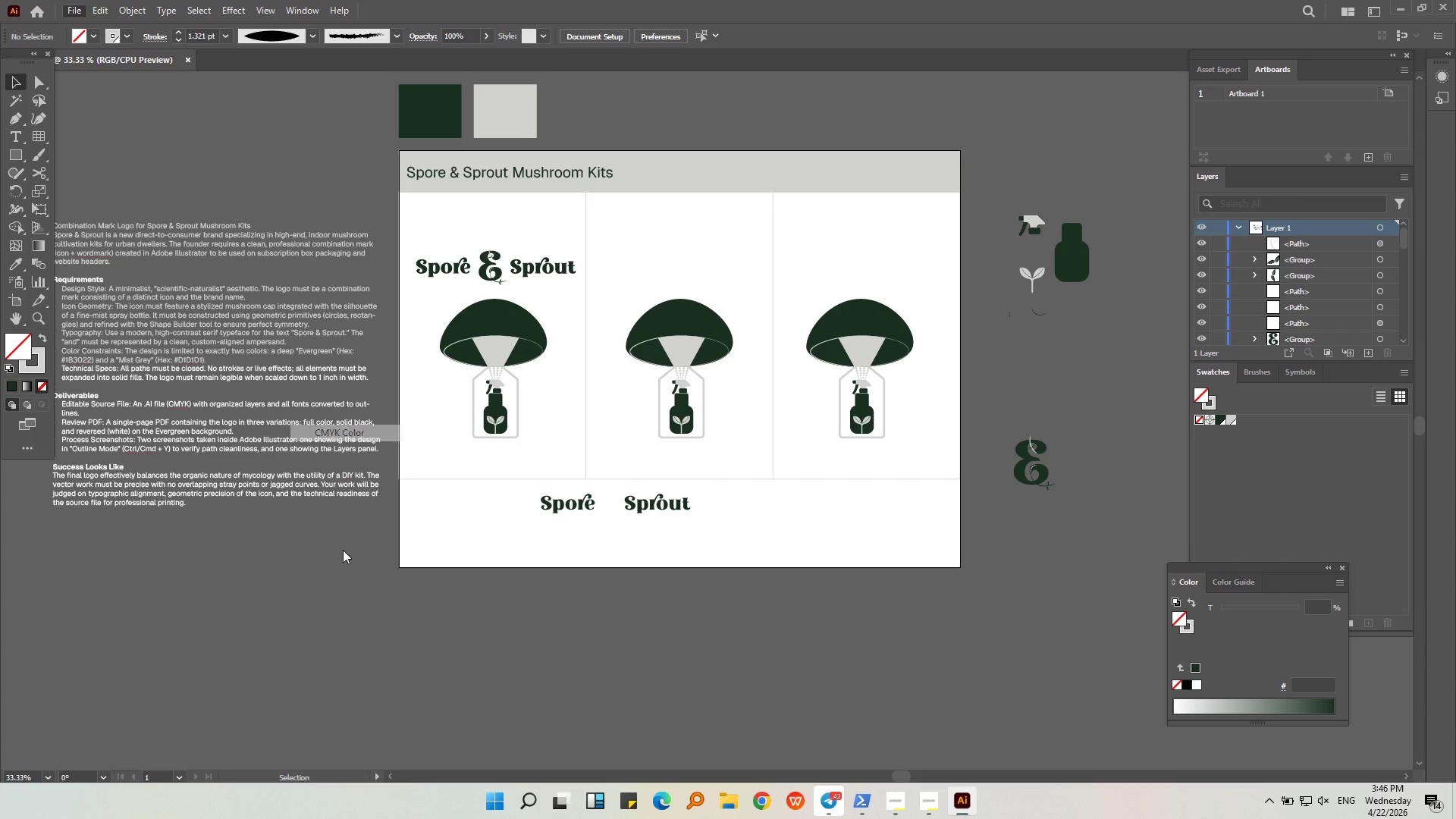 
triple_click([344, 553])
 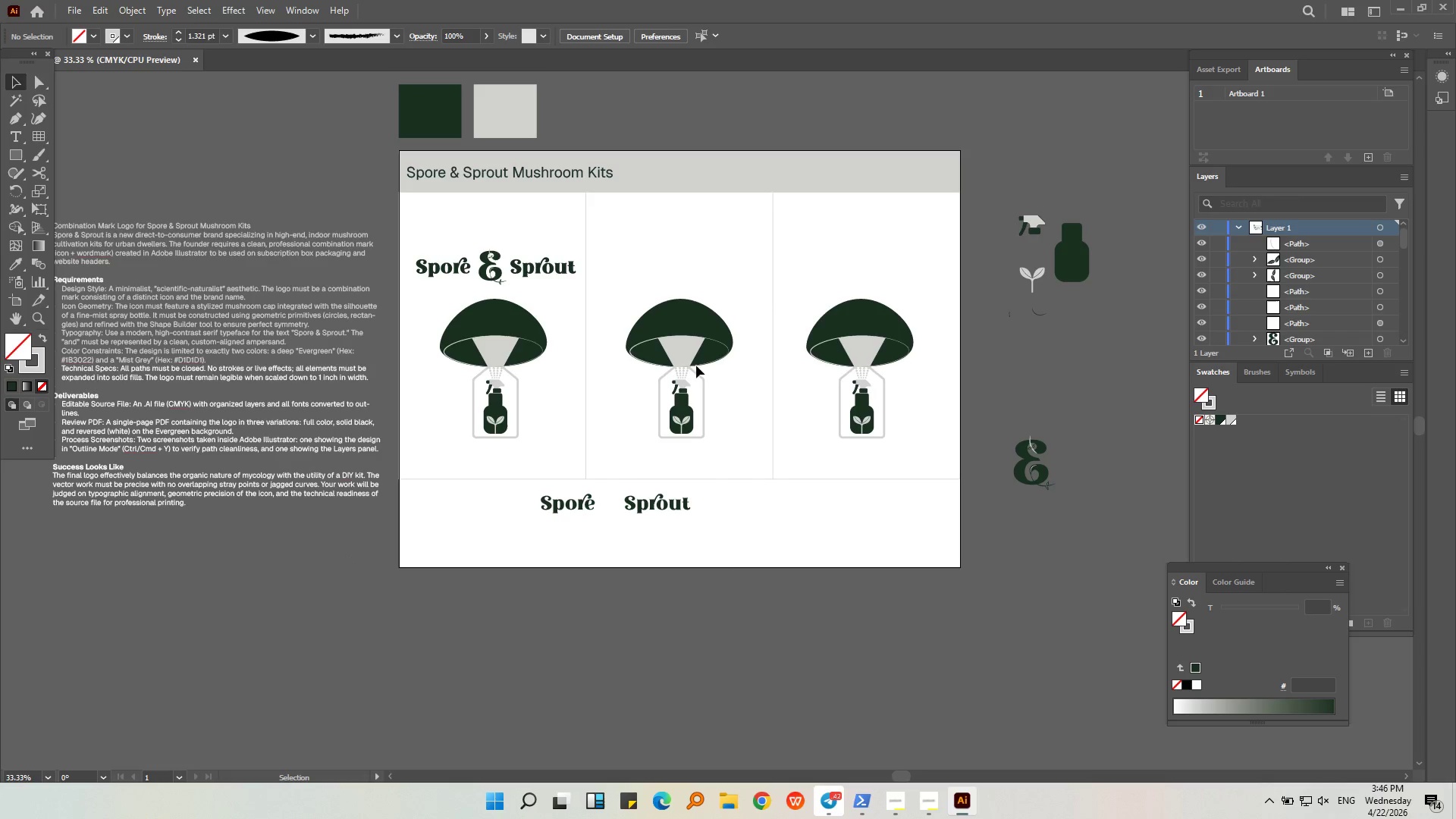 
key(Alt+AltLeft)
 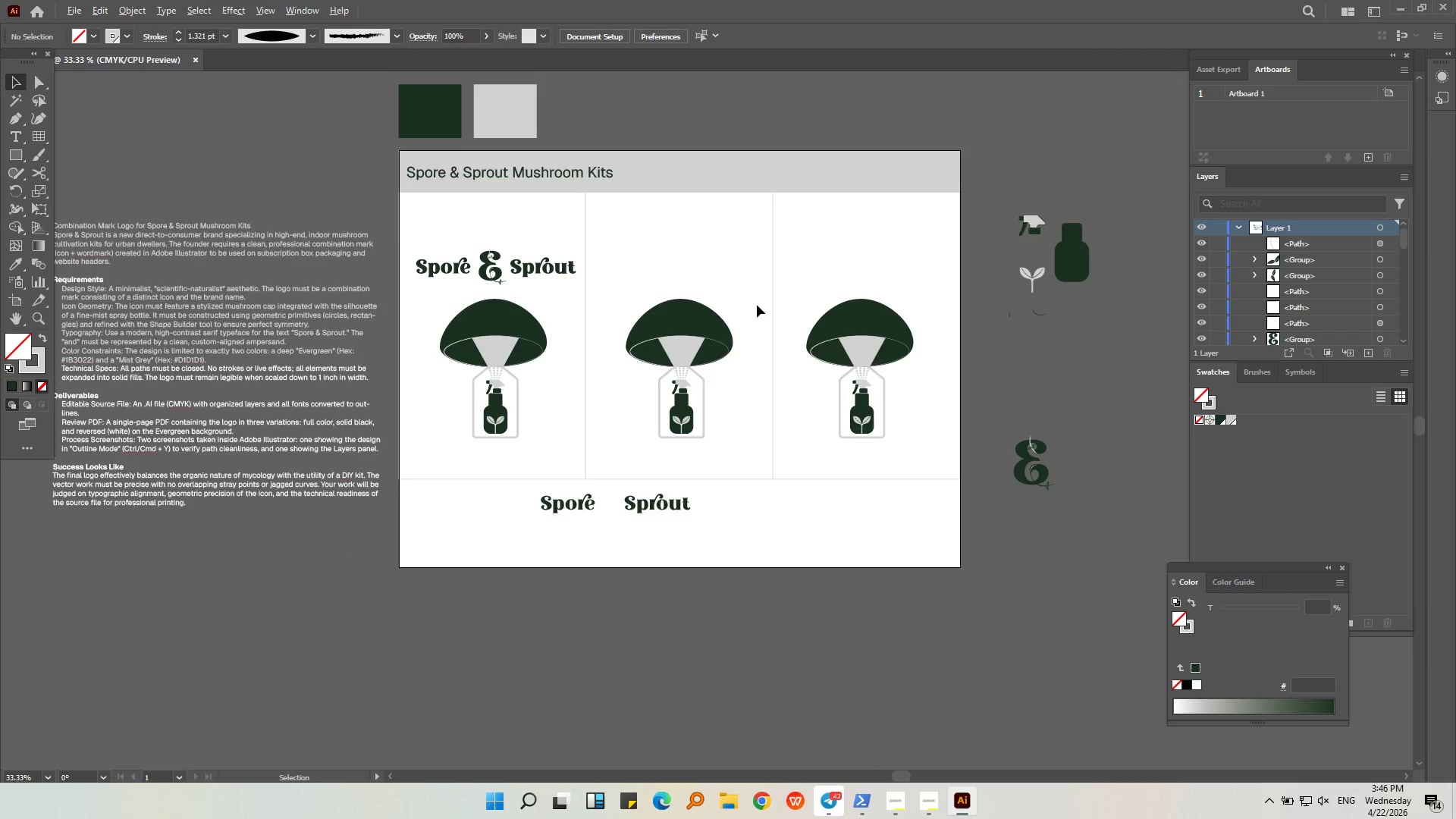 
left_click([697, 362])
 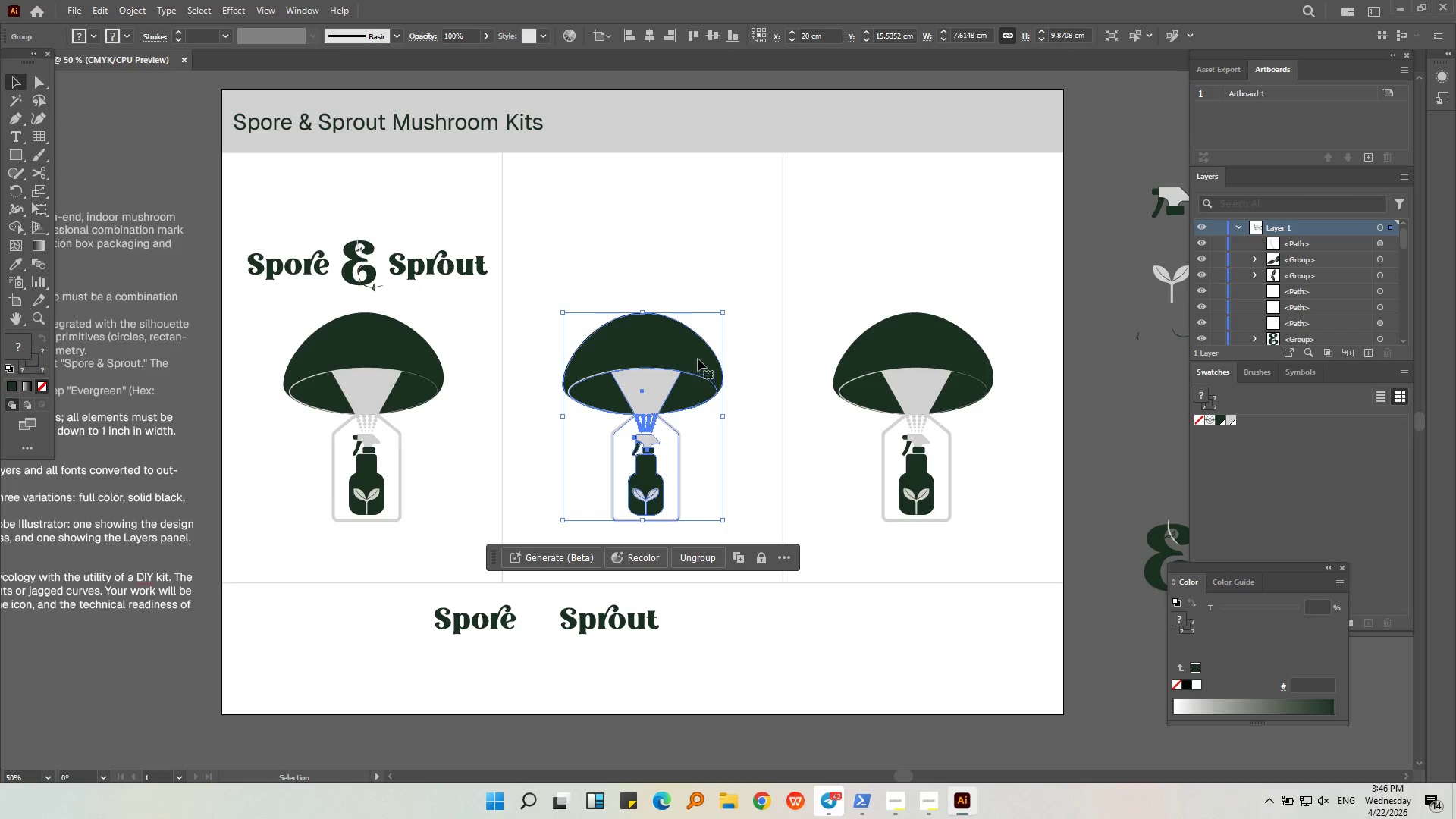 
scroll: coordinate [745, 312], scroll_direction: up, amount: 2.0
 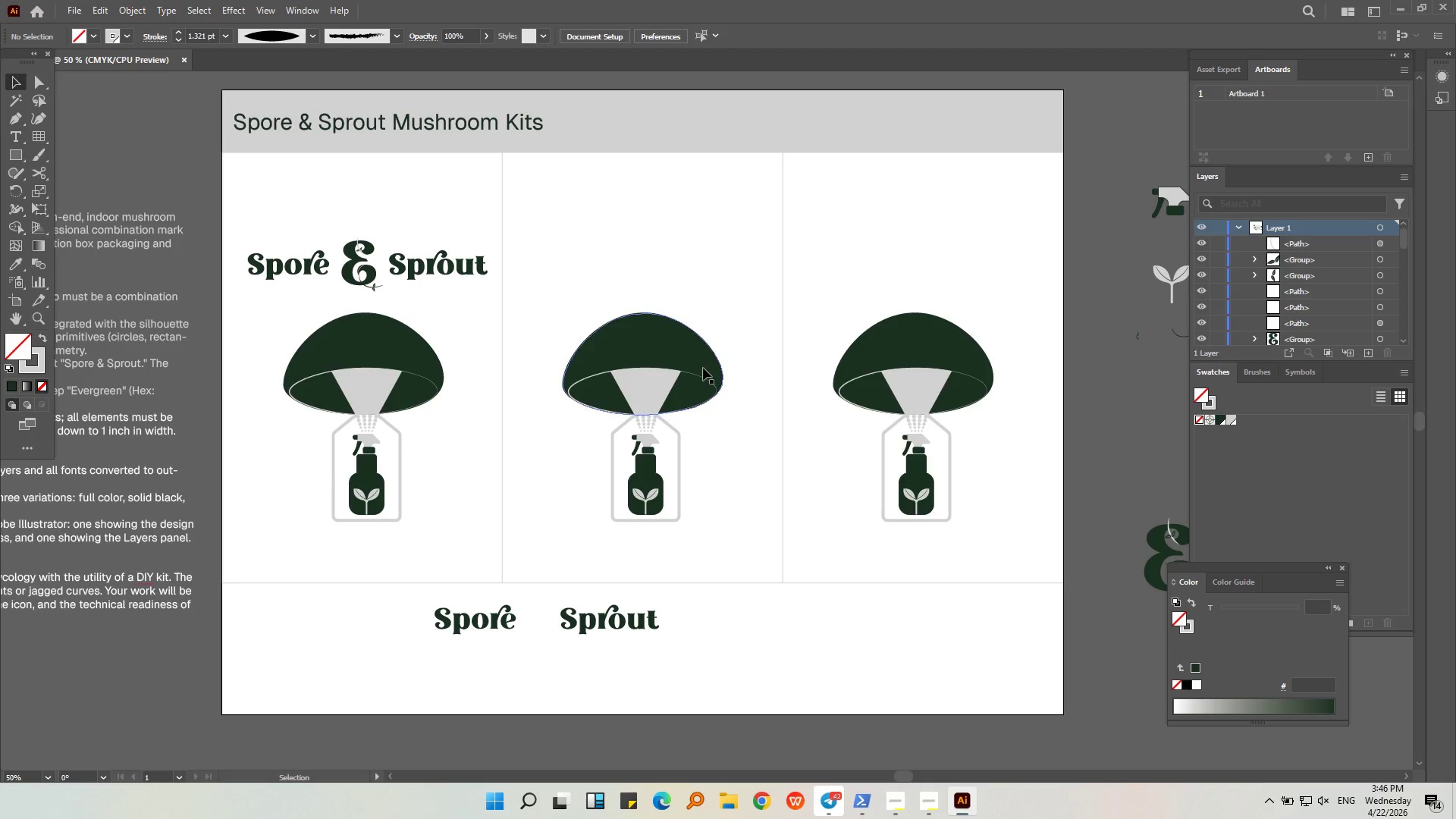 
key(Control+Shift+G)
 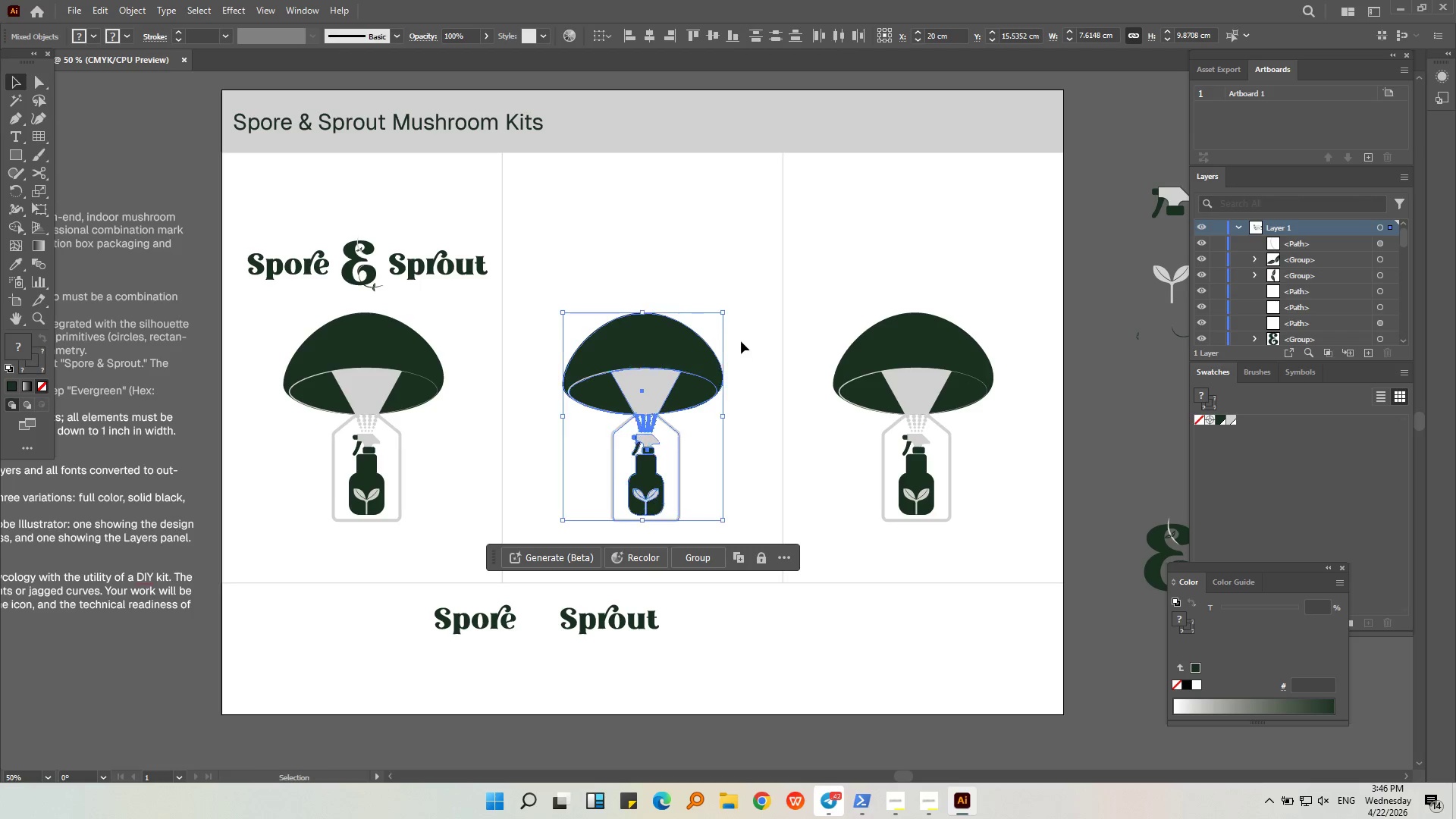 
left_click([741, 341])
 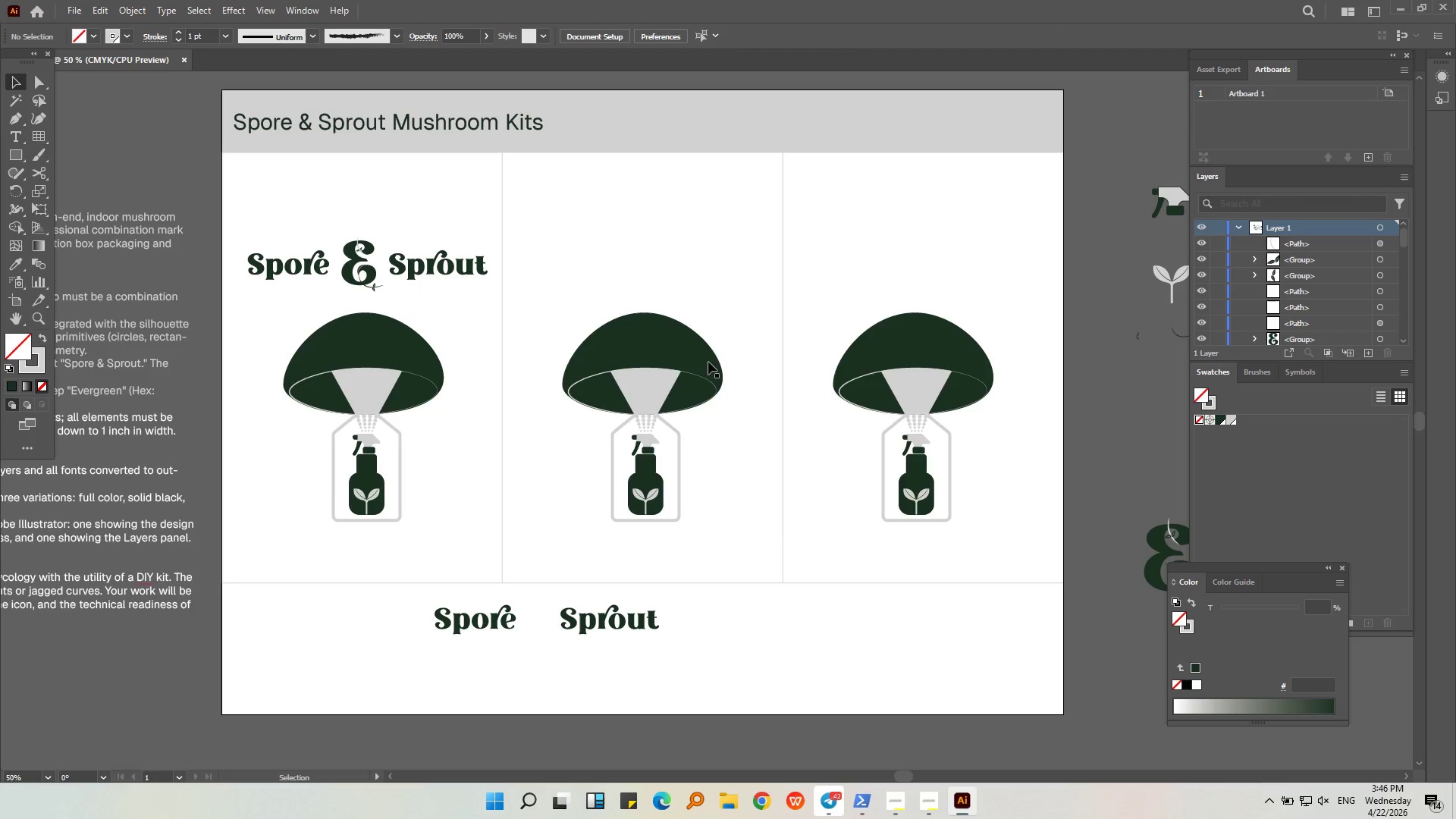 
key(Alt+AltLeft)
 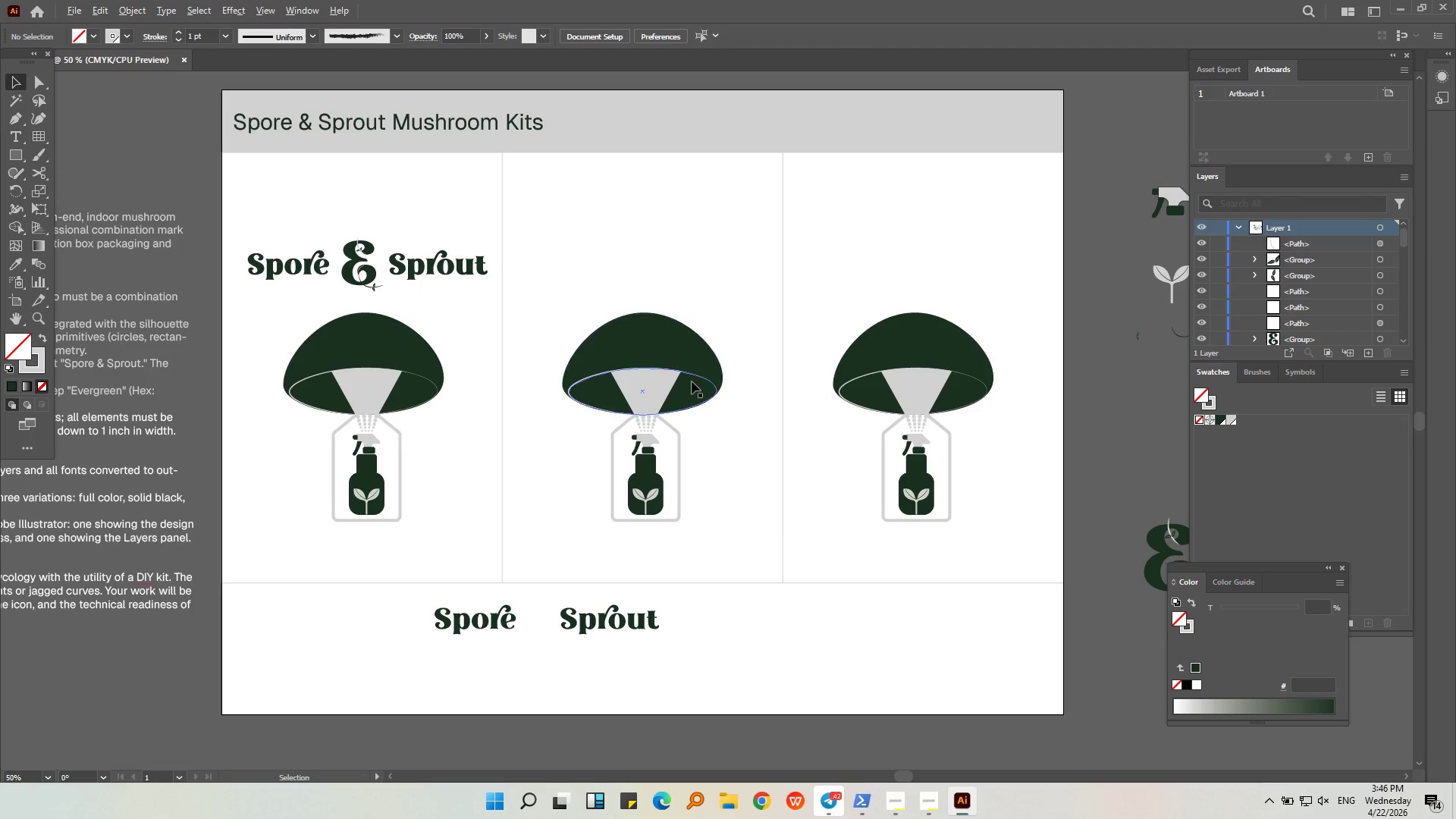 
scroll: coordinate [692, 381], scroll_direction: up, amount: 3.0
 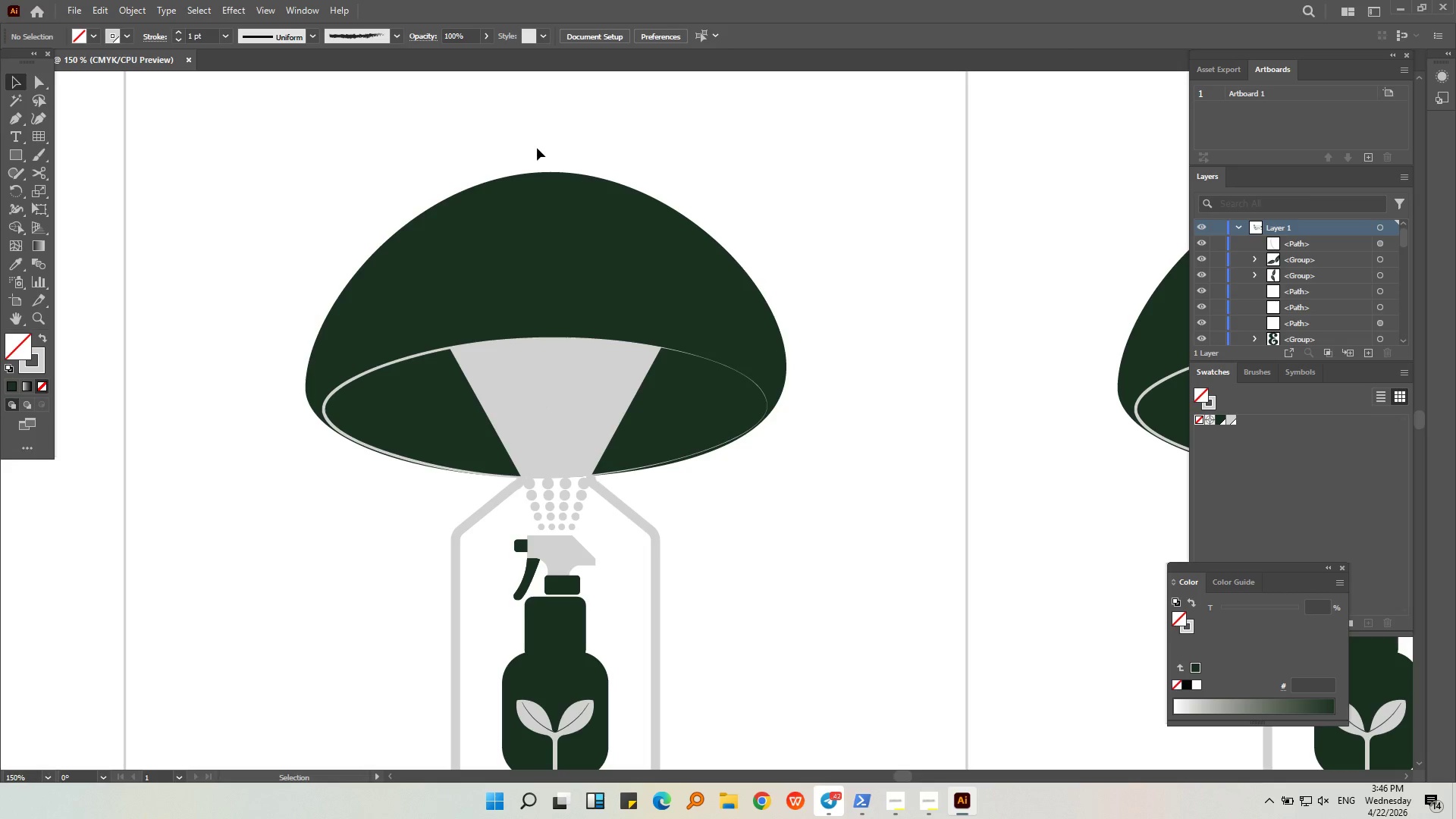 
hold_key(key=AltLeft, duration=0.45)
scroll: coordinate [720, 212], scroll_direction: down, amount: 3.0
 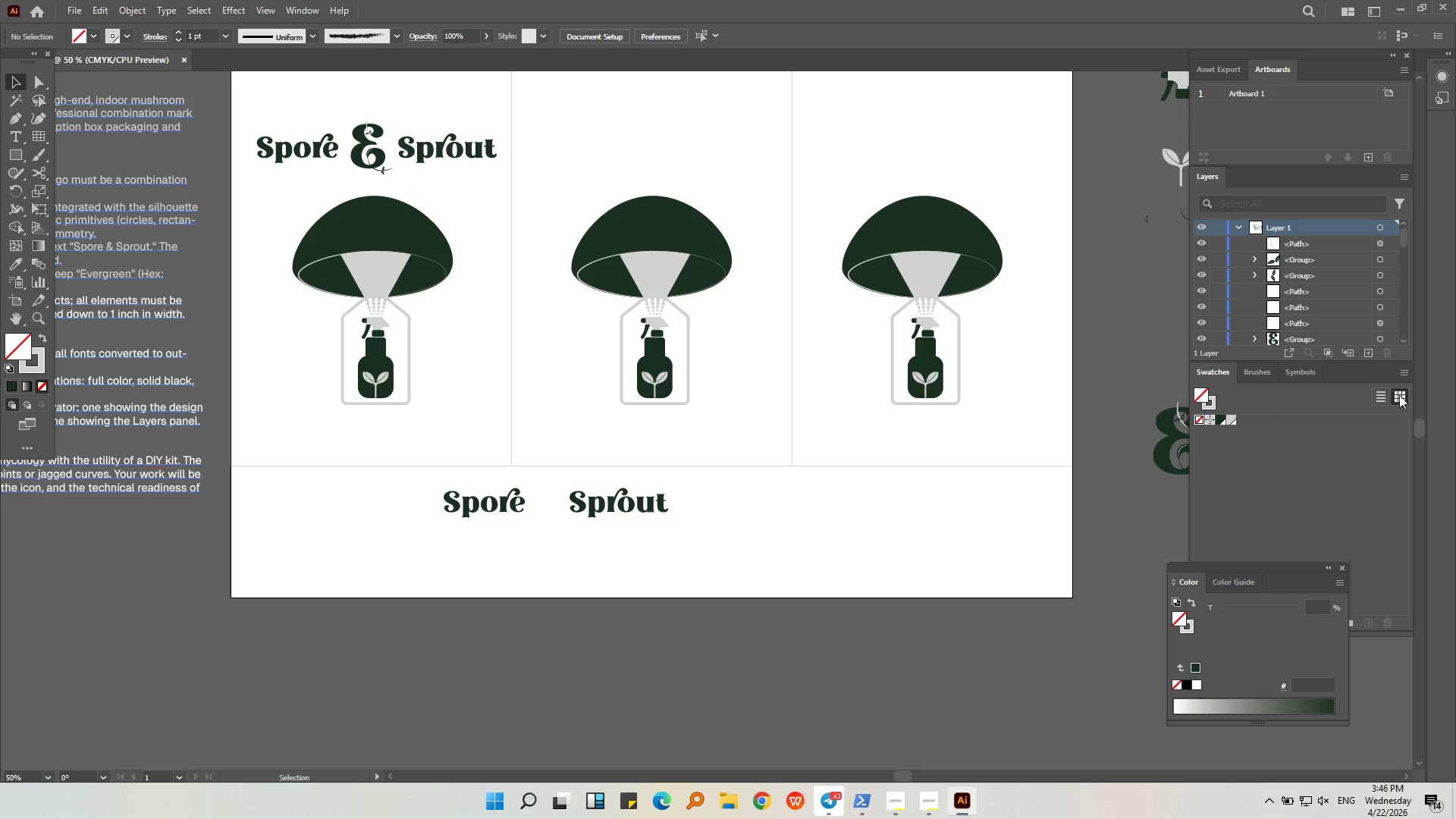 
wait(7.44)
 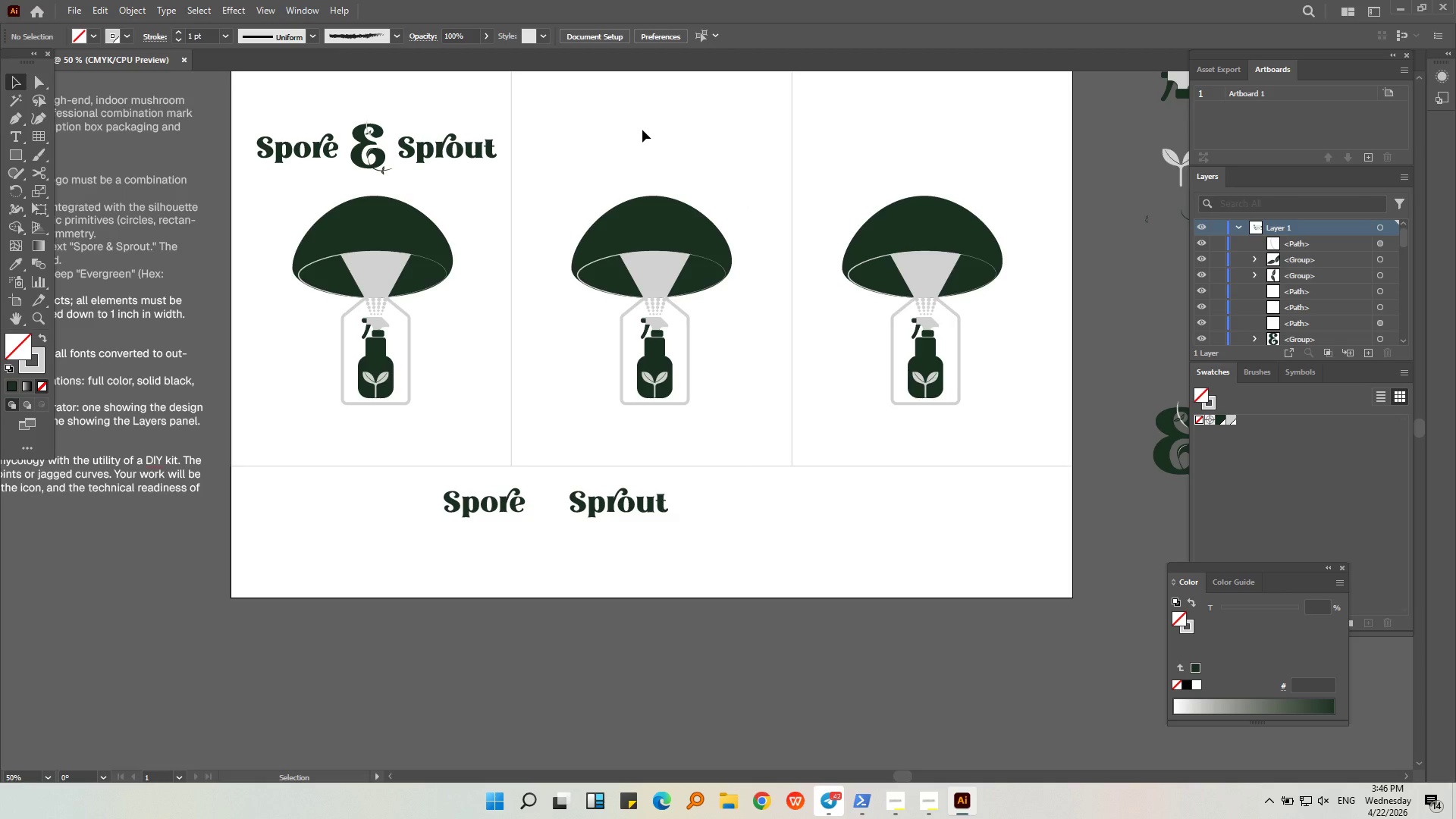 
key(Alt+AltLeft)
 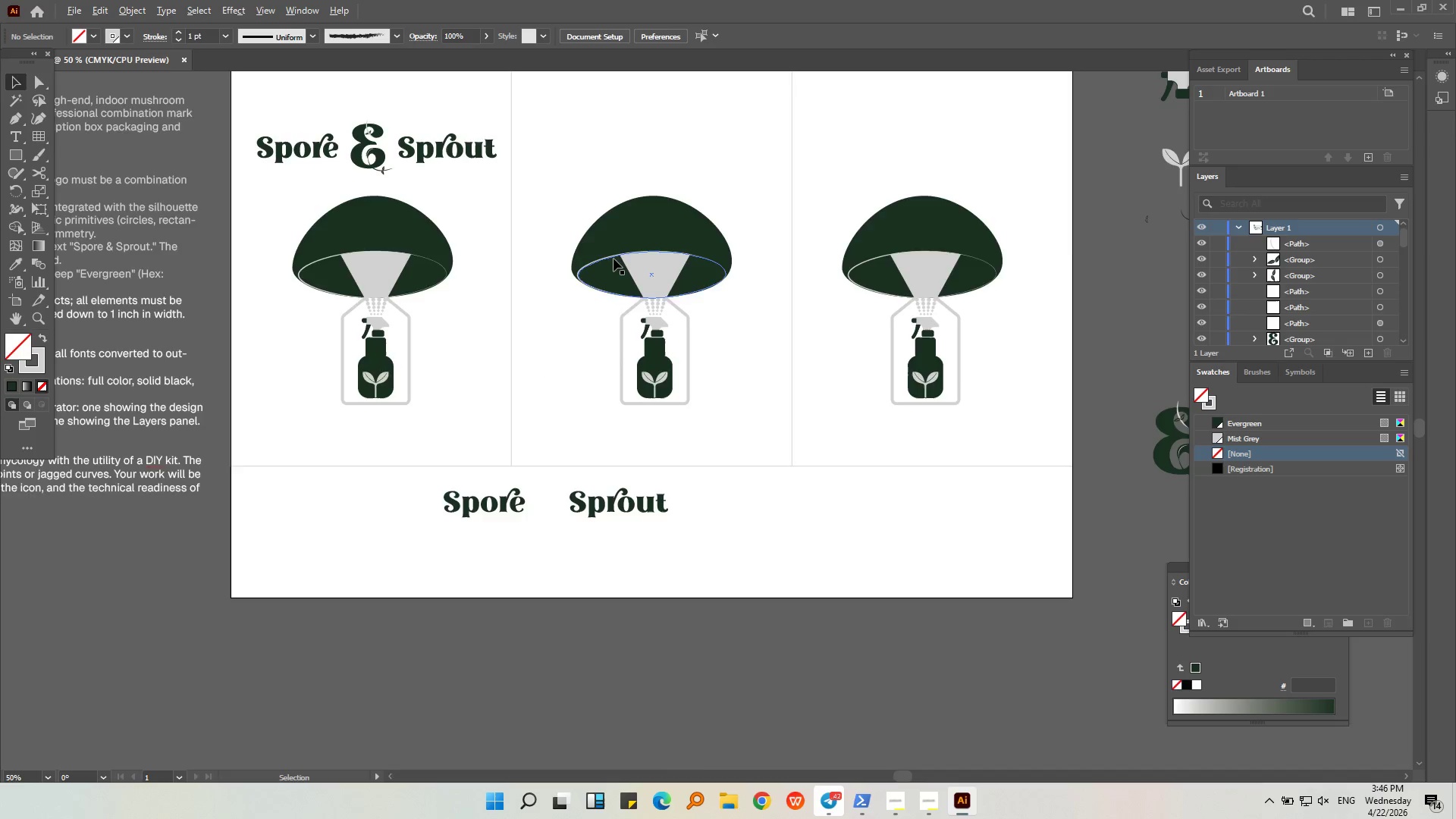 
left_click([675, 212])
 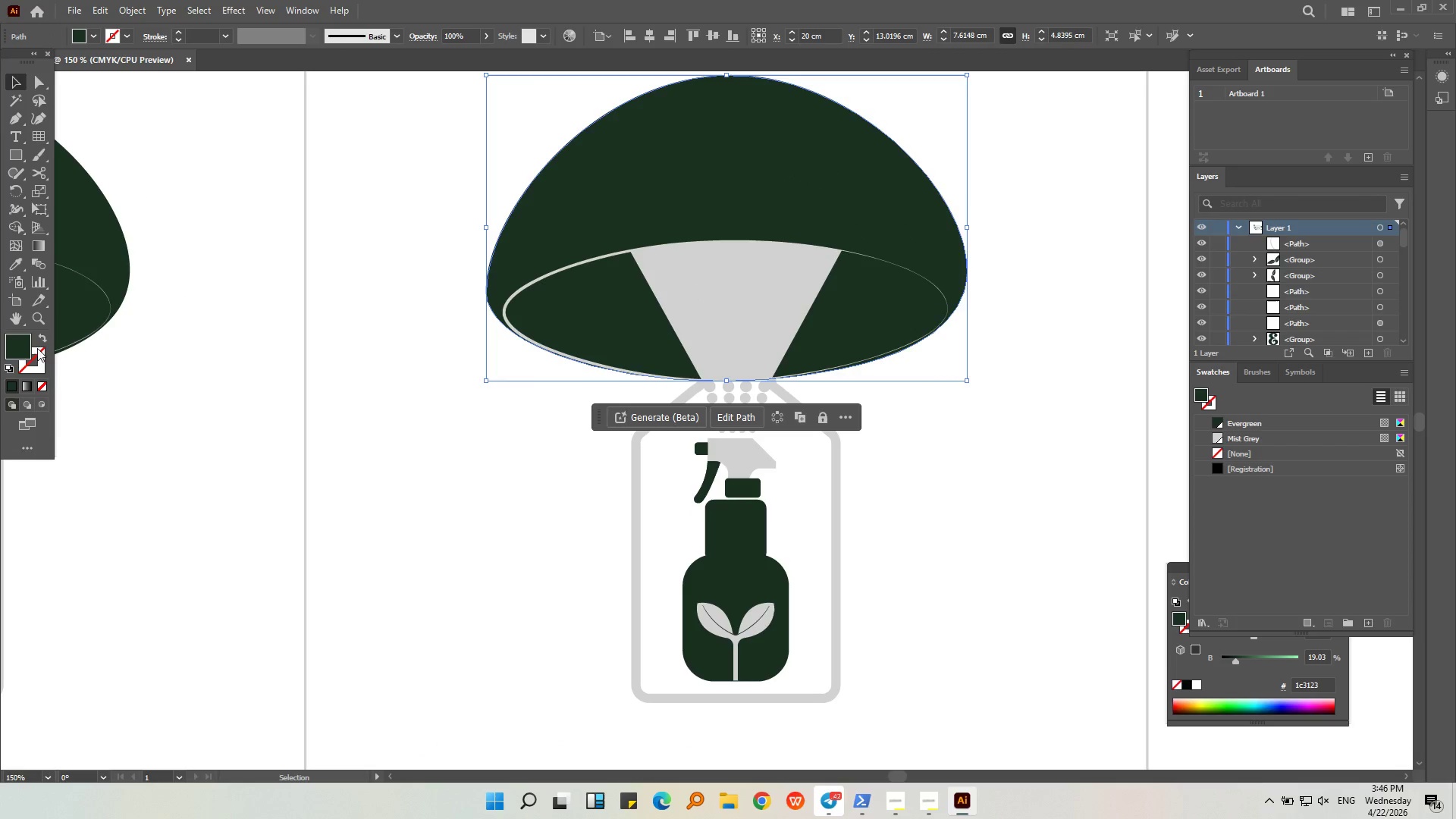 
scroll: coordinate [613, 258], scroll_direction: up, amount: 3.0
 